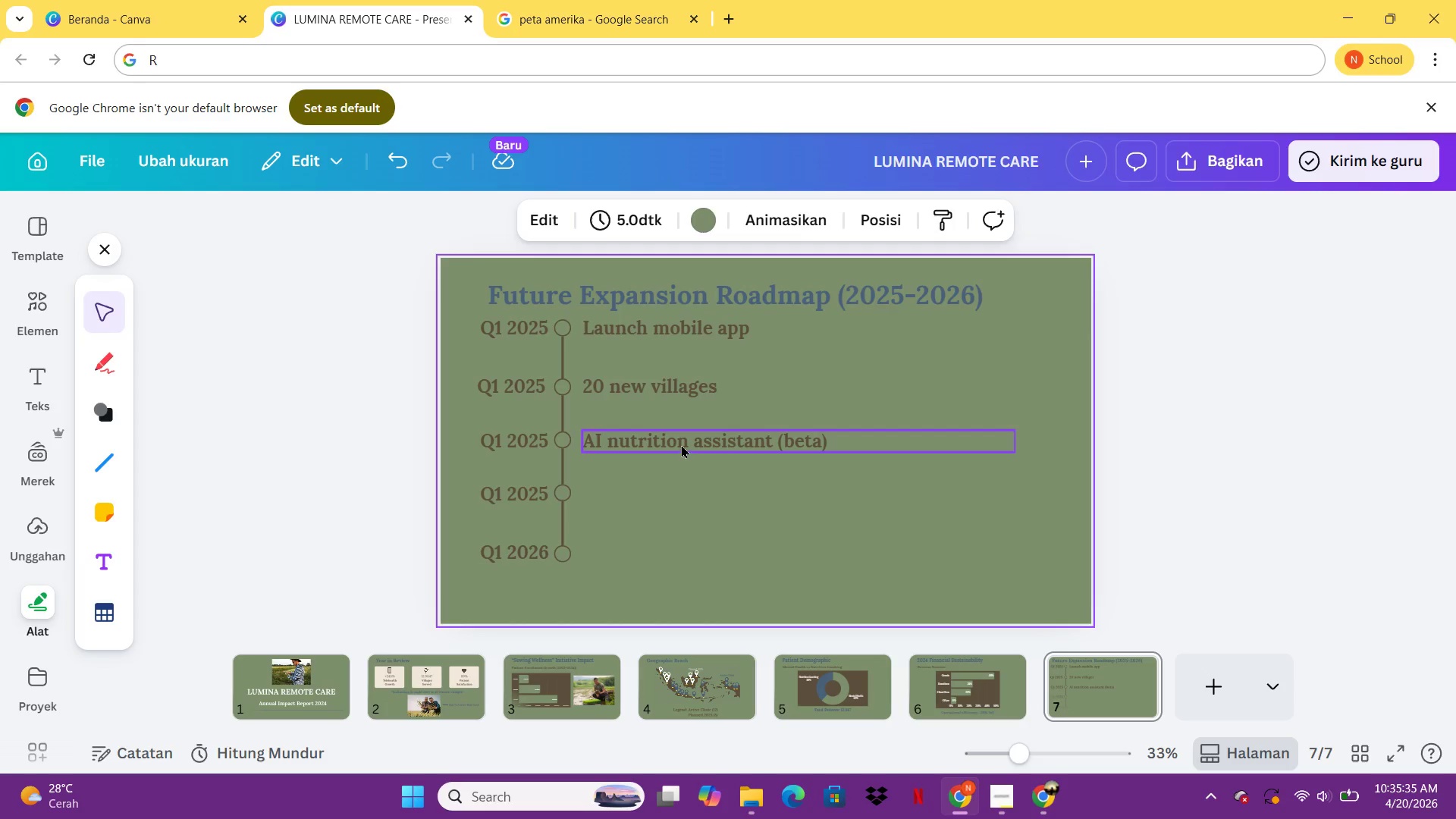 
left_click([681, 444])
 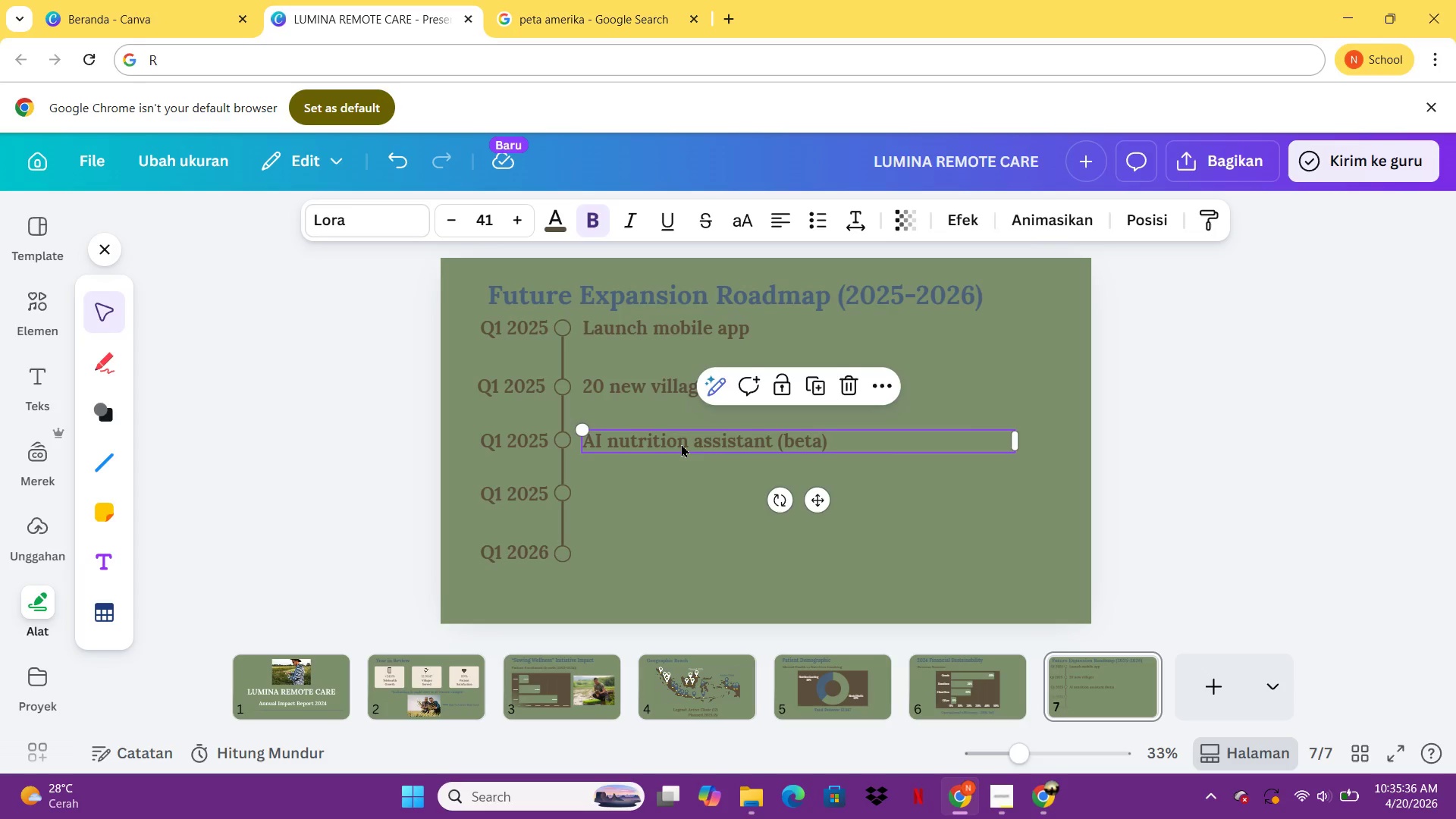 
key(Control+C)
 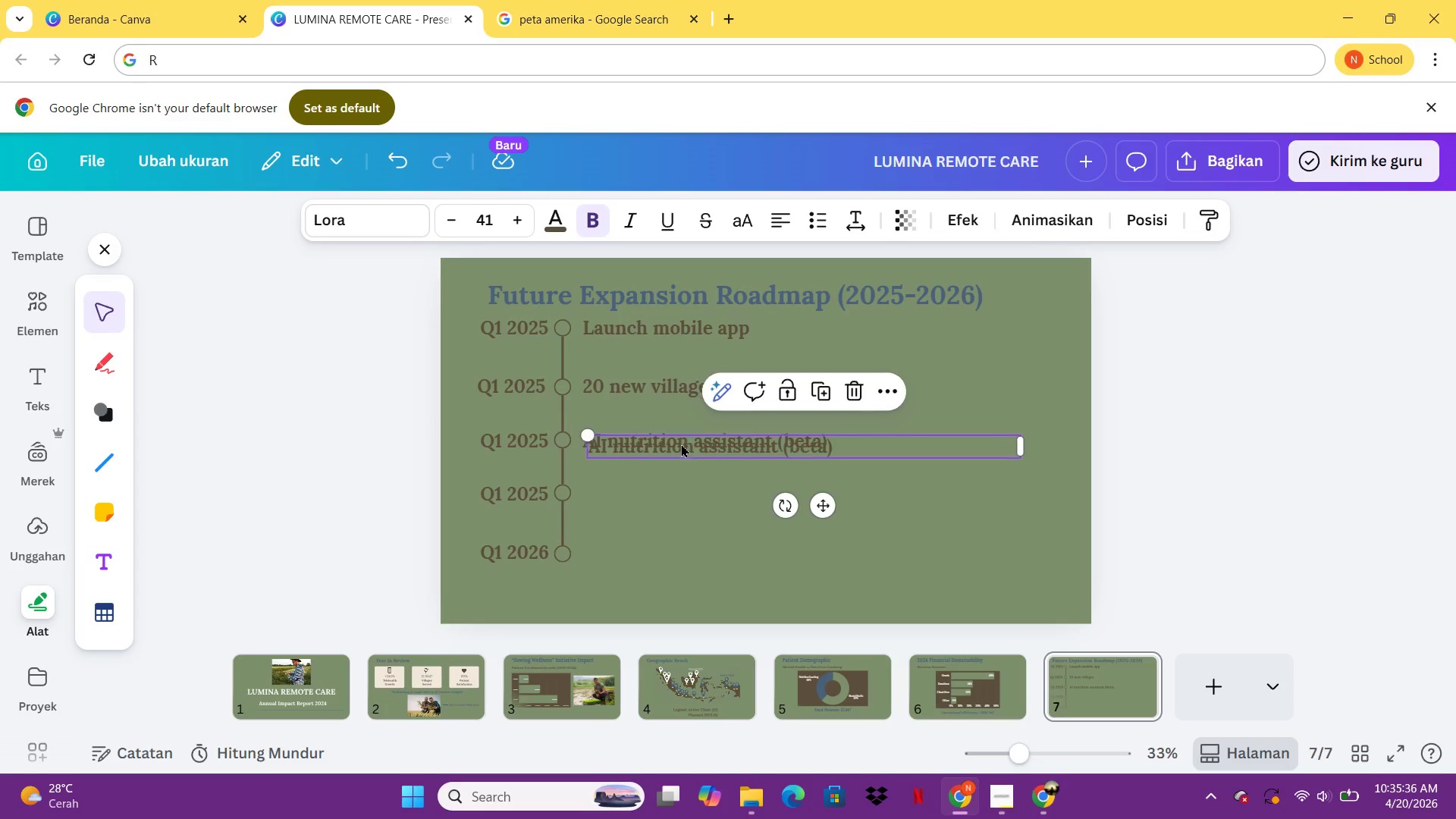 
key(Control+V)
 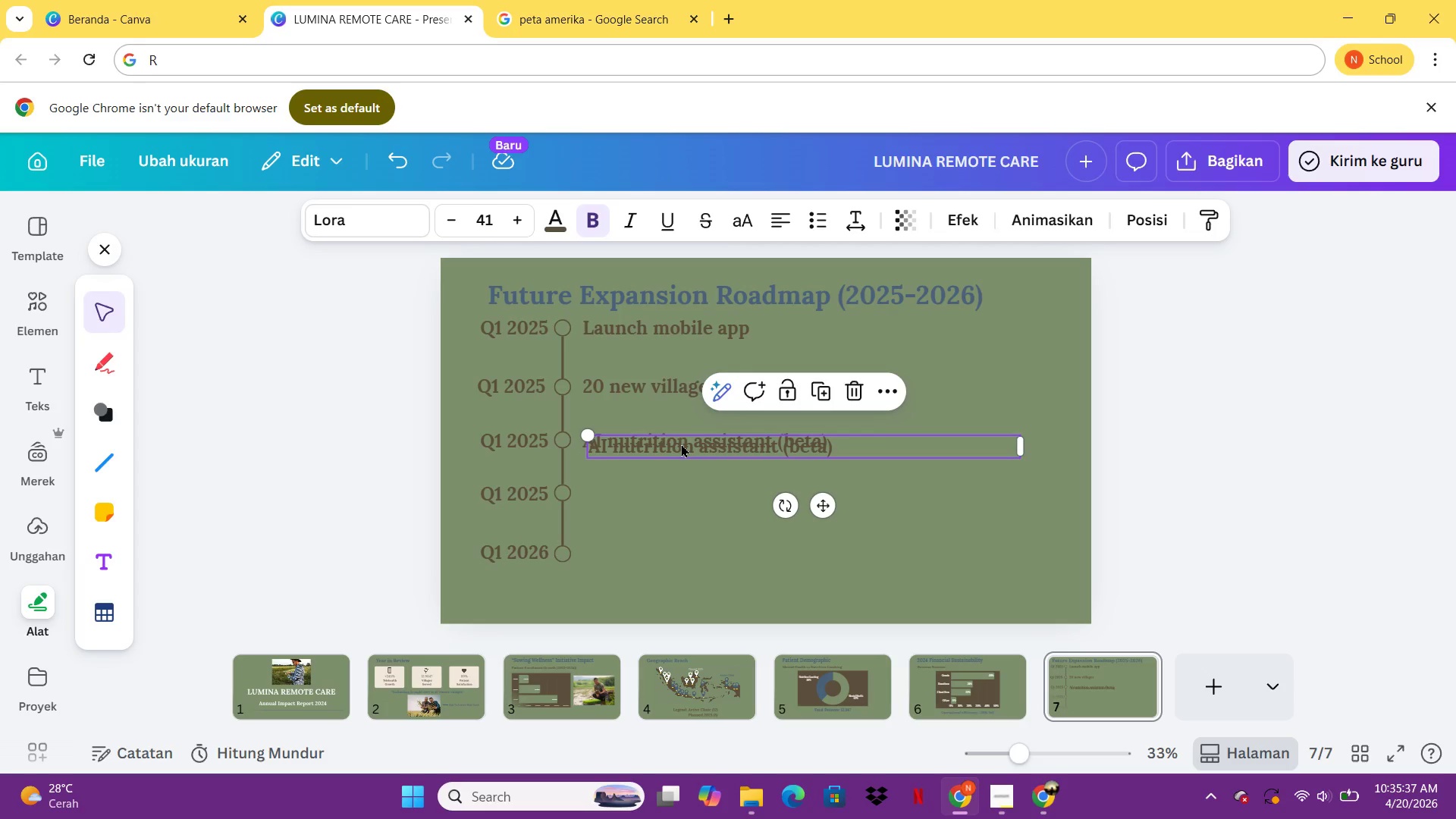 
left_click_drag(start_coordinate=[681, 444], to_coordinate=[676, 487])
 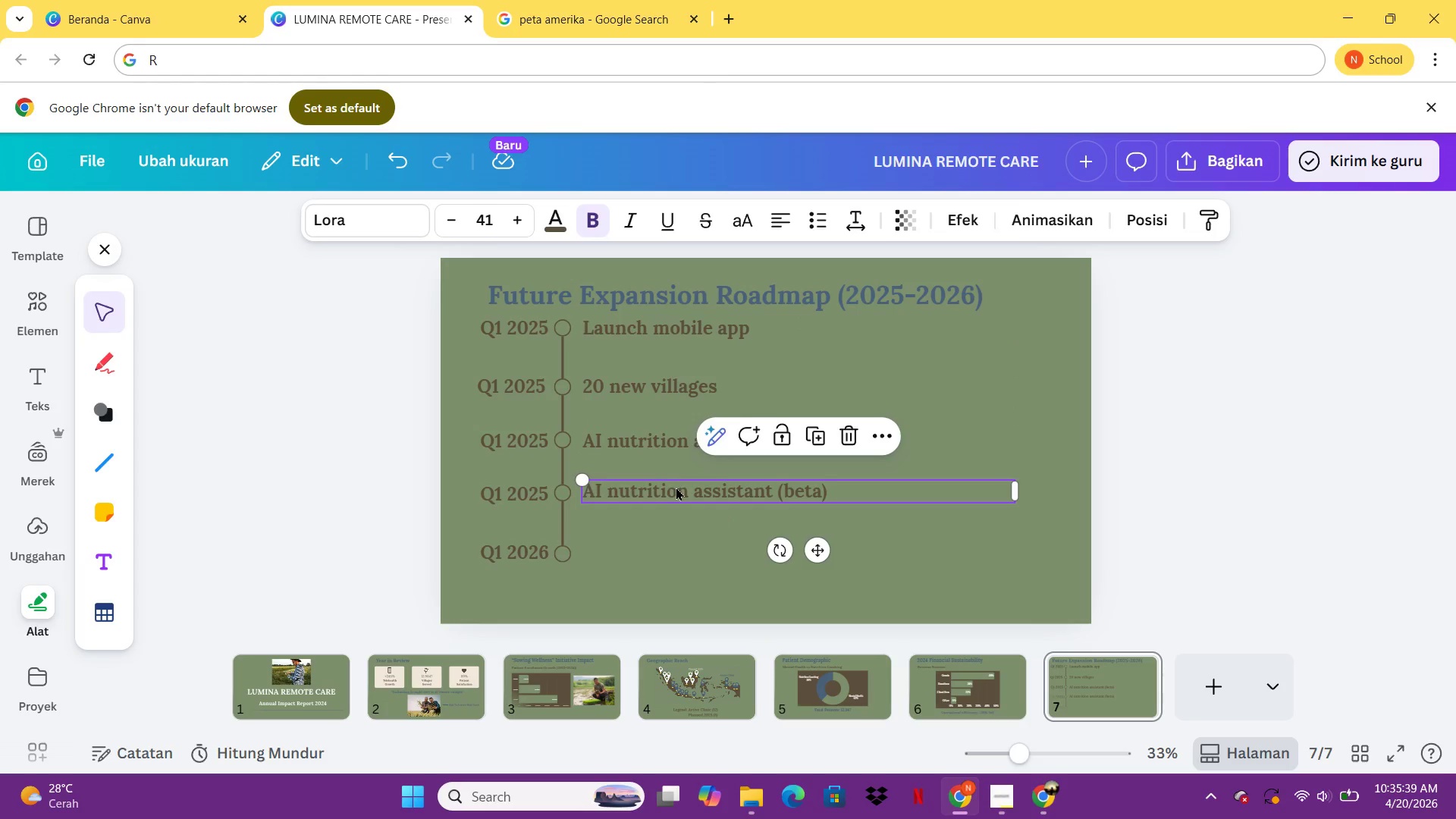 
double_click([676, 487])
 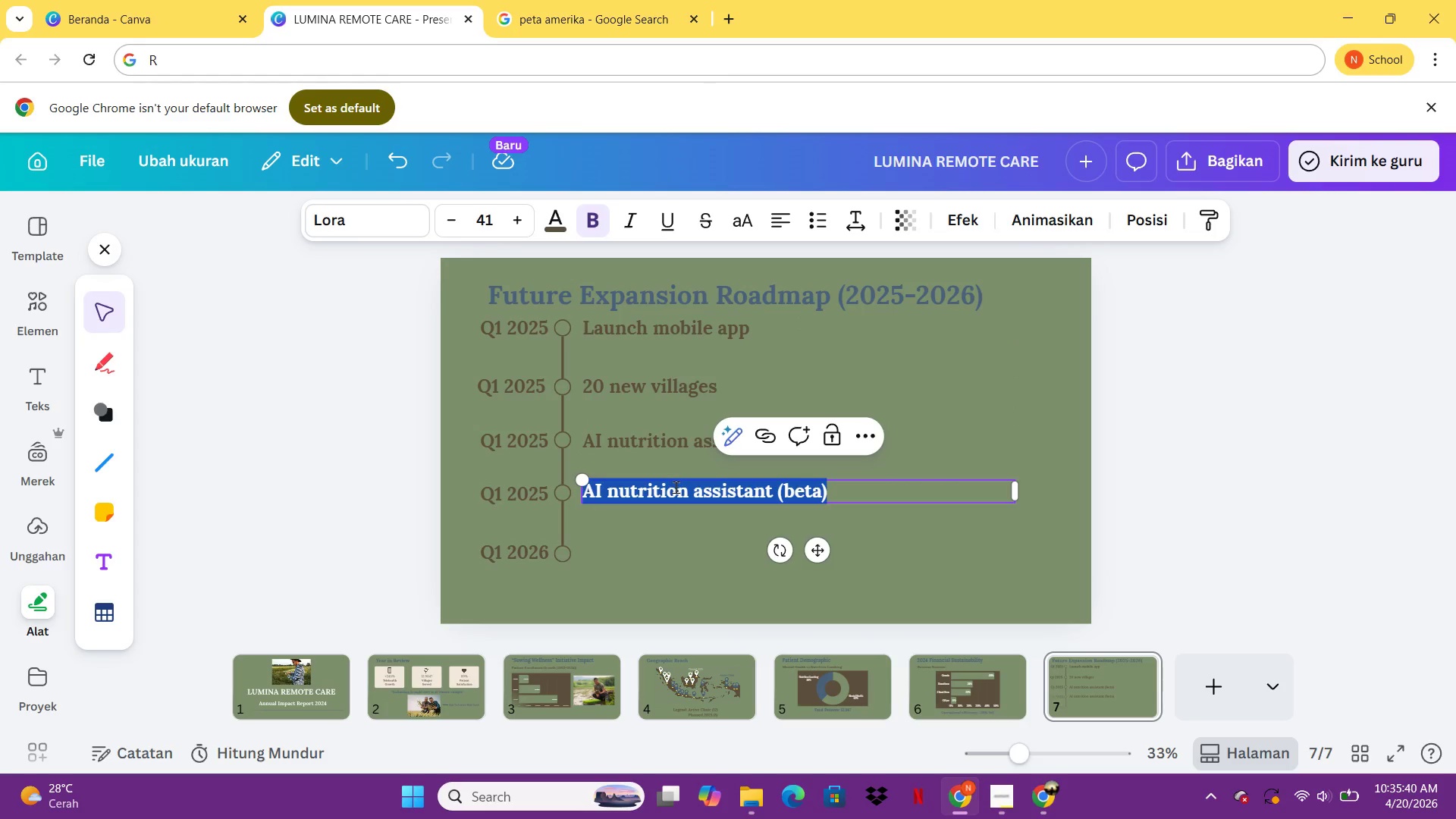 
type(Pediatric telehealth)
 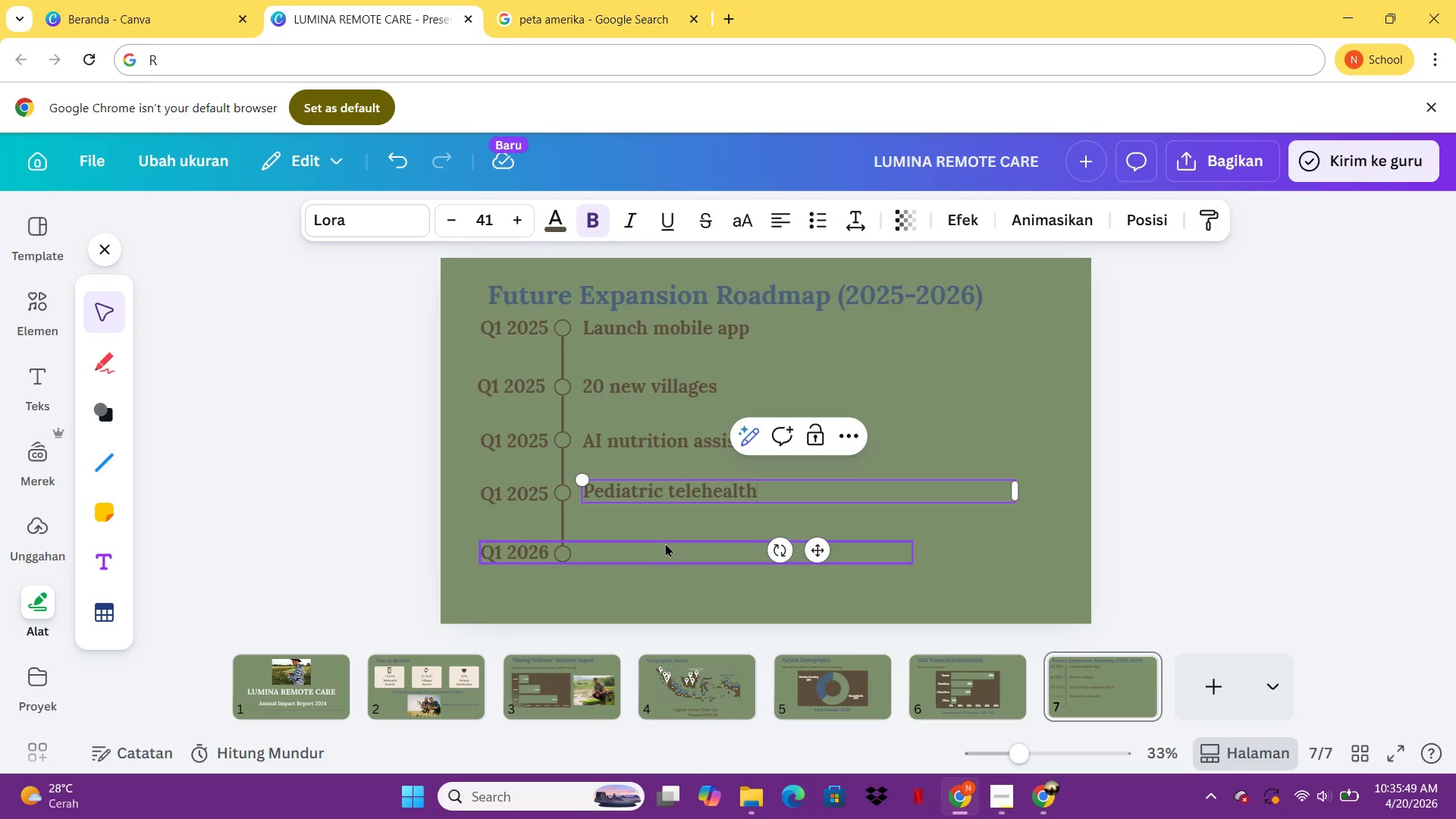 
left_click([665, 543])
 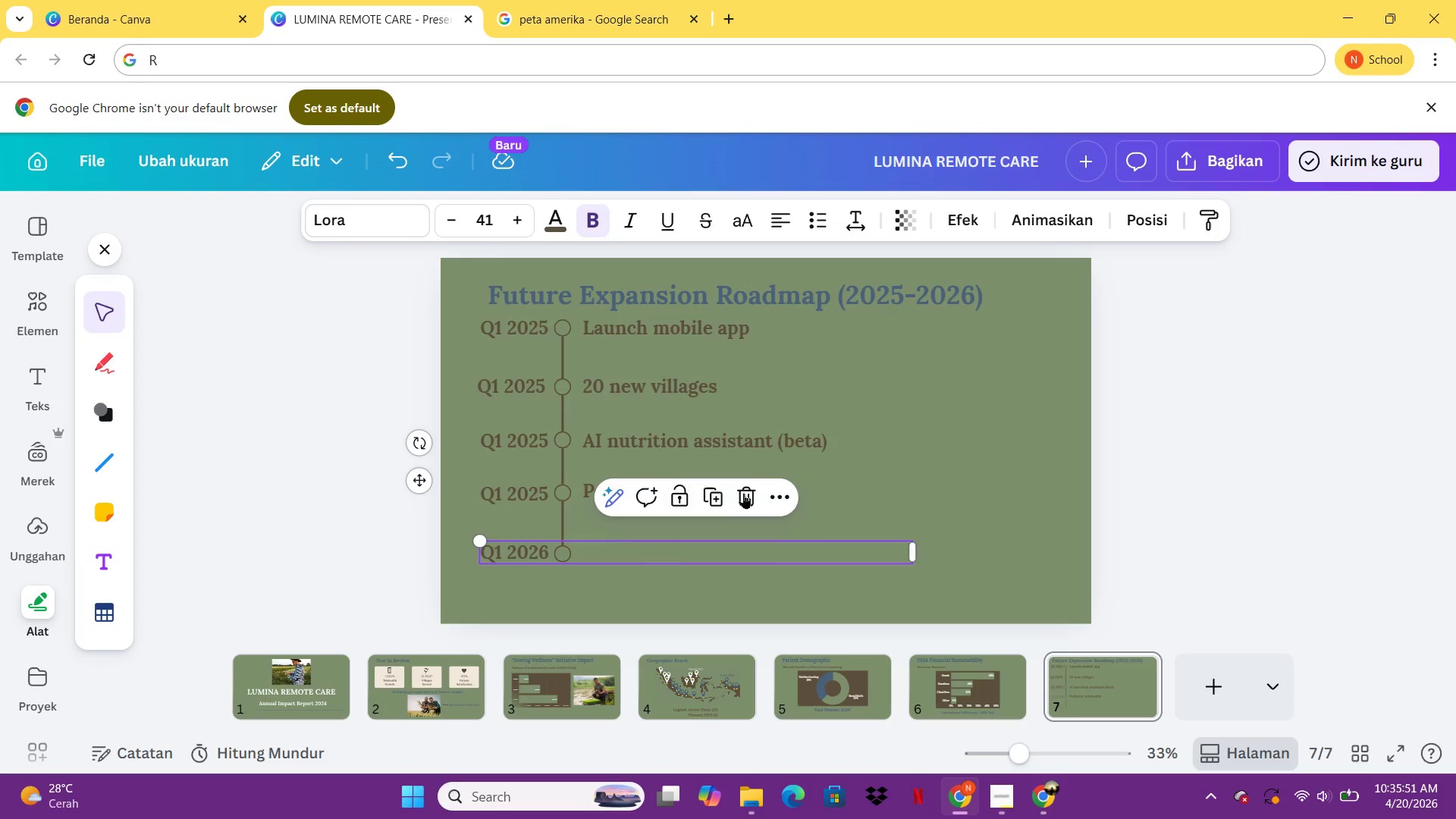 
left_click([812, 485])
 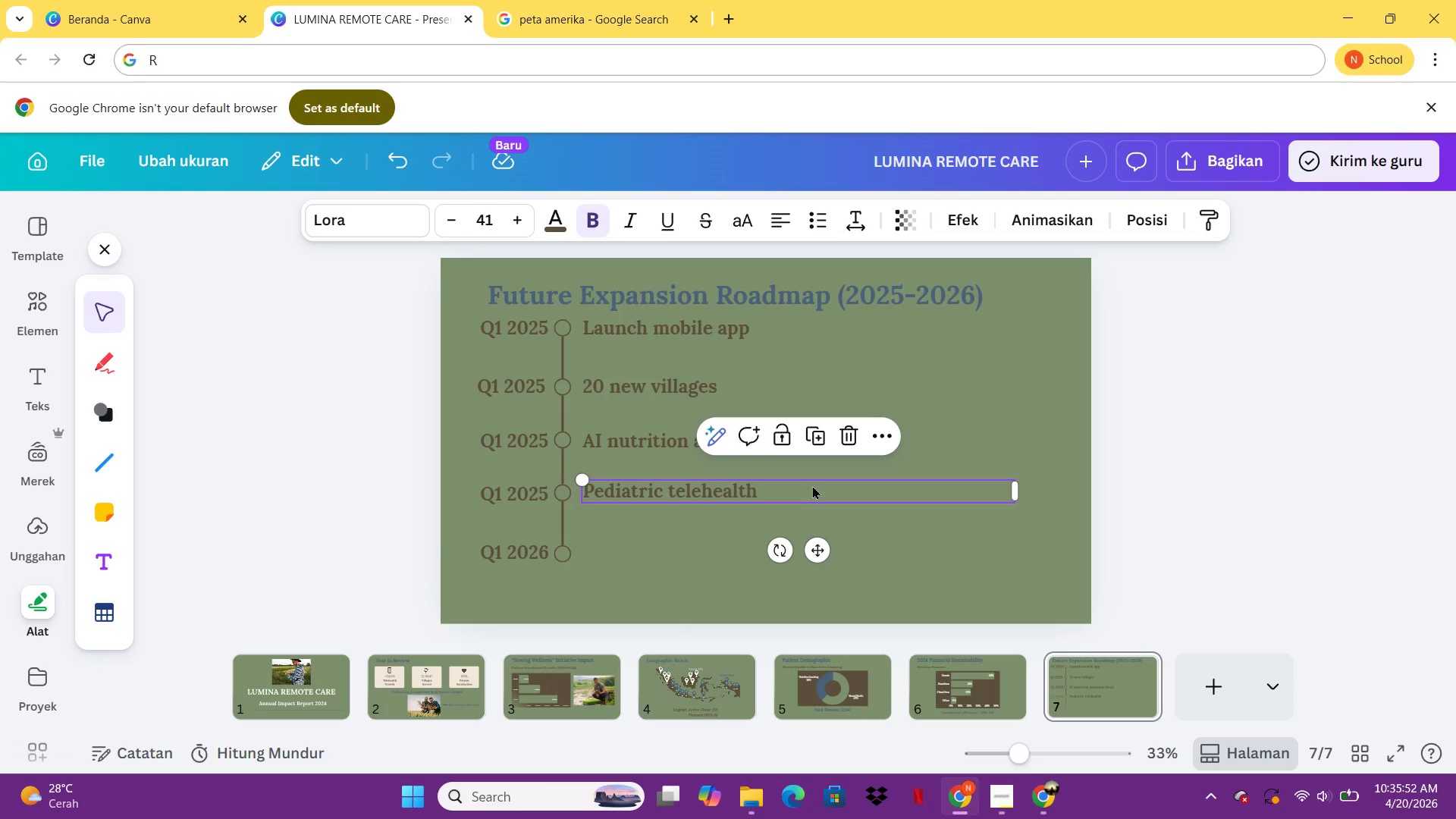 
hold_key(key=ArrowDown, duration=0.69)
 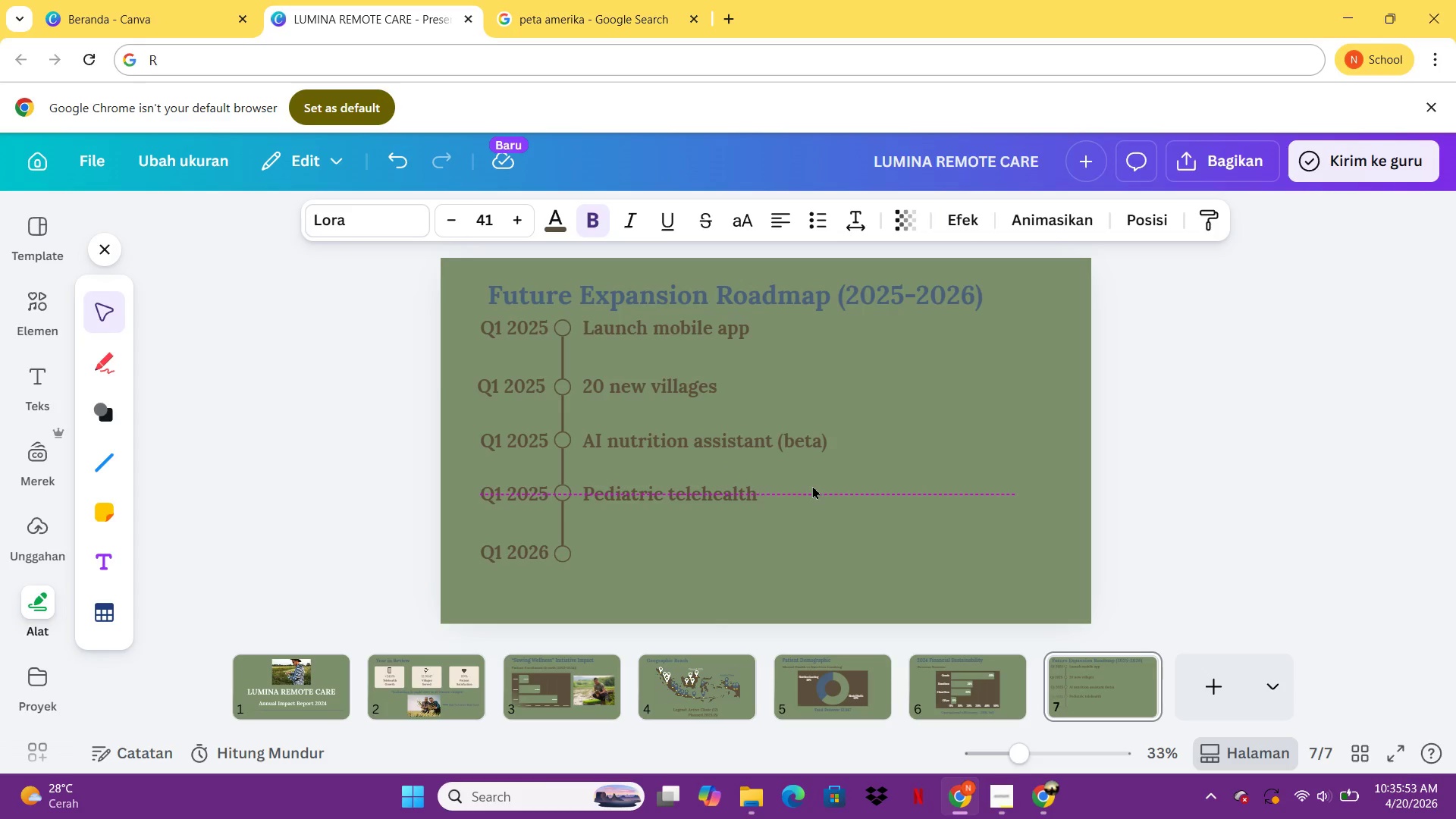 
key(ArrowDown)
 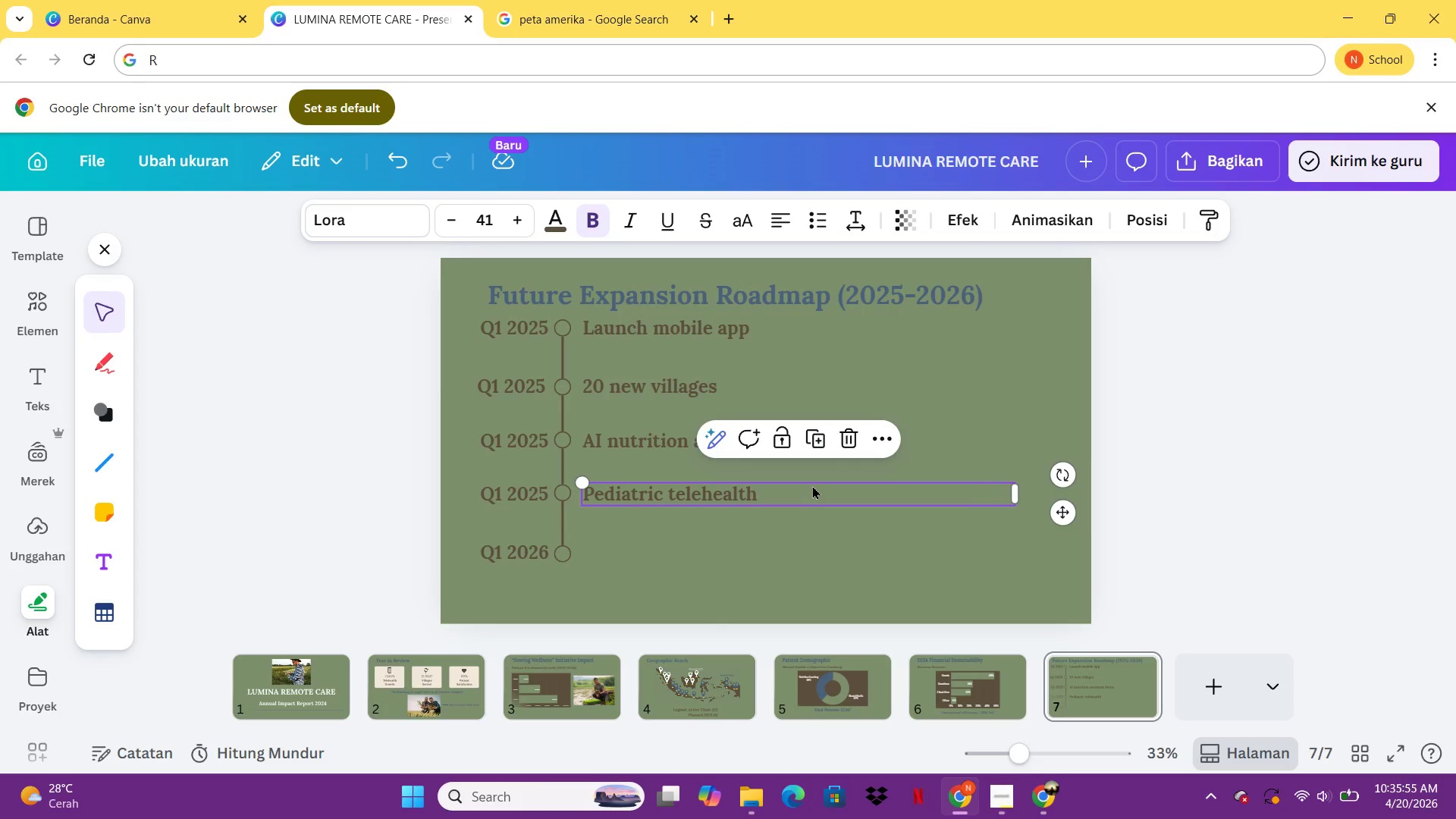 
left_click([812, 485])
 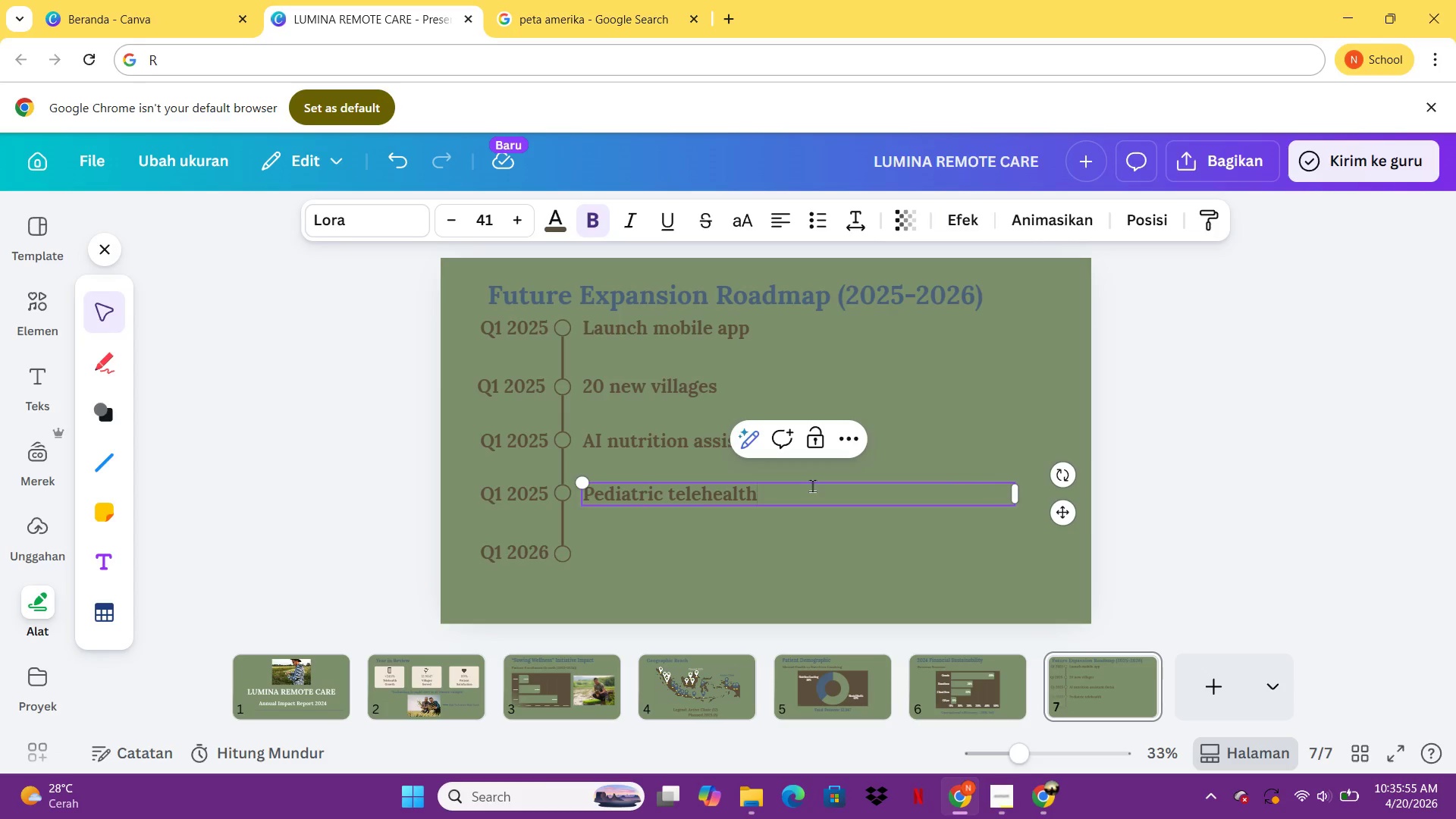 
key(Control+C)
 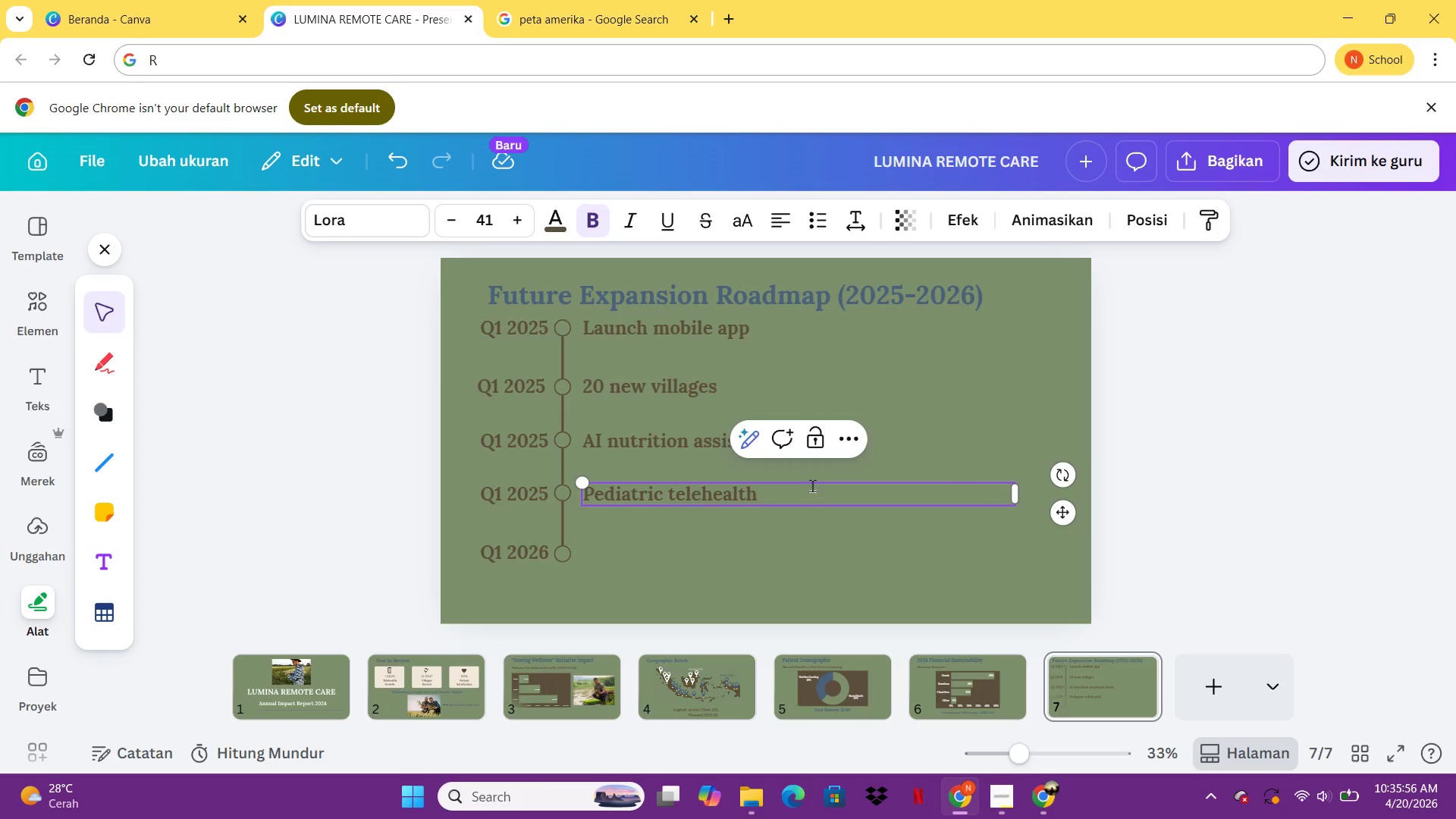 
key(Control+V)
 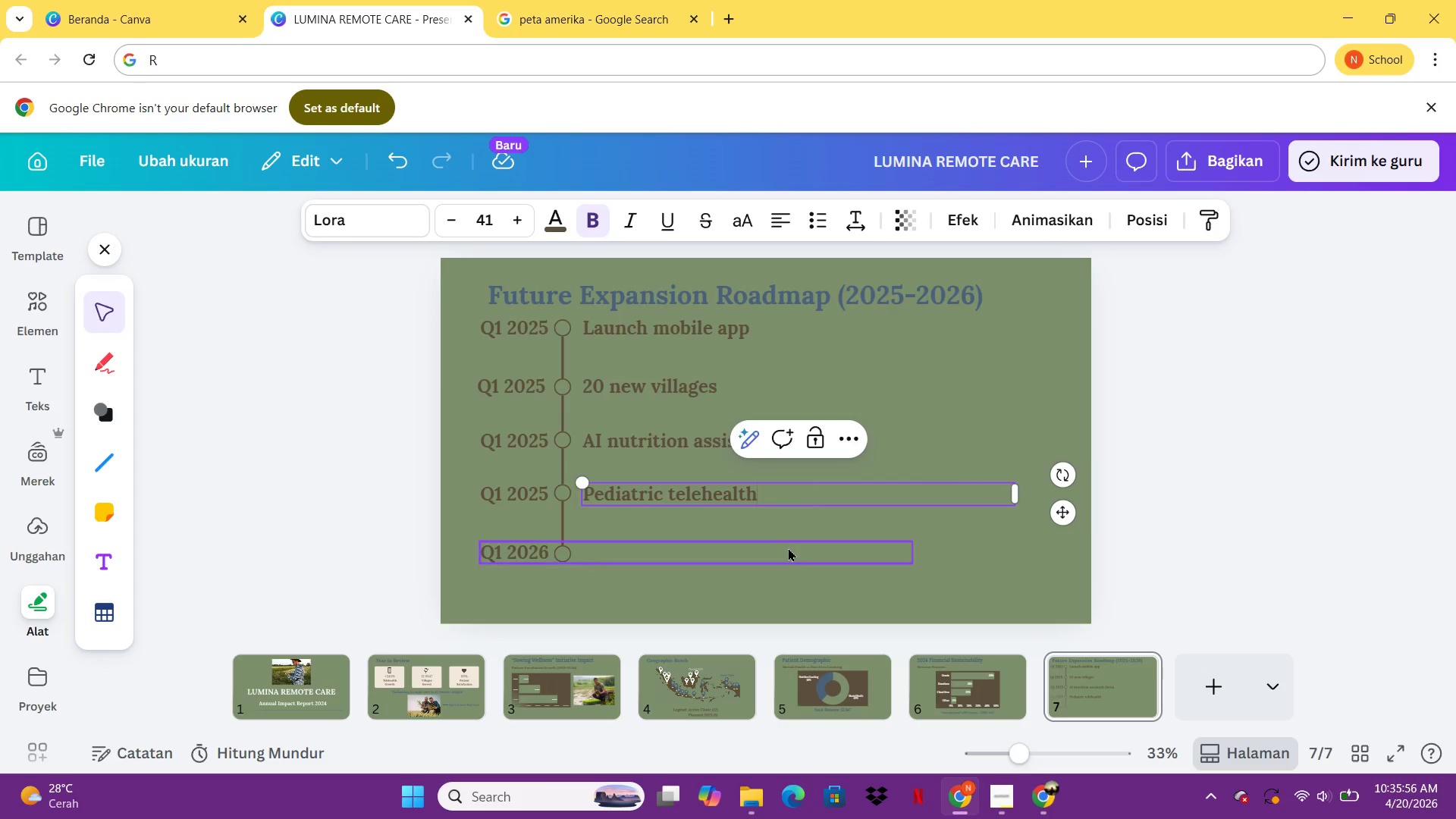 
left_click([788, 548])
 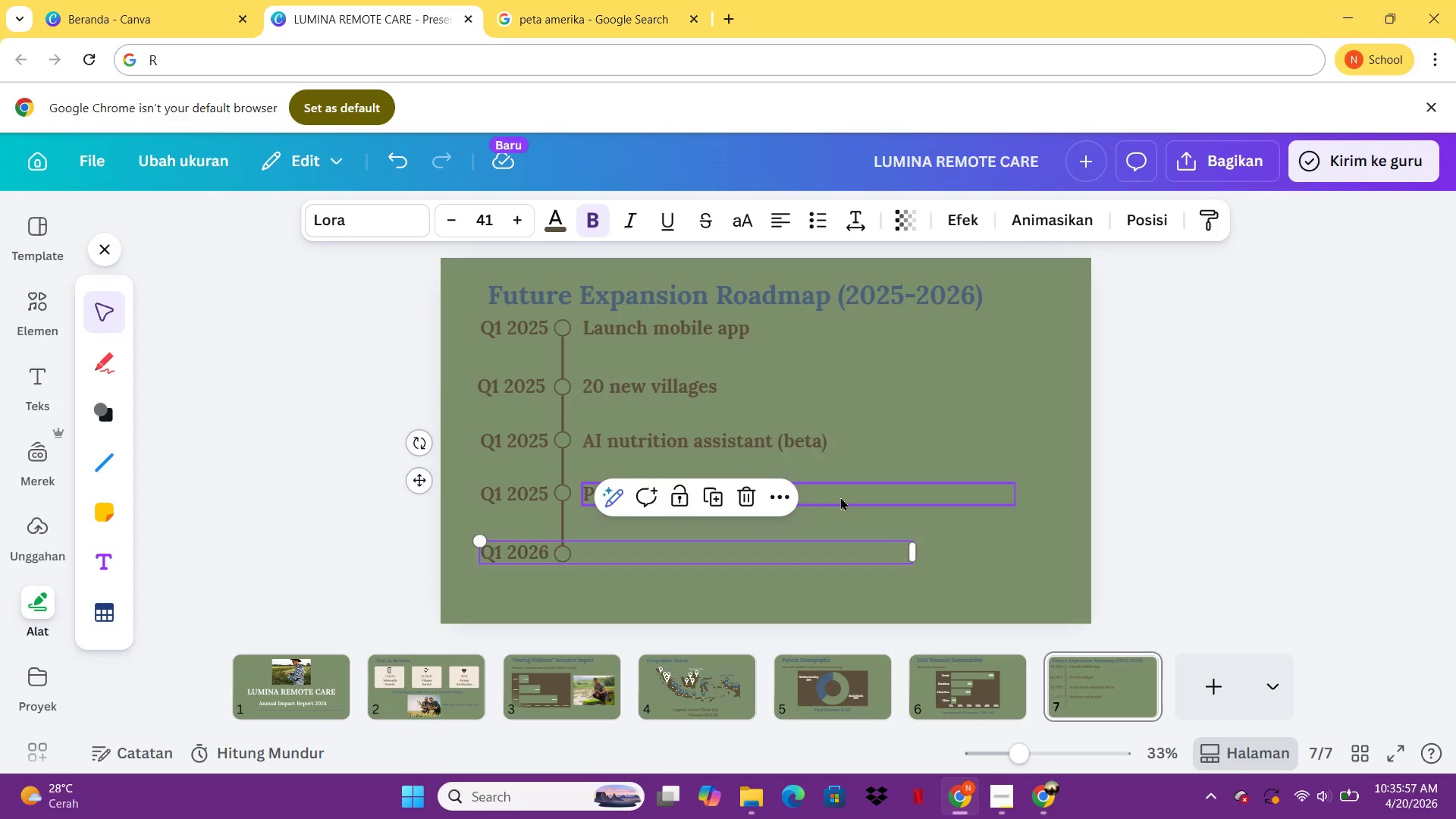 
left_click([840, 497])
 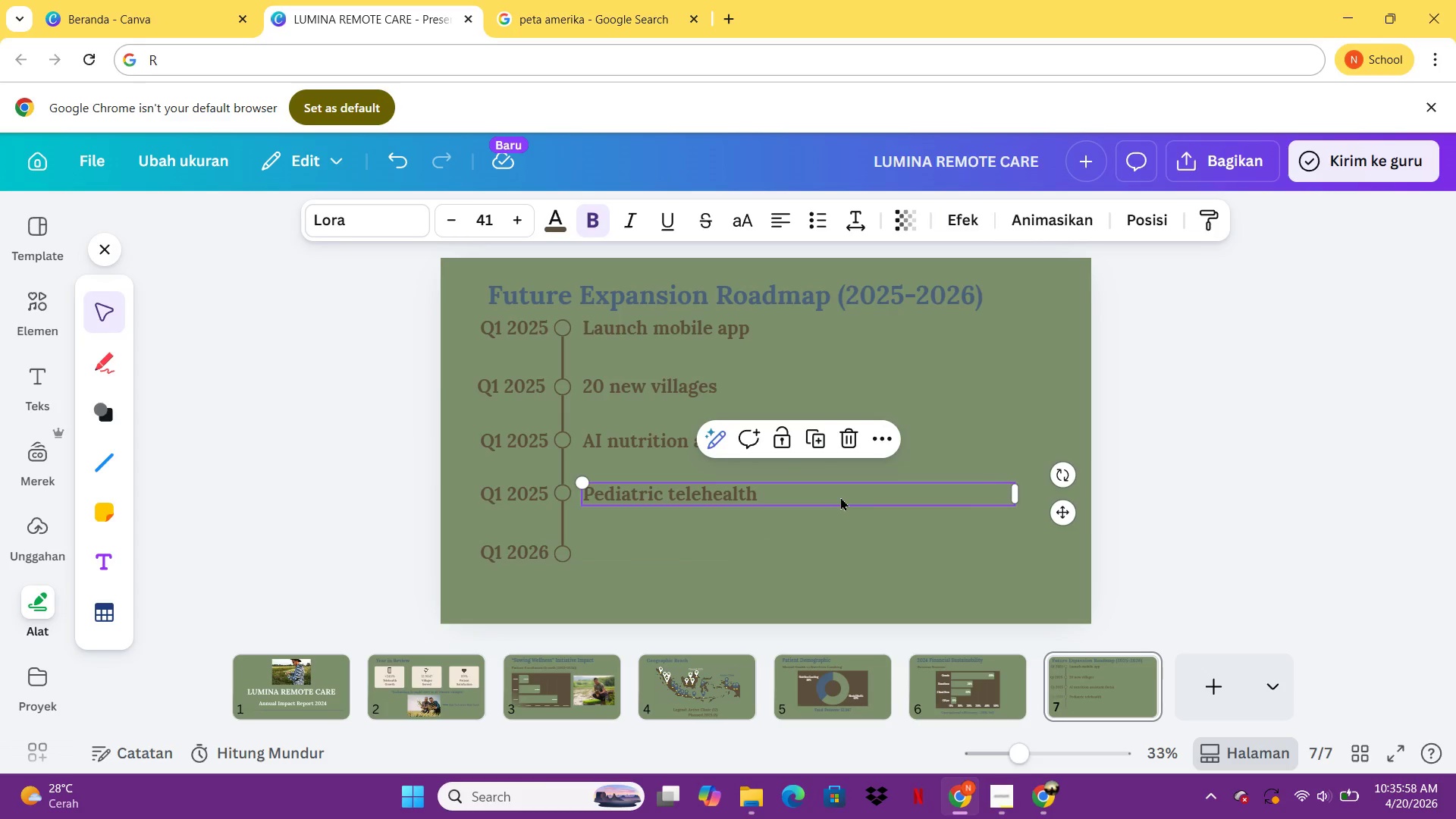 
key(Control+C)
 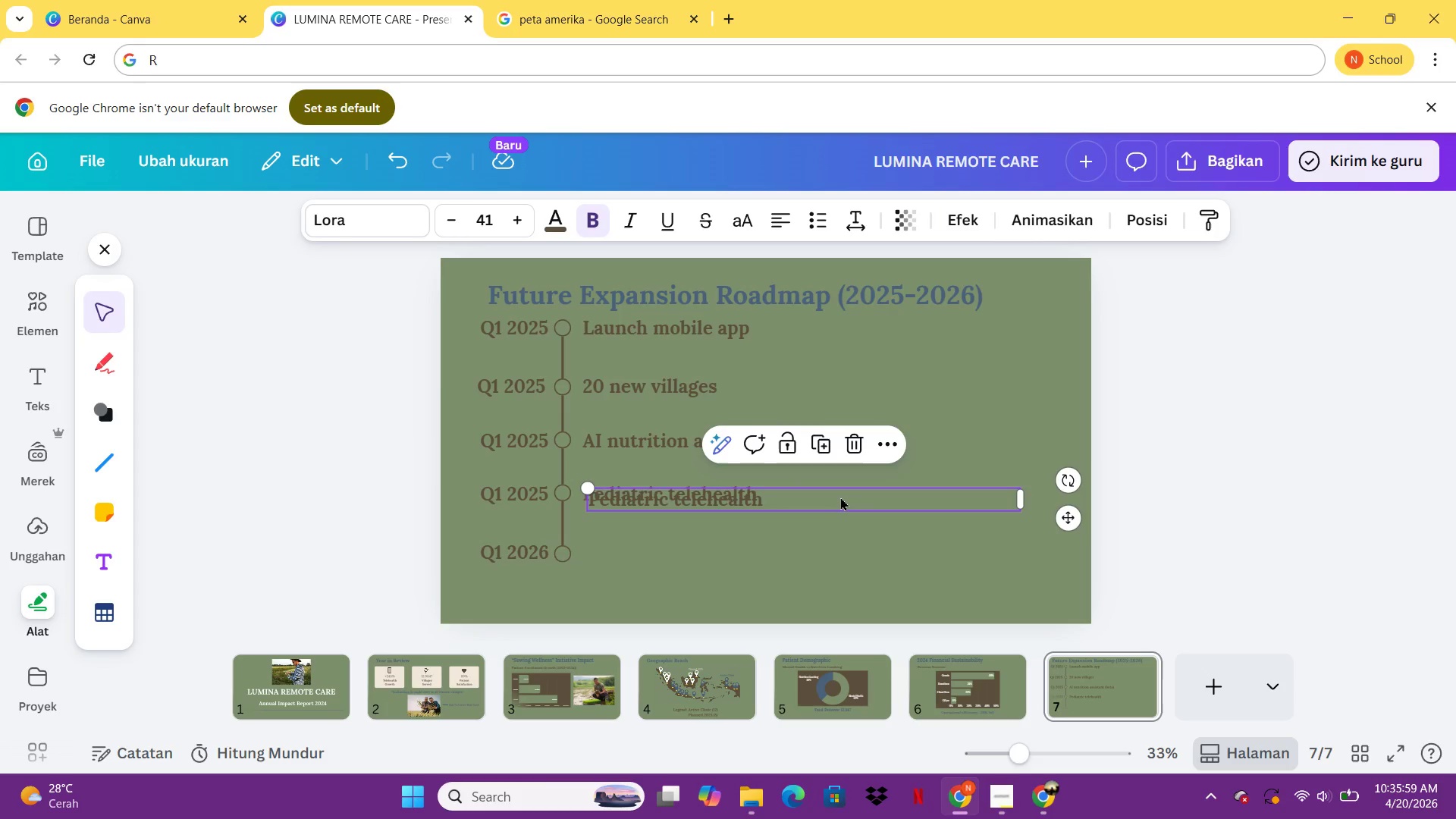 
key(Control+V)
 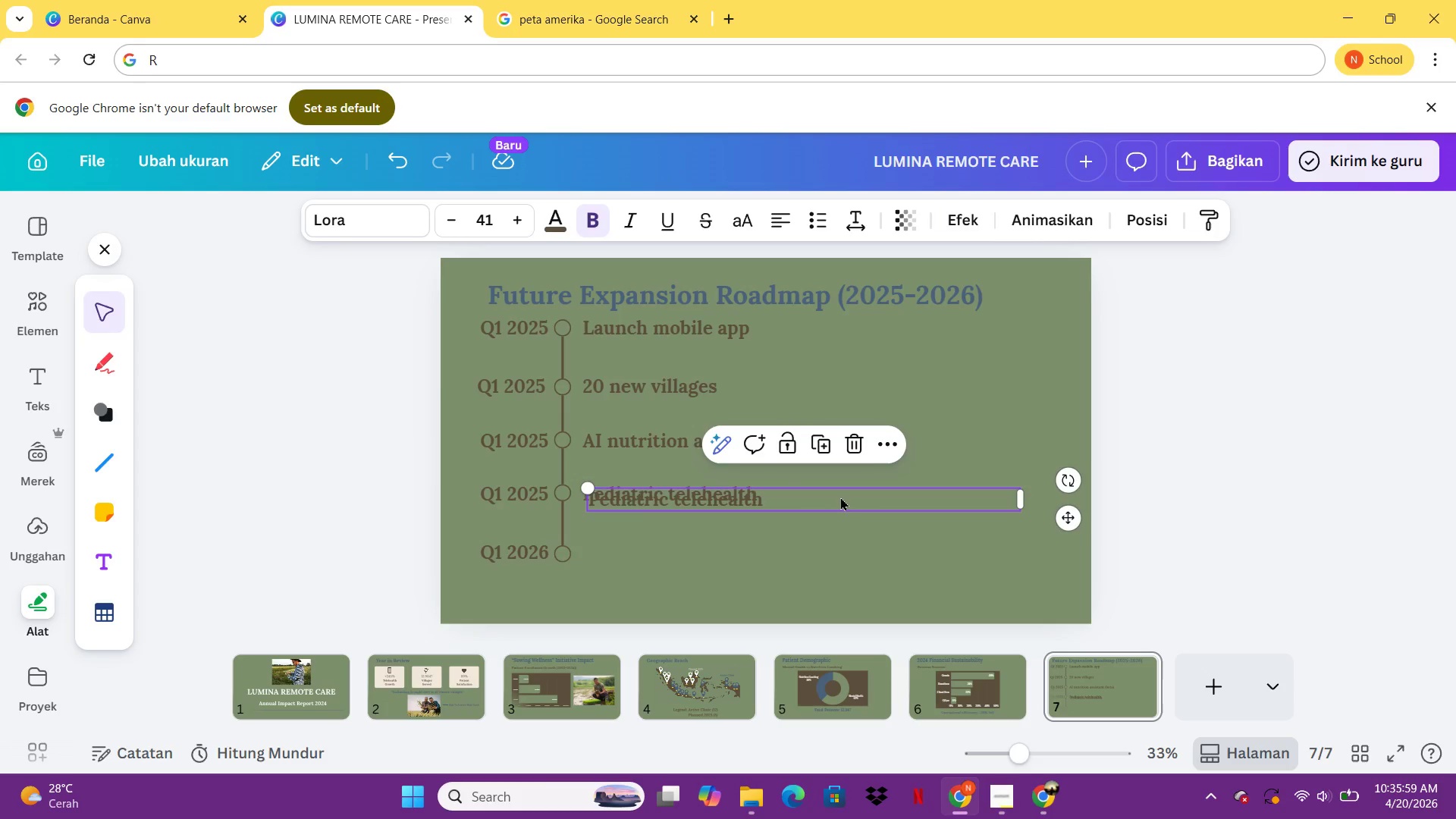 
left_click_drag(start_coordinate=[840, 497], to_coordinate=[837, 549])
 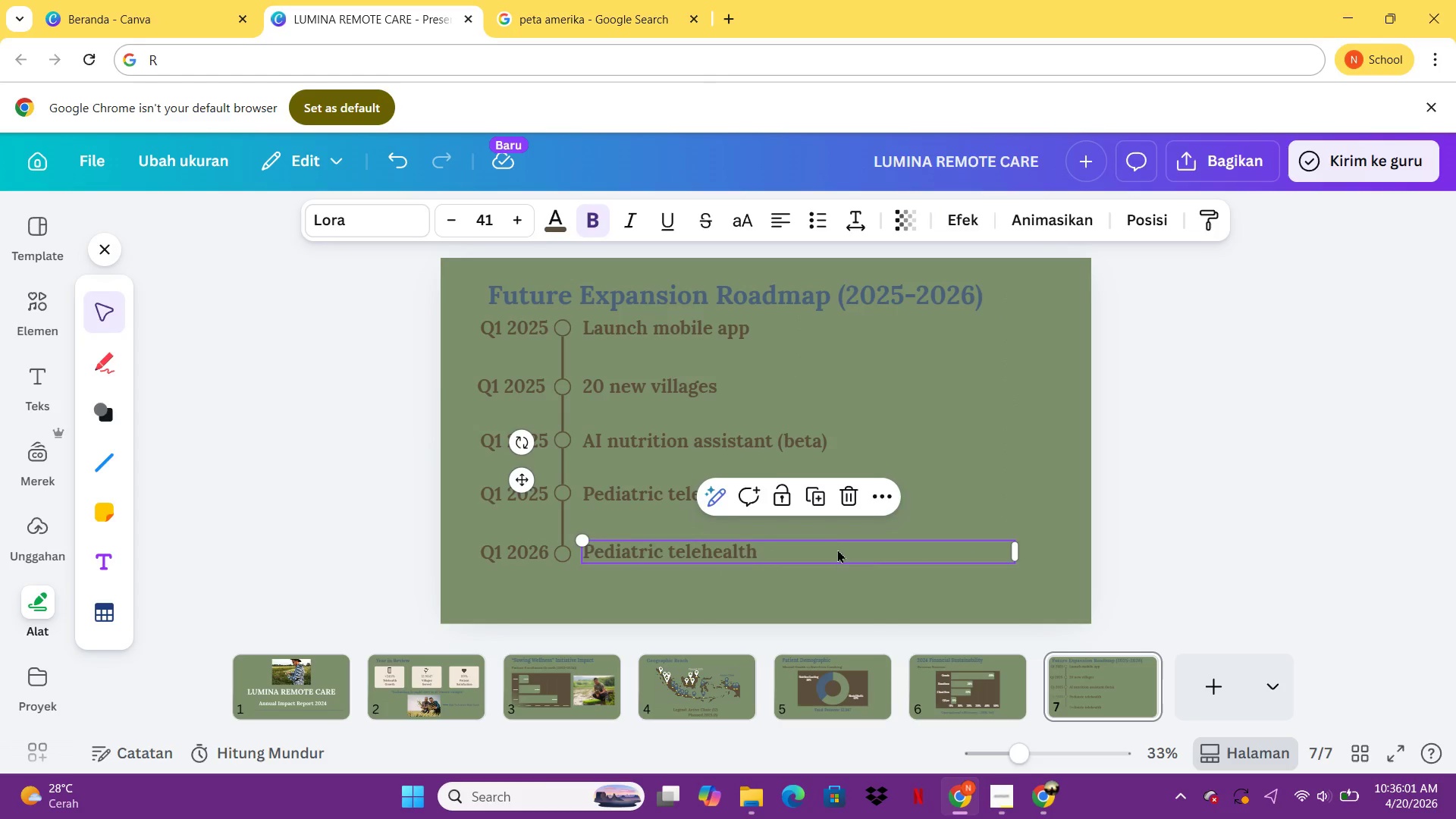 
double_click([837, 549])
 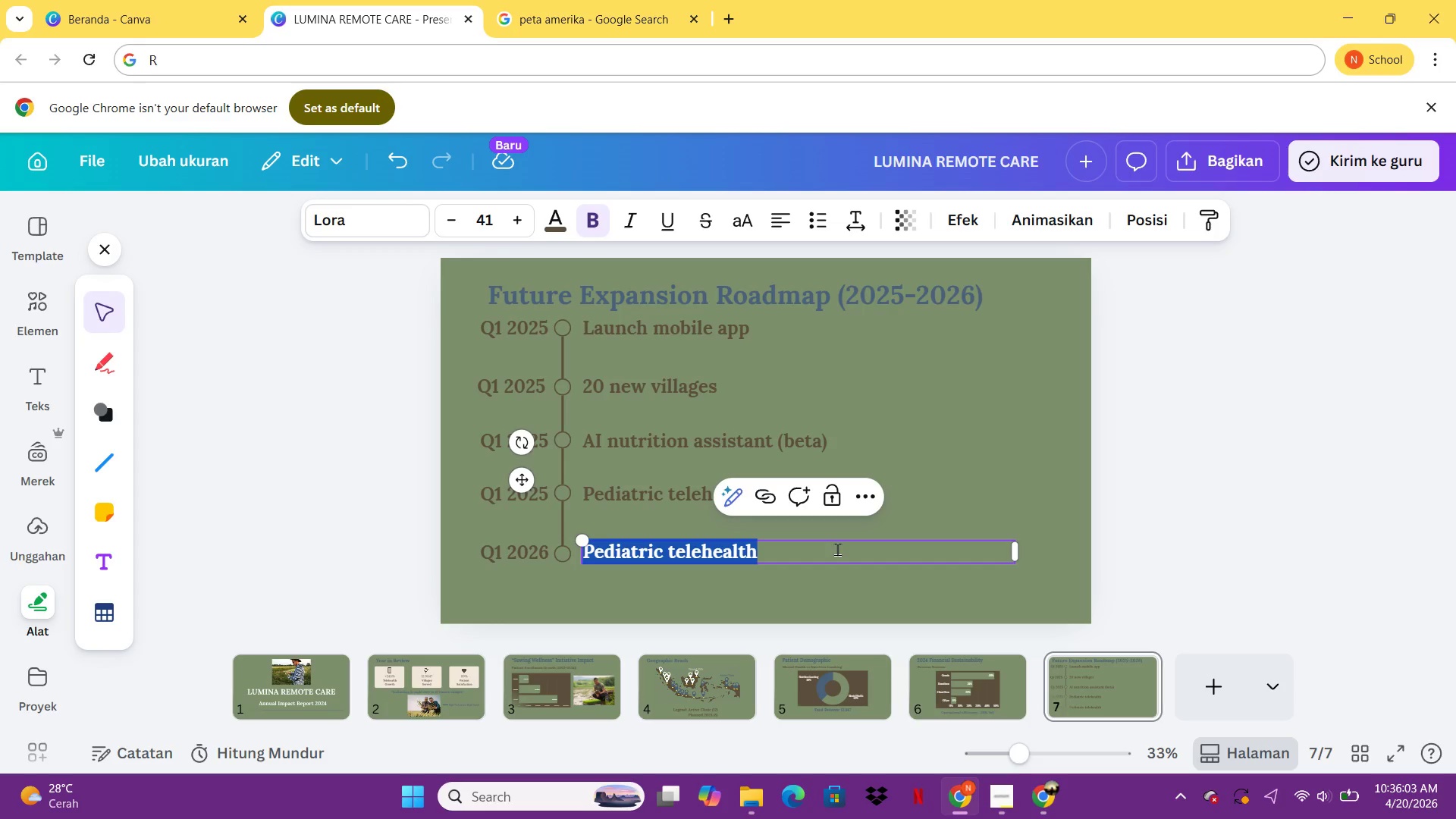 
type(Offilne)
key(Backspace)
key(Backspace)
key(Backspace)
key(Backspace)
type(line-first messaging)
 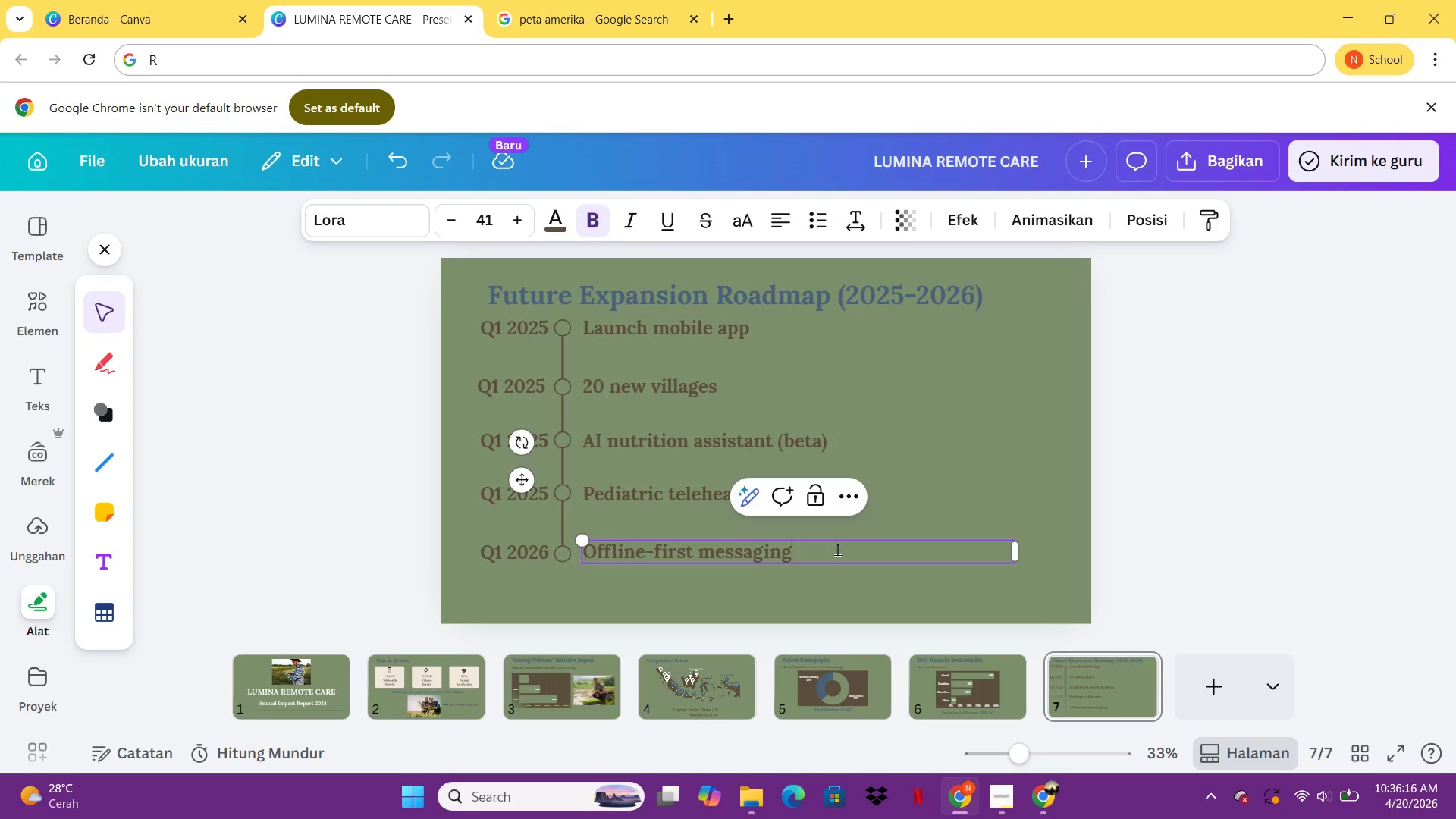 
left_click([1132, 491])
 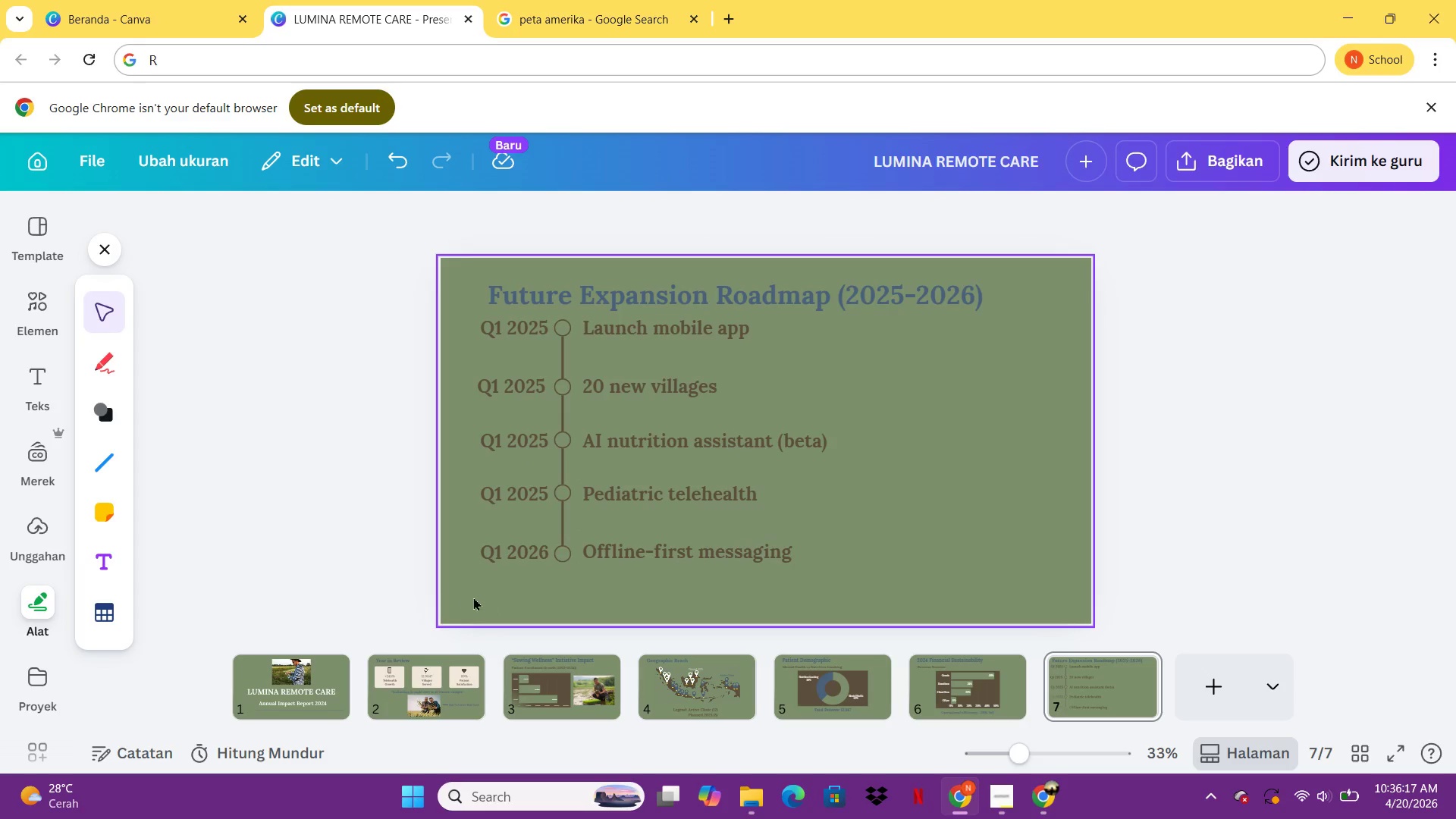 
left_click_drag(start_coordinate=[474, 596], to_coordinate=[827, 330])
 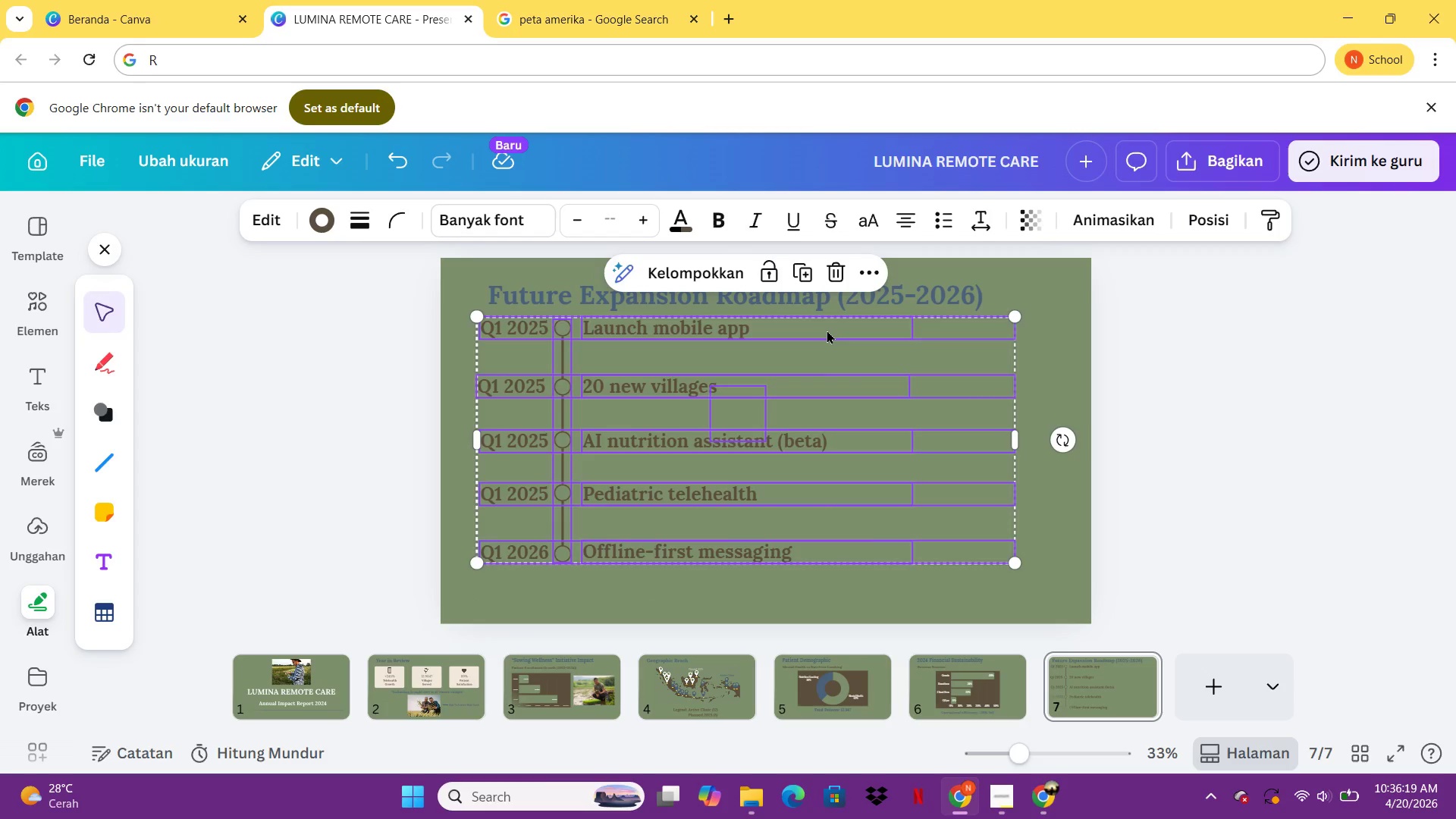 
key(Control+G)
 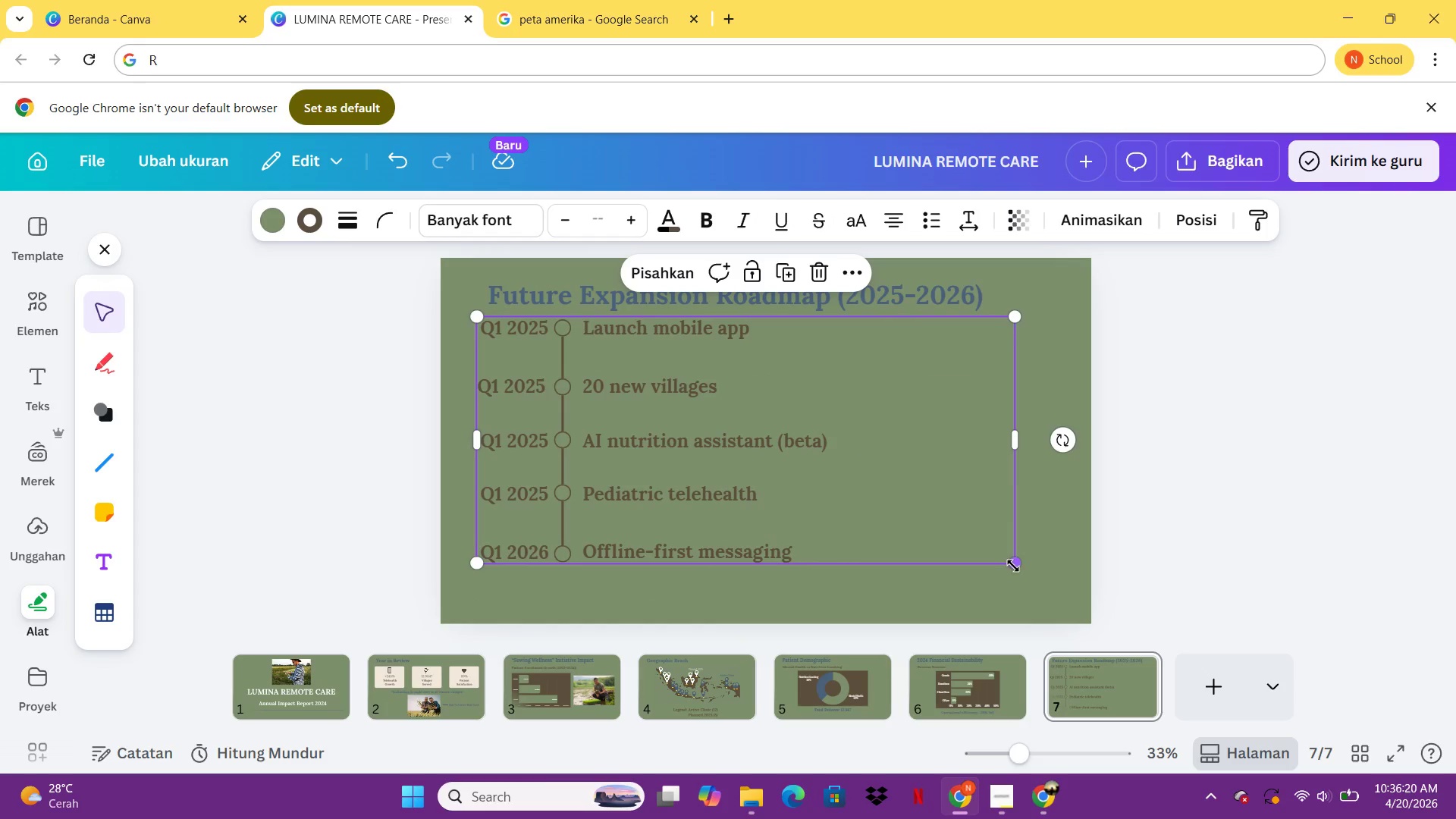 
left_click_drag(start_coordinate=[1017, 566], to_coordinate=[898, 476])
 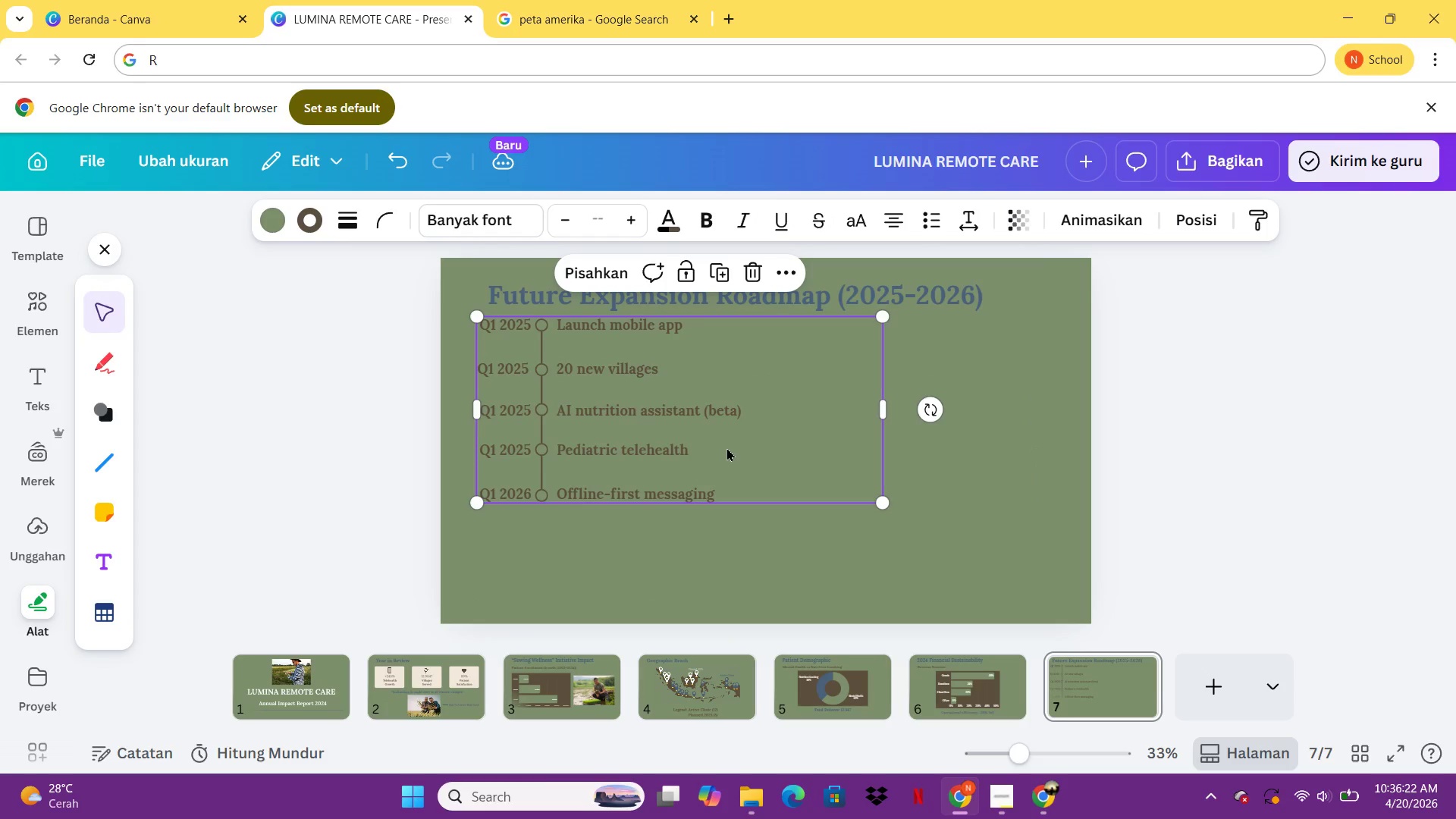 
left_click_drag(start_coordinate=[726, 447], to_coordinate=[849, 460])
 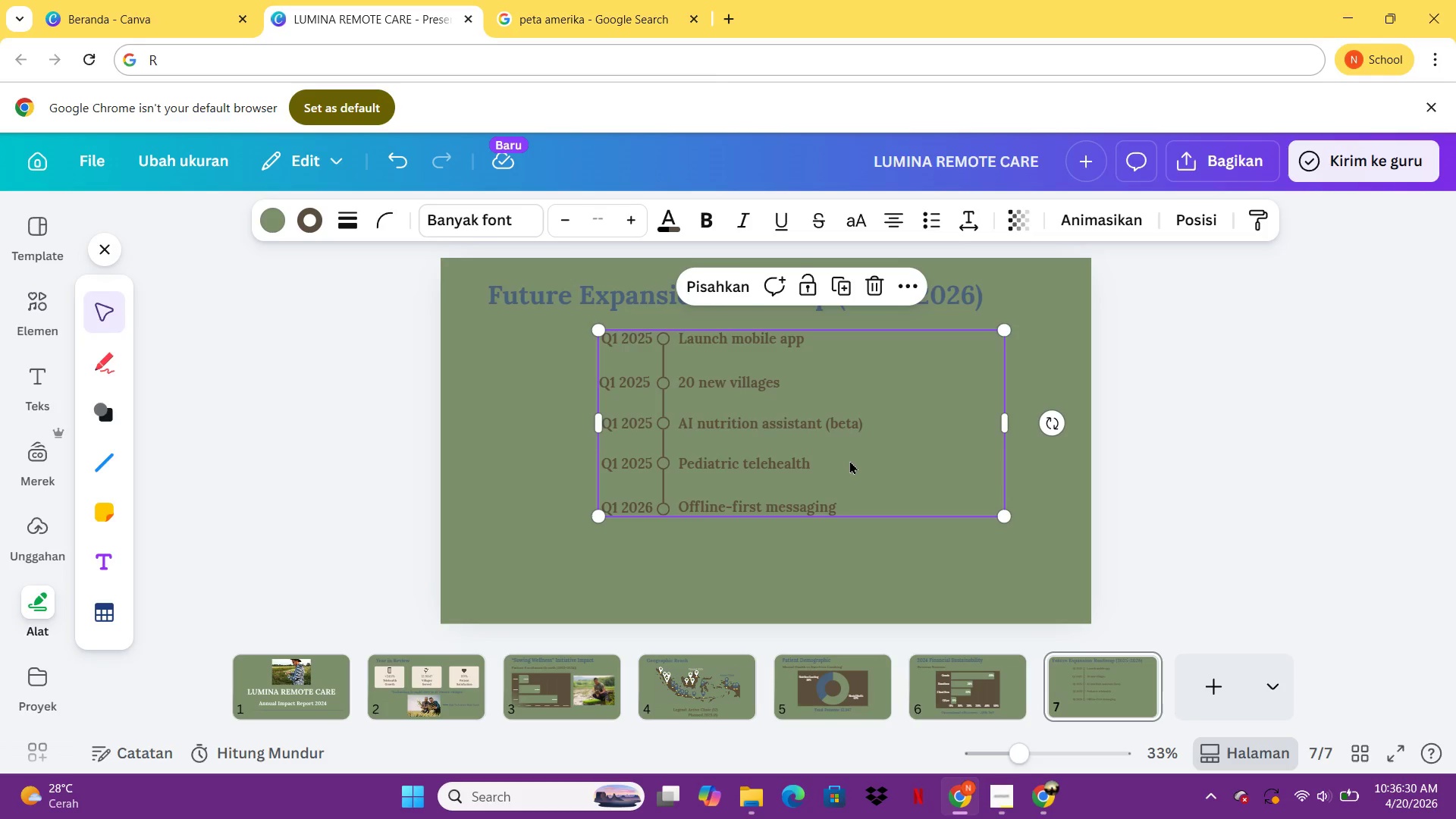 
wait(11.22)
 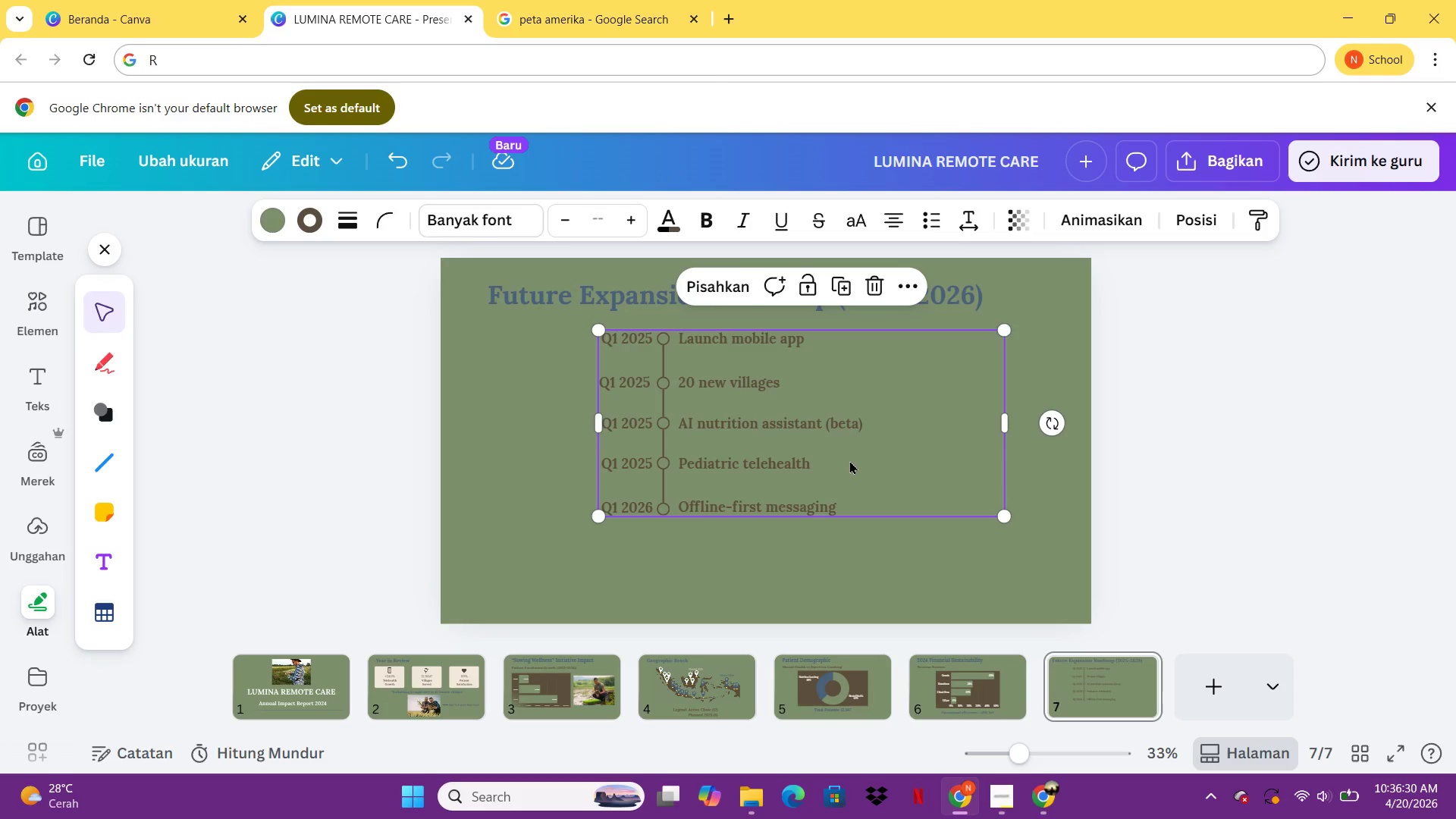 
left_click([303, 226])
 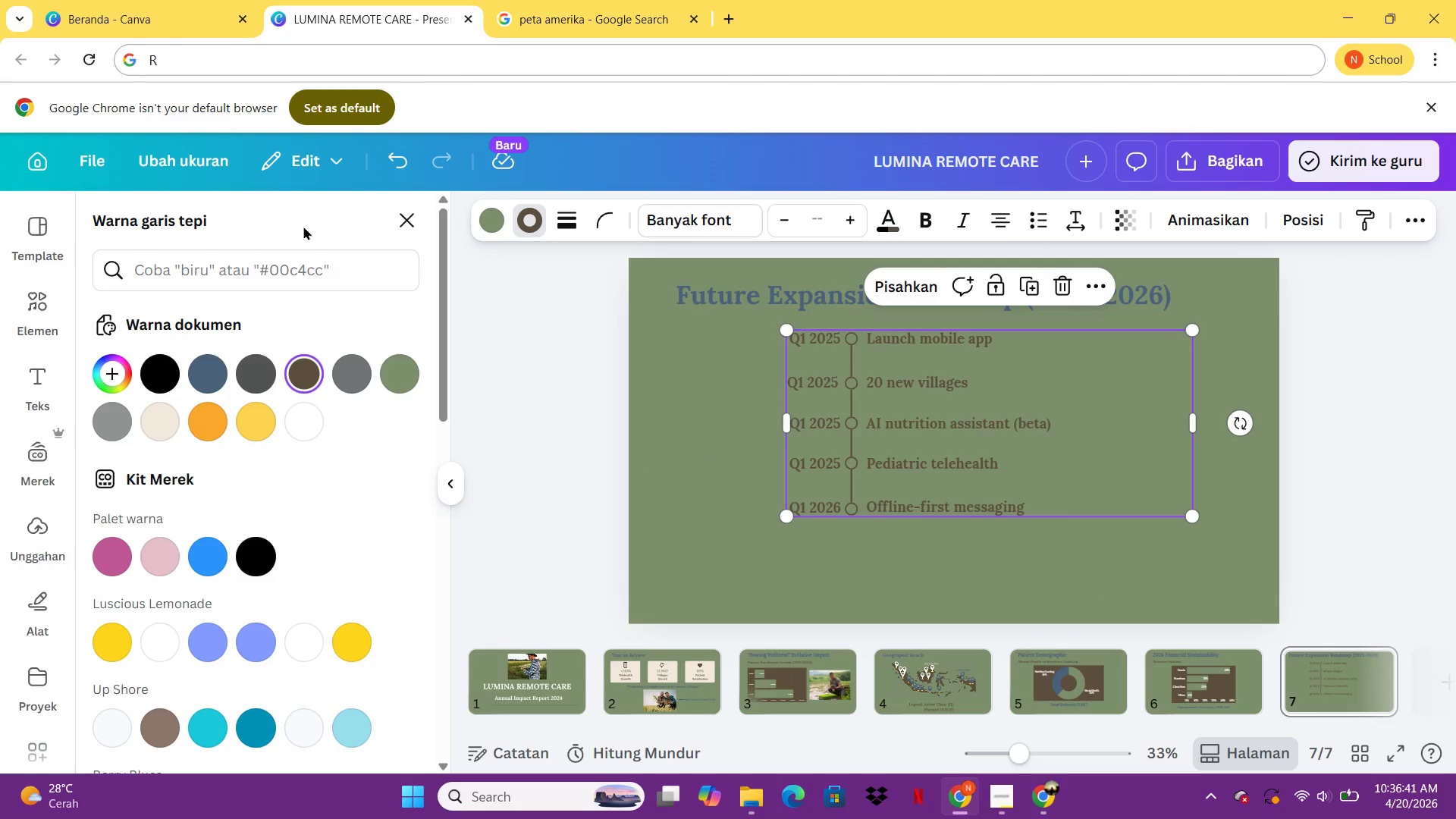 
wait(11.11)
 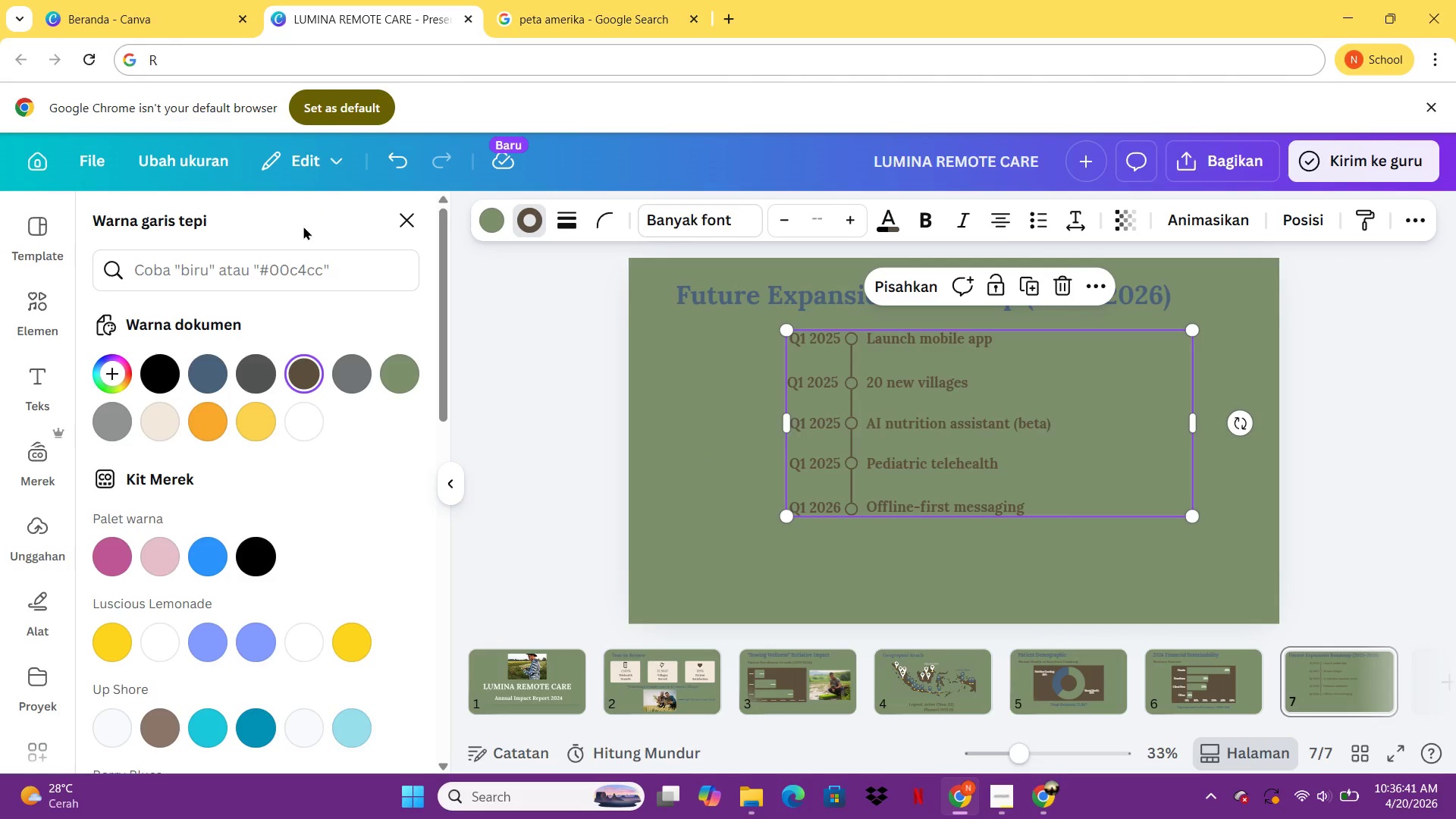 
left_click([46, 306])
 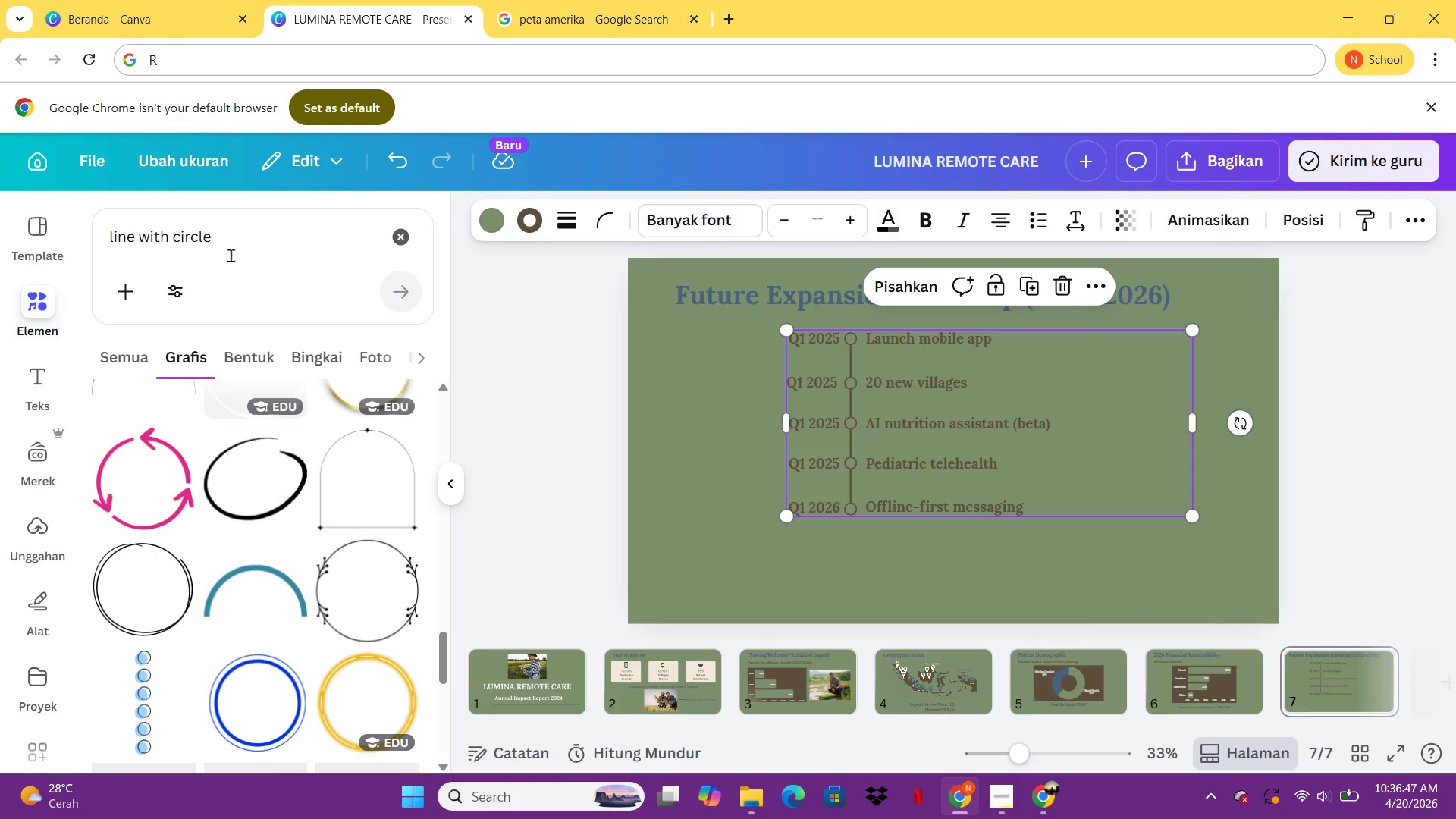 
left_click_drag(start_coordinate=[231, 255], to_coordinate=[107, 249])
 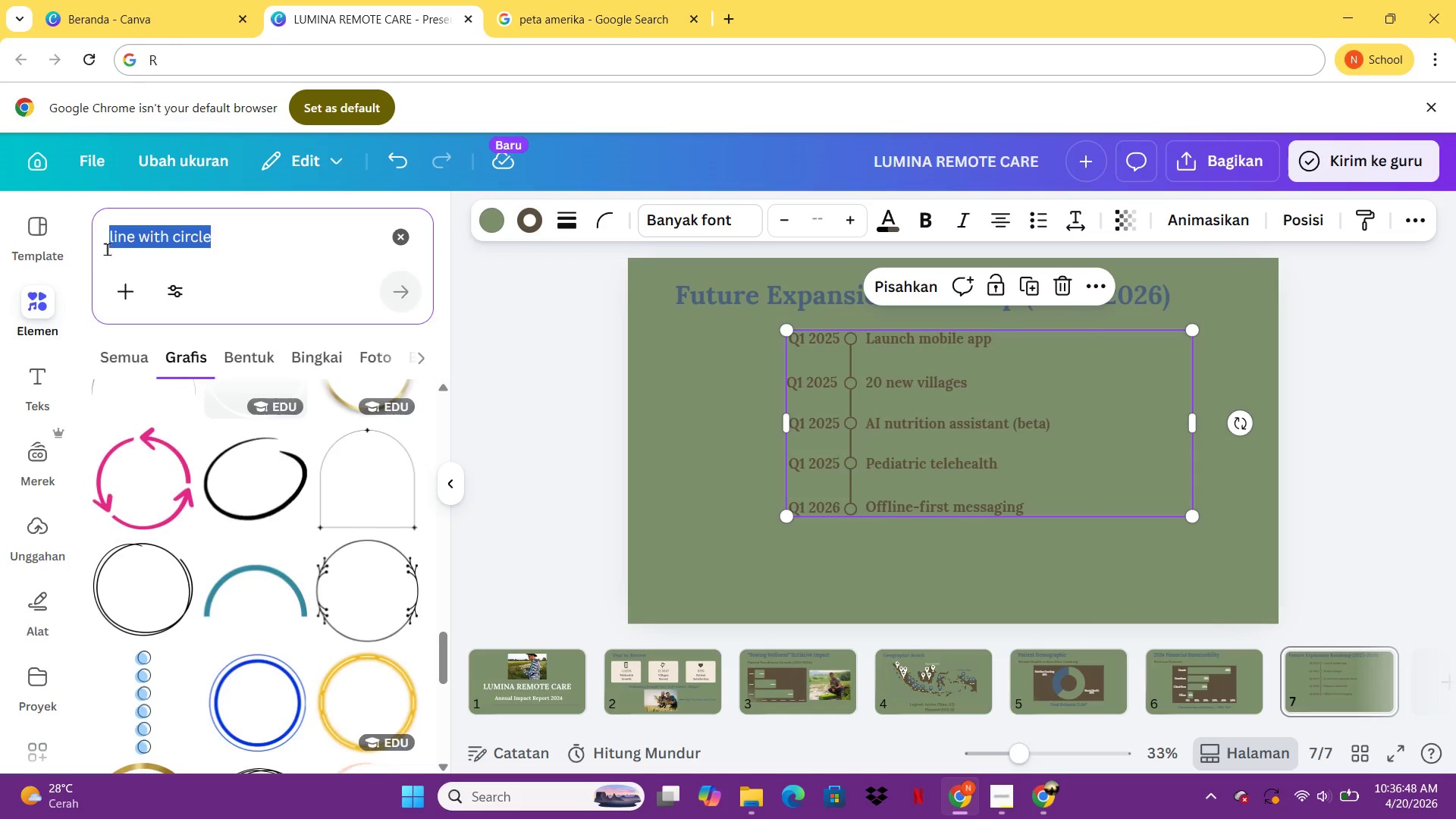 
type(hand holding tablet farmer)
 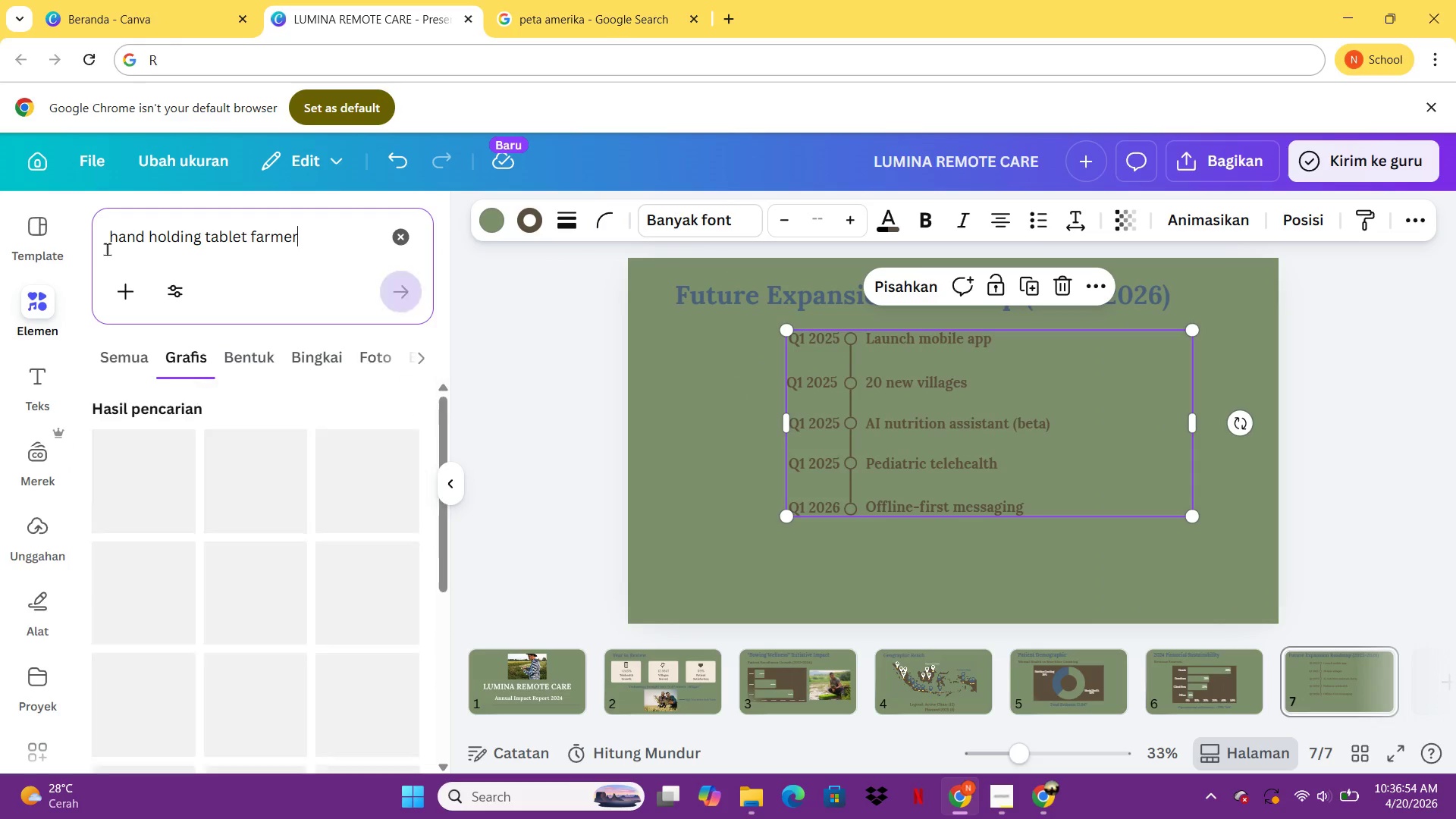 
key(Enter)
 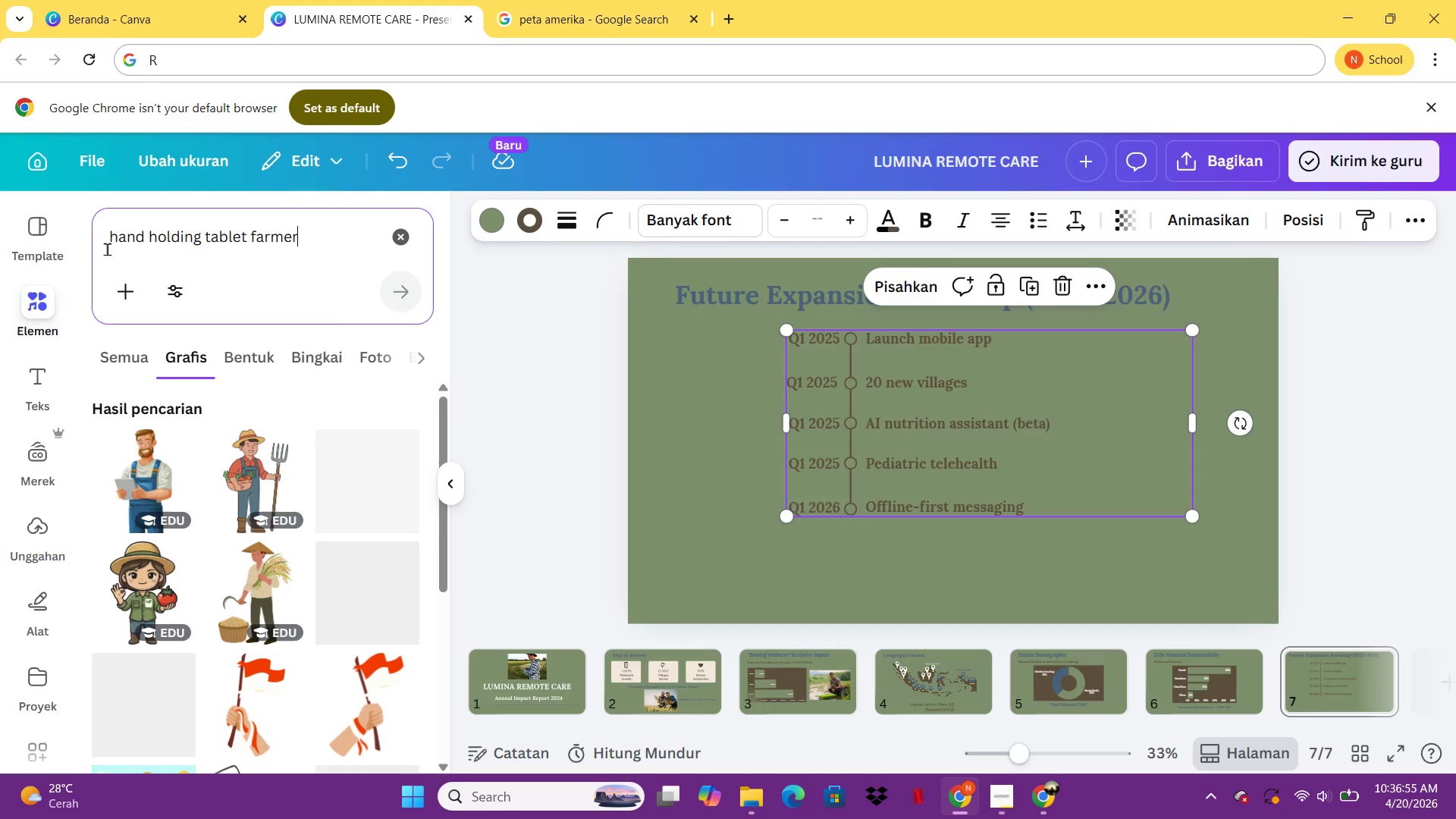 
key(Backspace)
 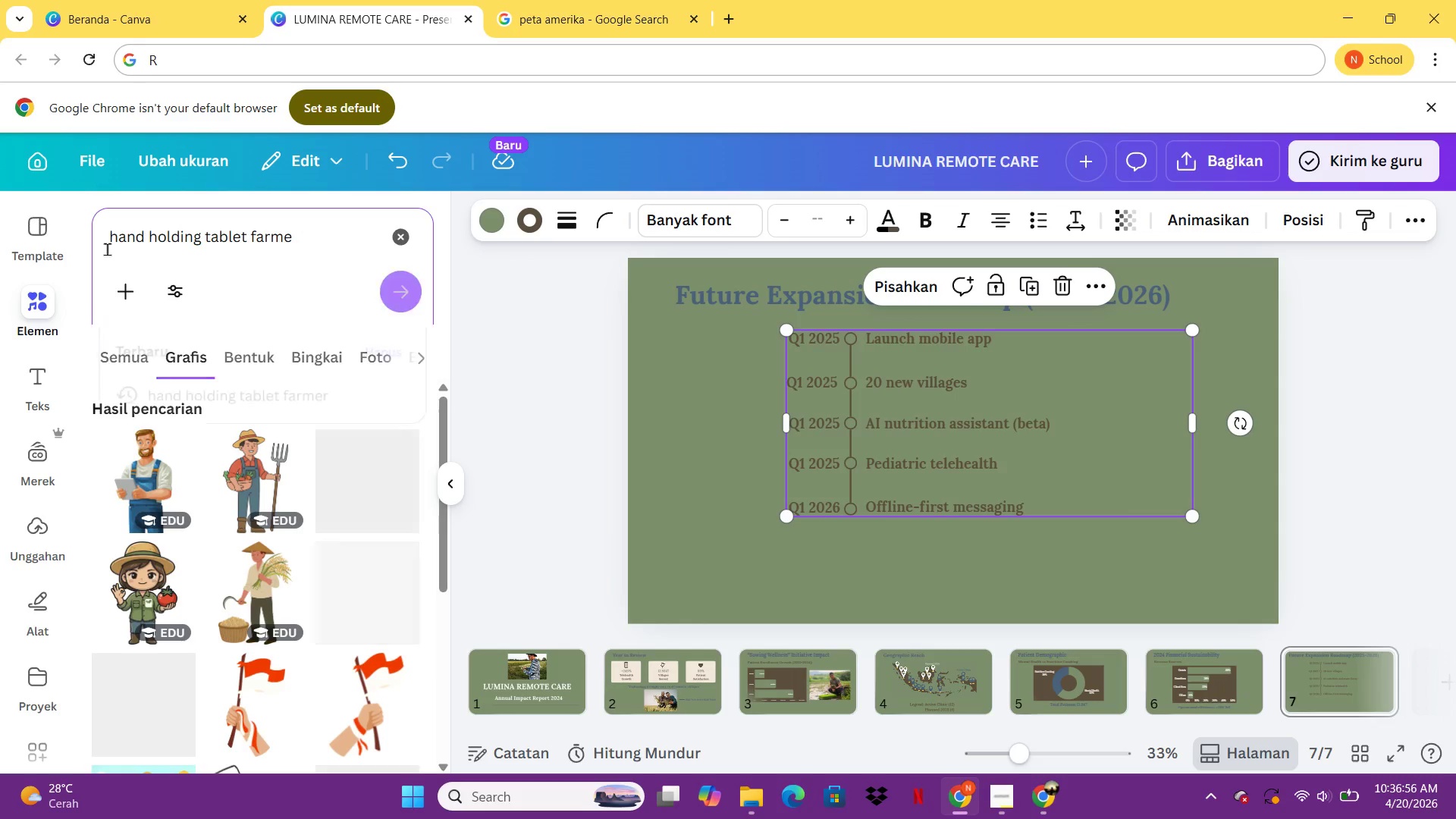 
key(Backspace)
 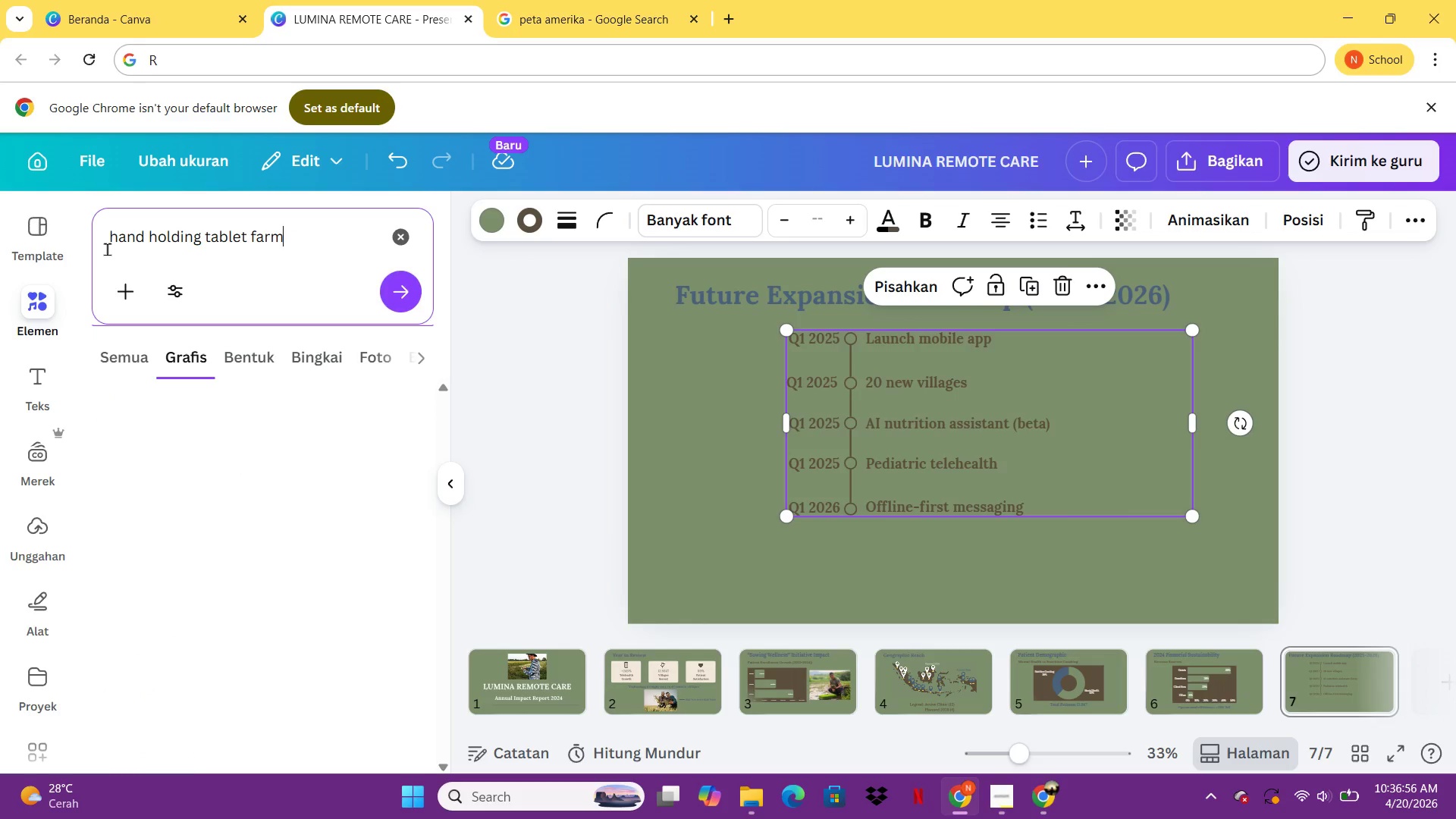 
key(Enter)
 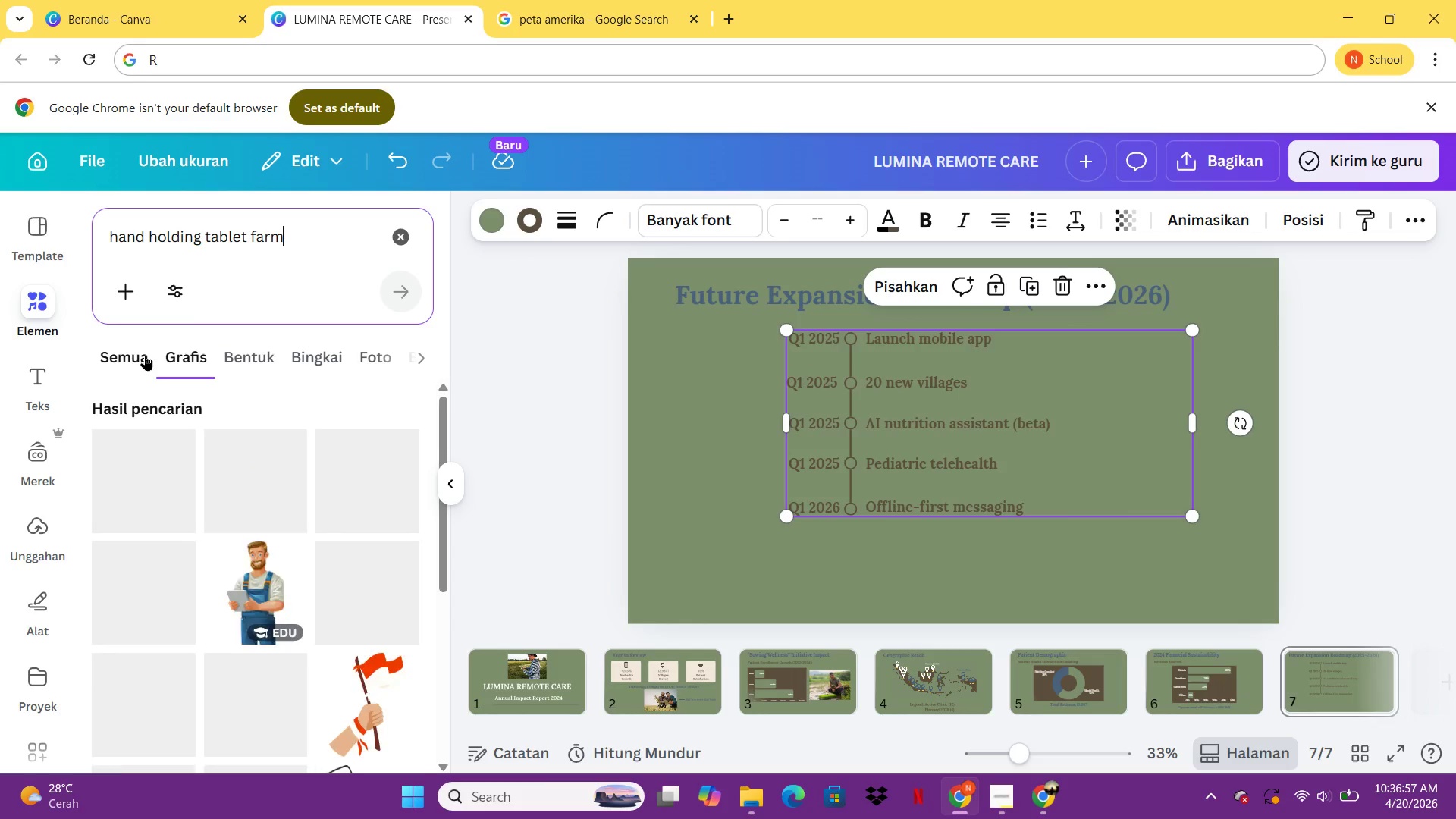 
left_click([144, 355])
 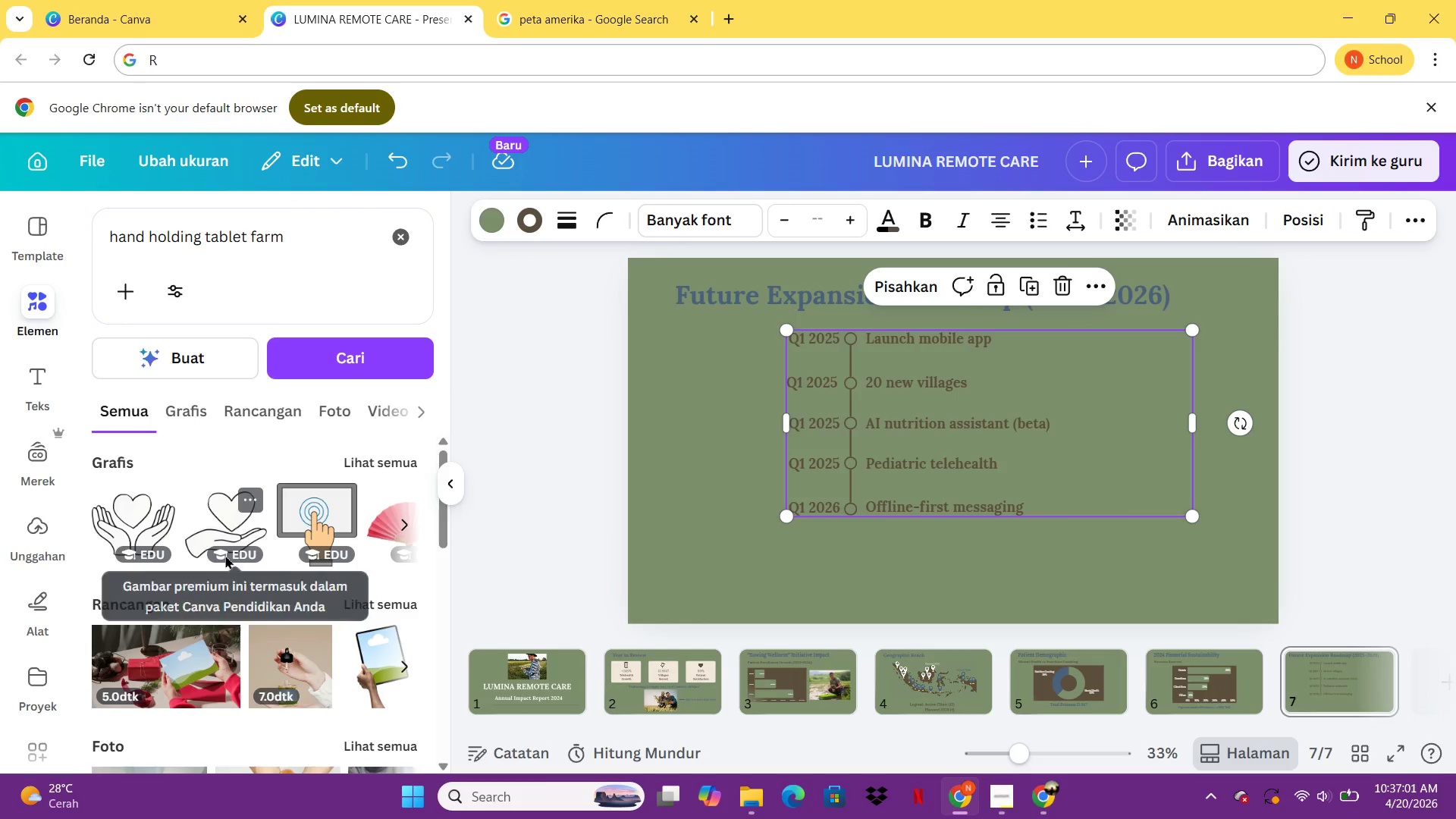 
left_click([333, 413])
 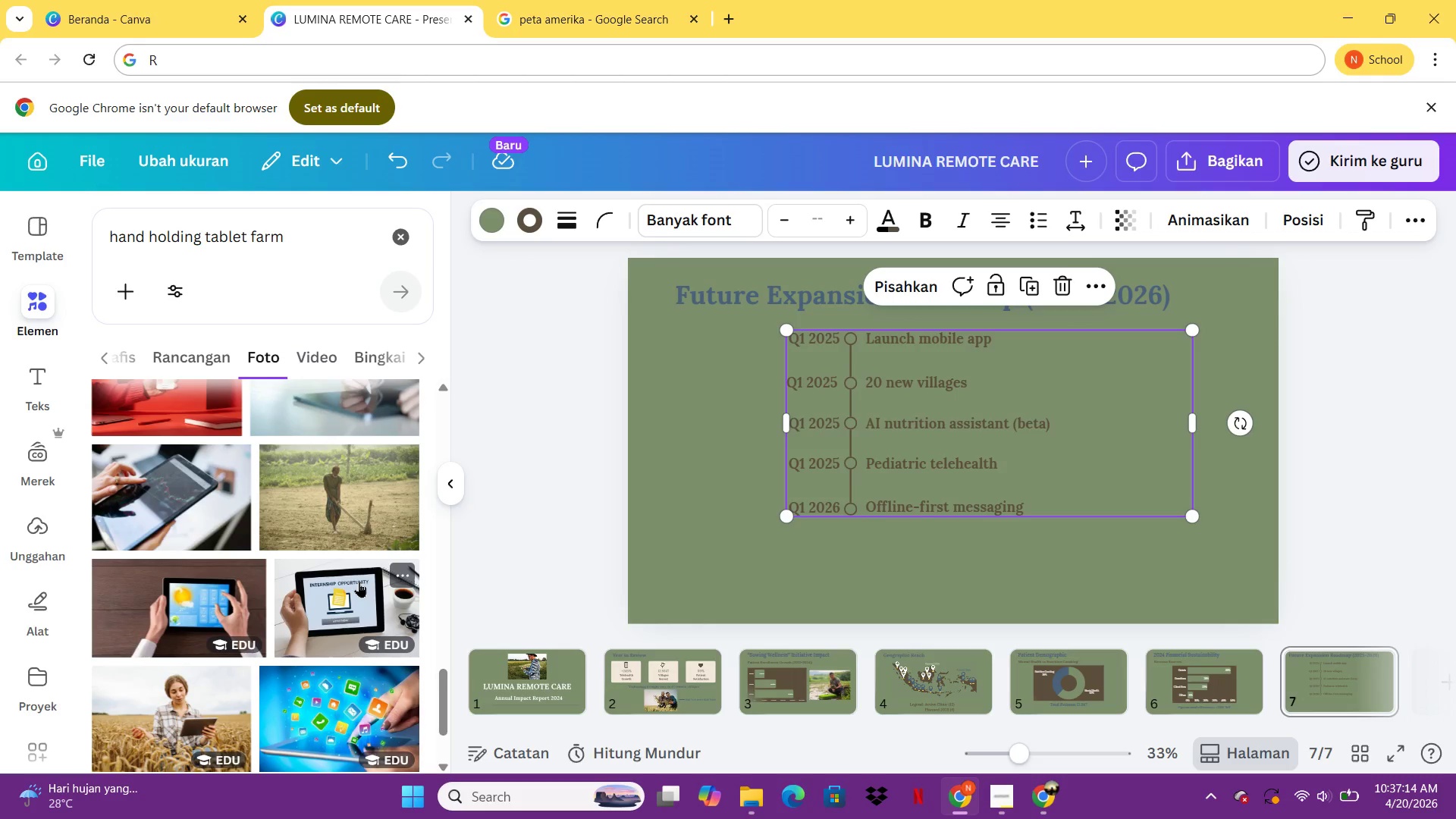 
wait(16.98)
 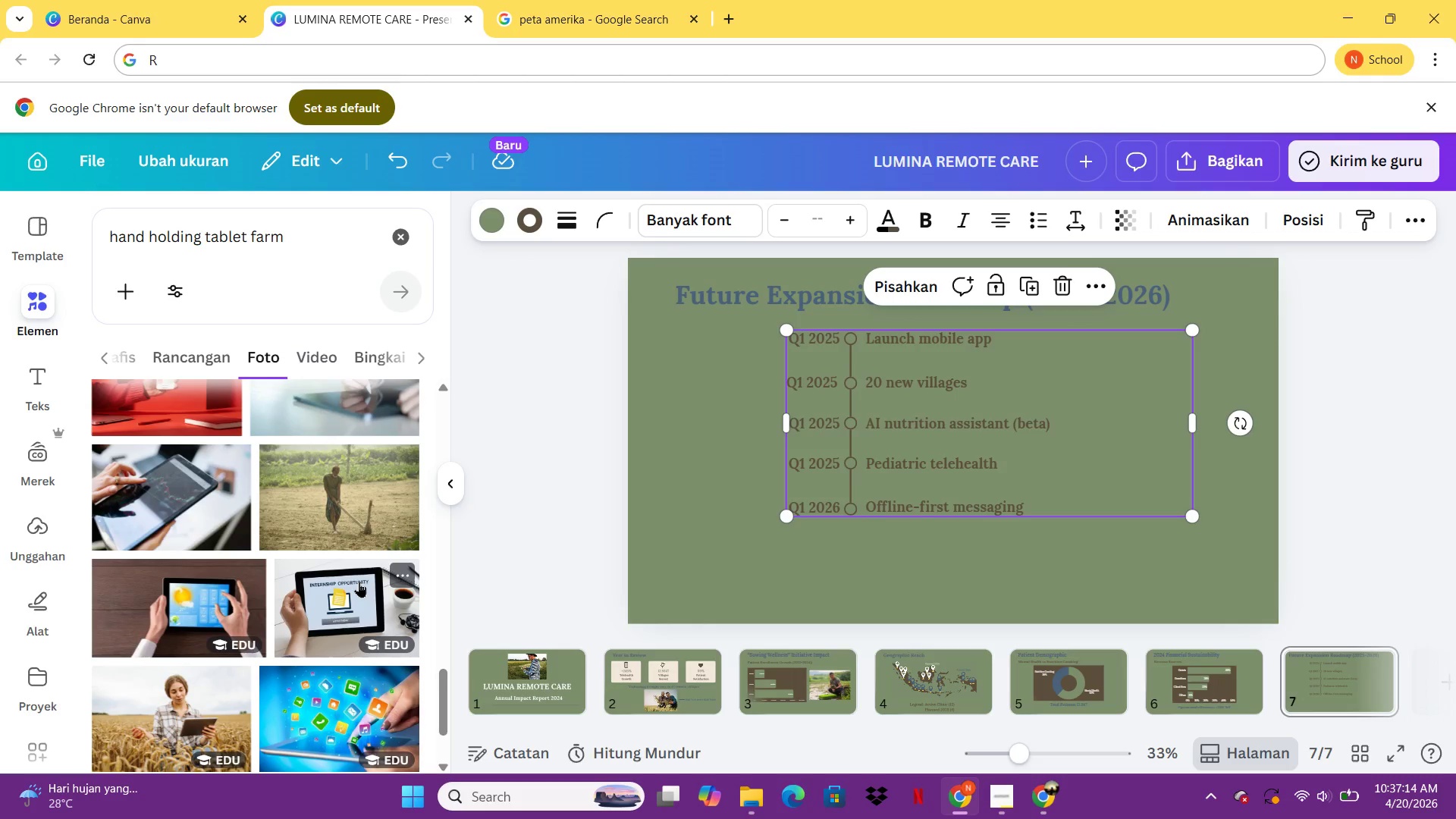 
hold_key(key=VolumeDown, duration=1.06)
 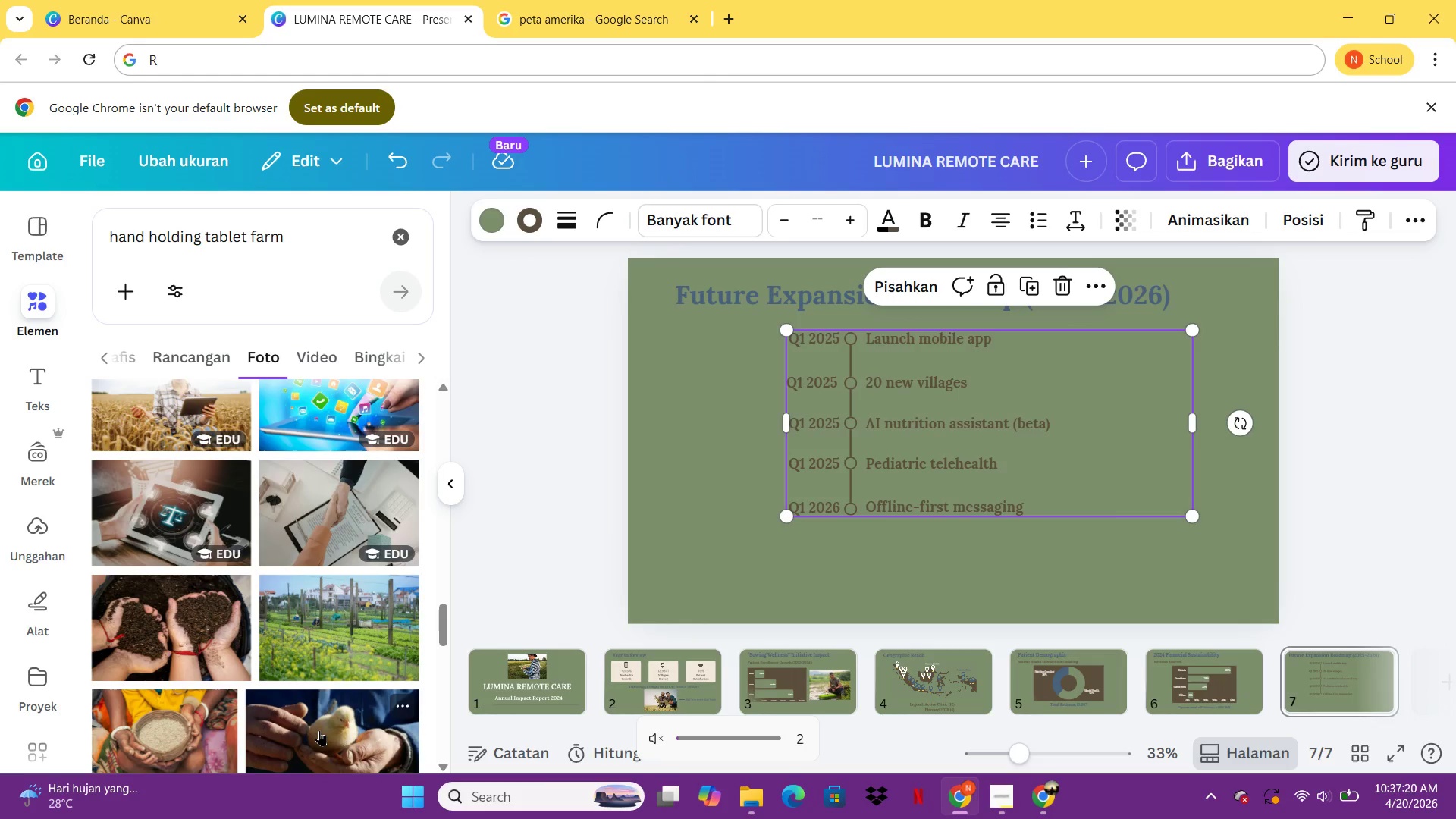 
key(VolumeUp)
 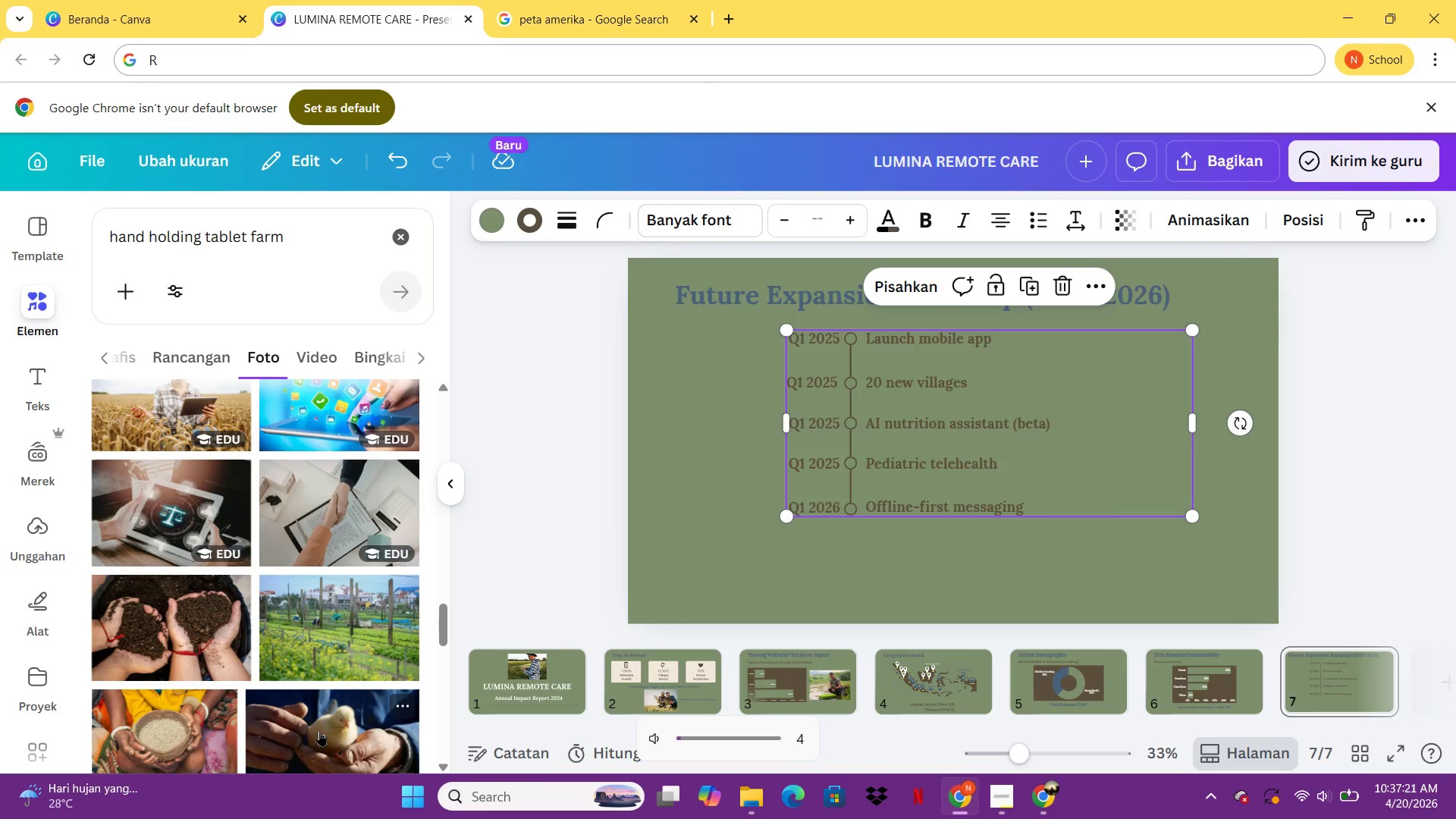 
key(VolumeUp)
 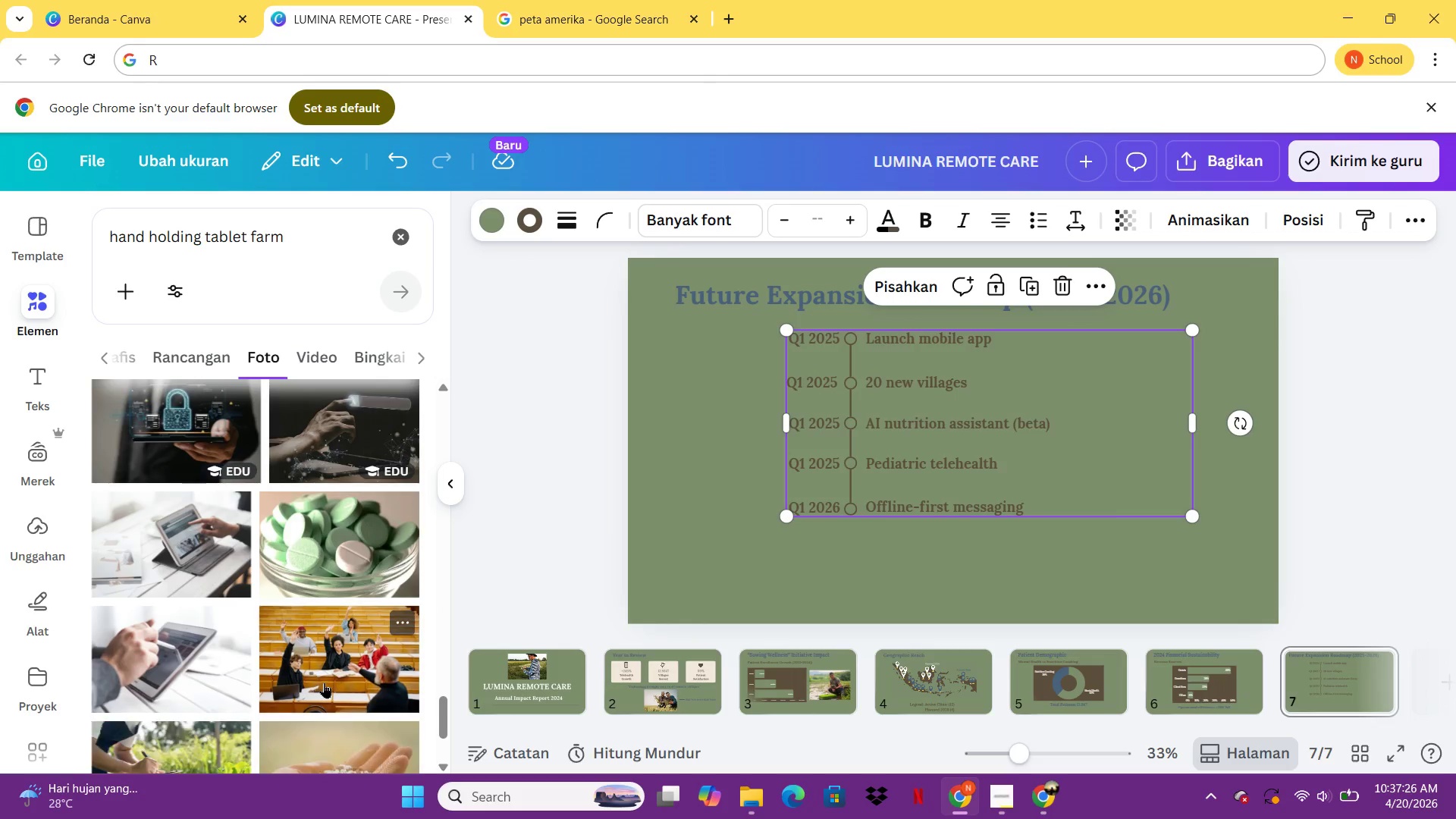 
wait(9.97)
 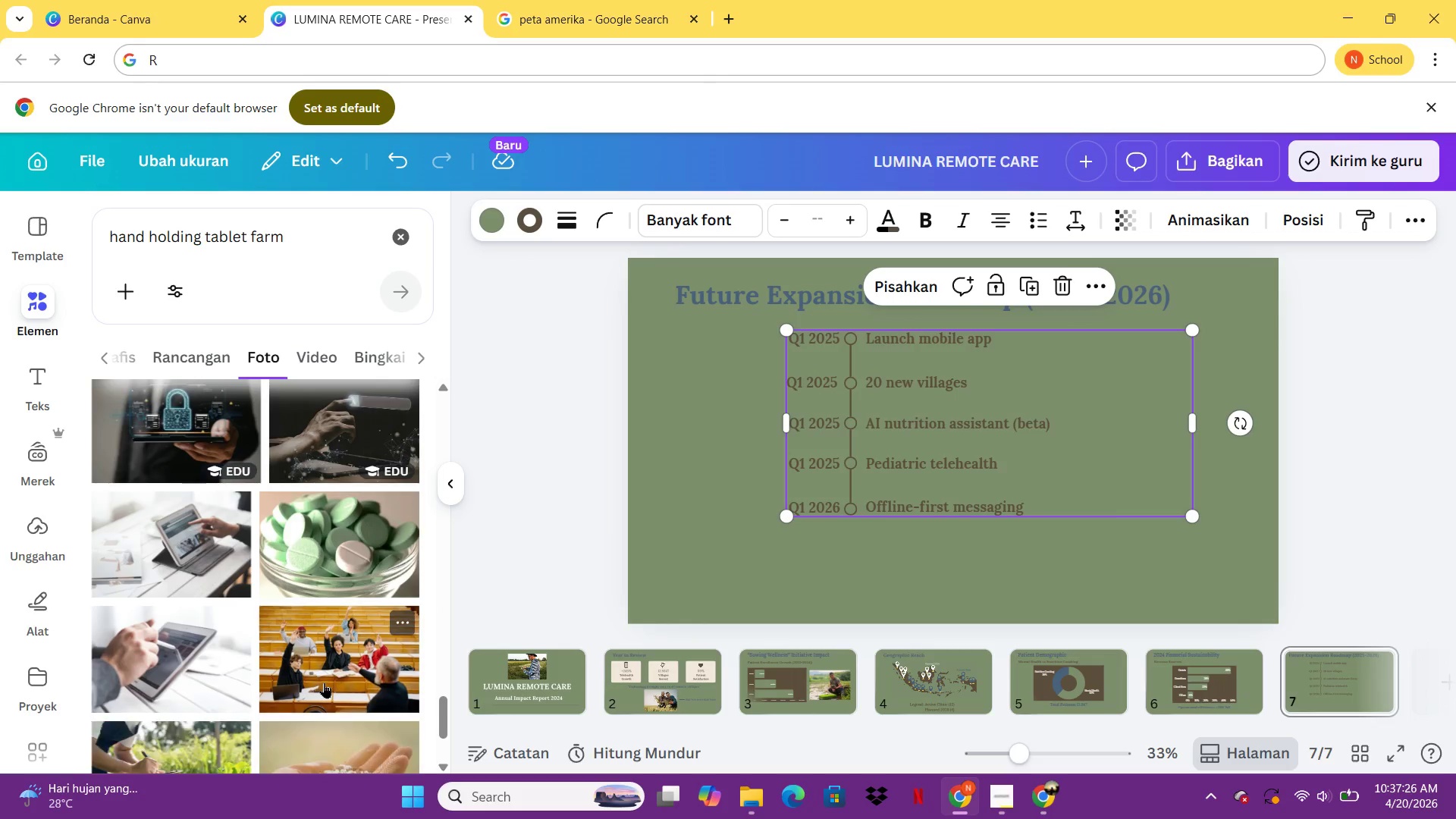 
key(VolumeUp)
 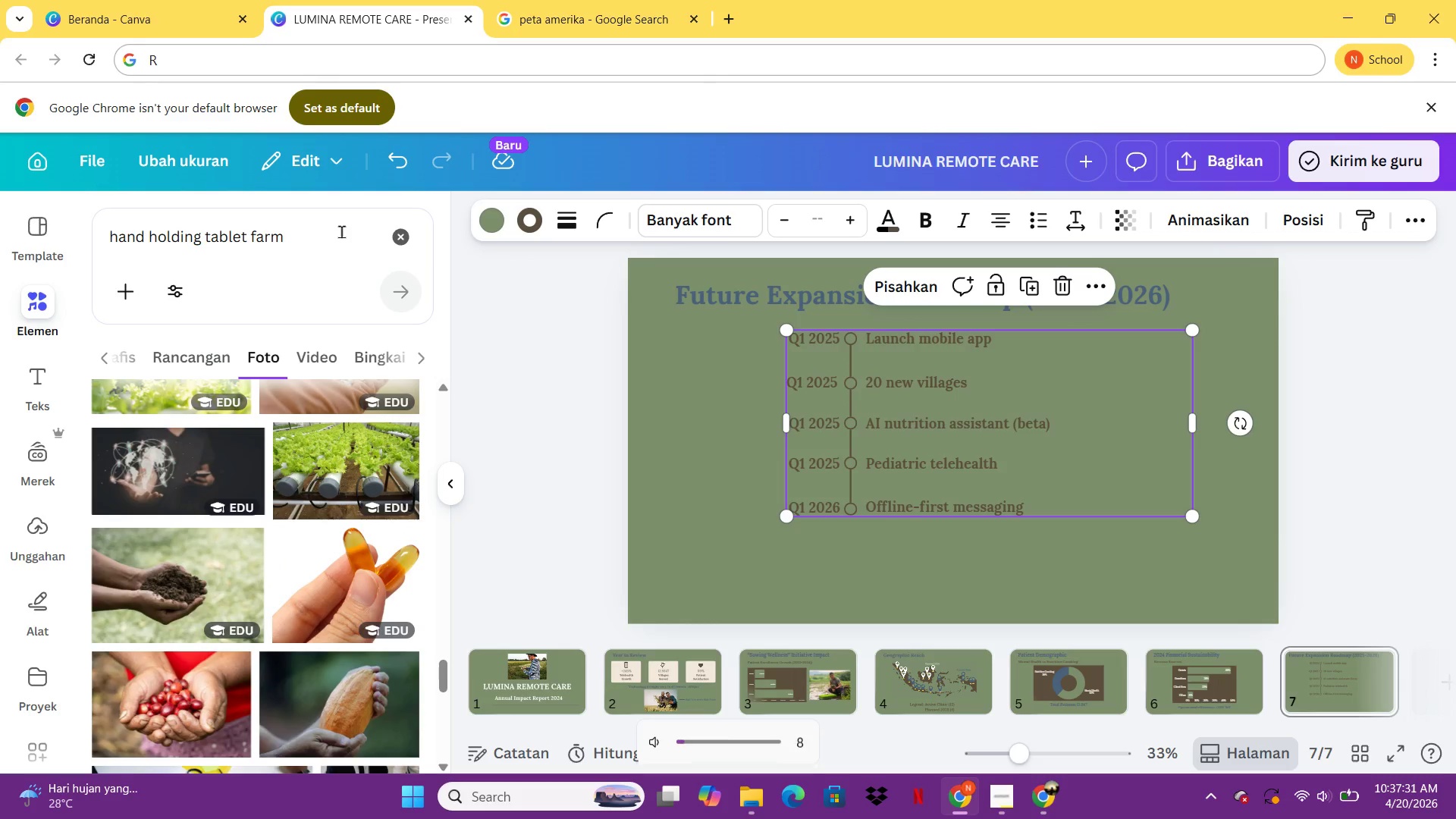 
key(VolumeUp)
 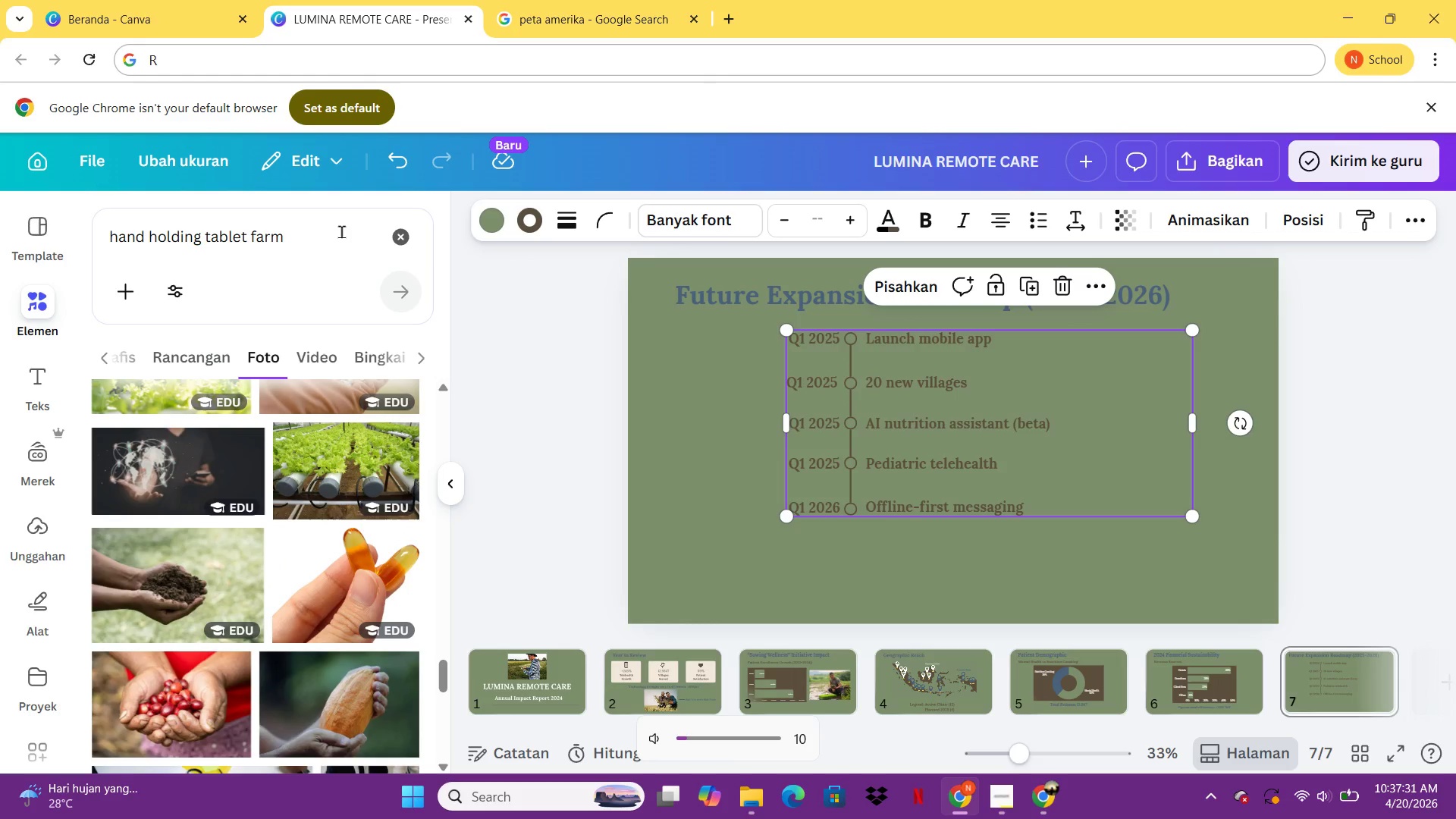 
key(VolumeUp)
 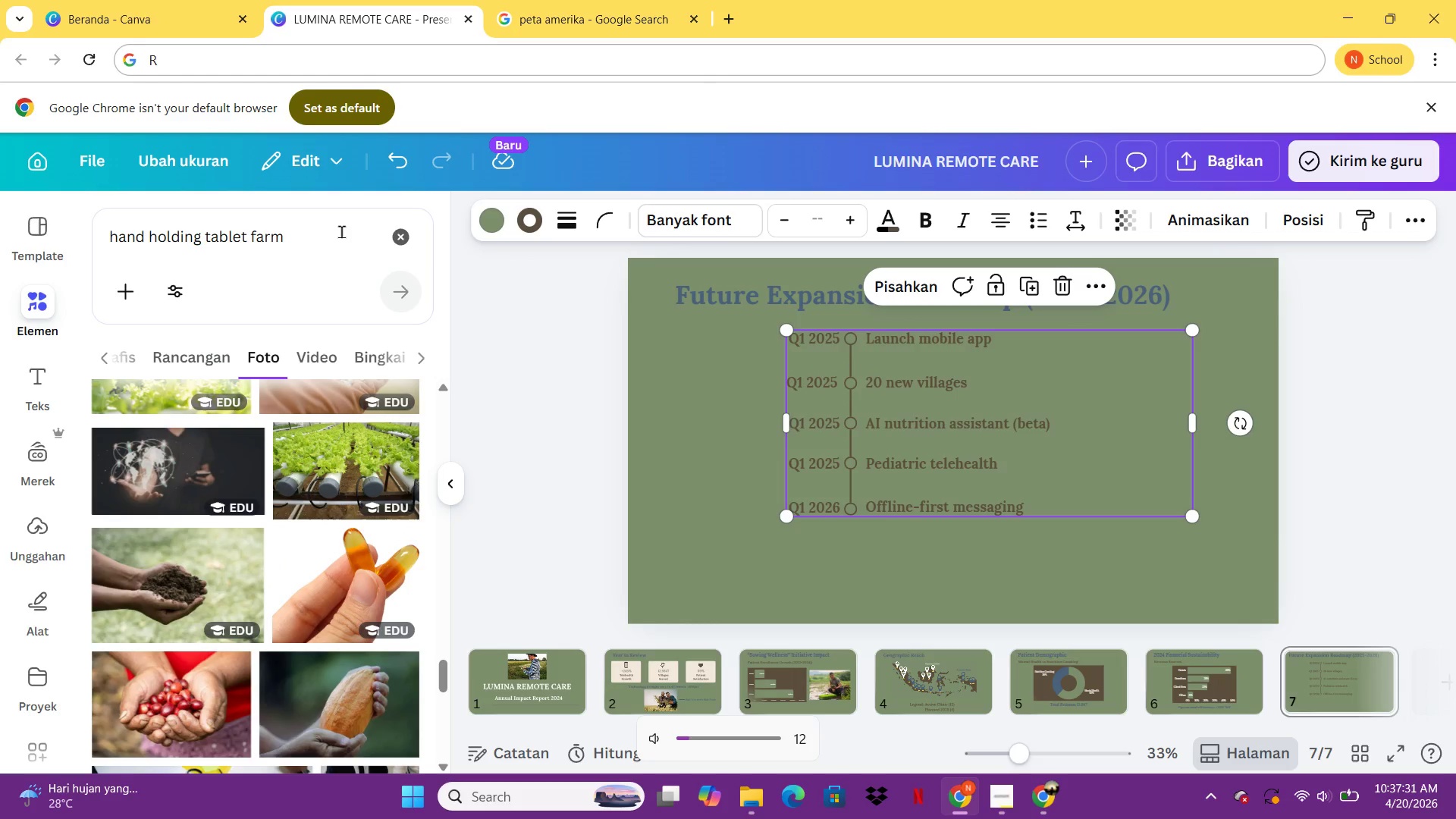 
key(VolumeUp)
 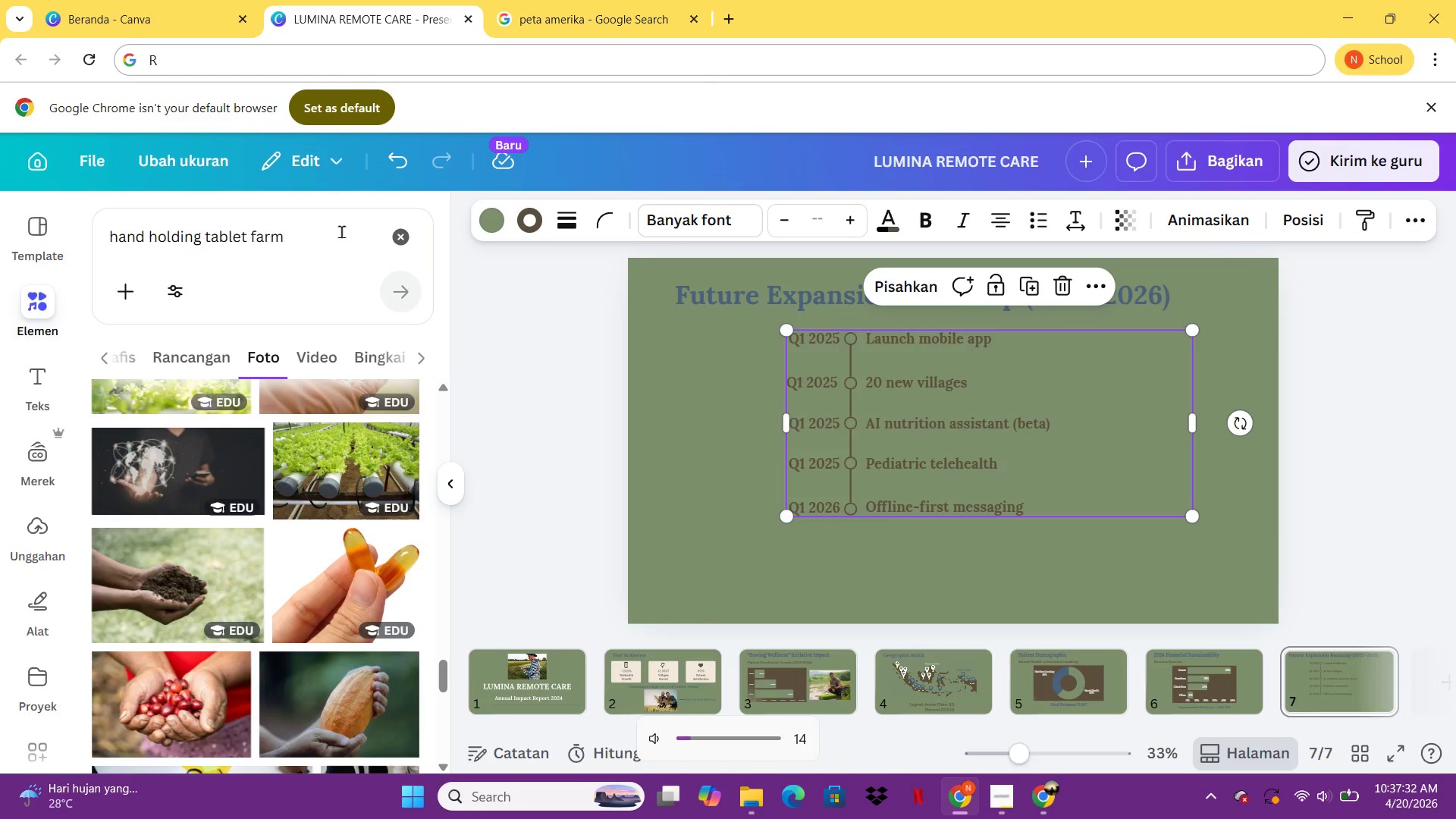 
key(VolumeUp)
 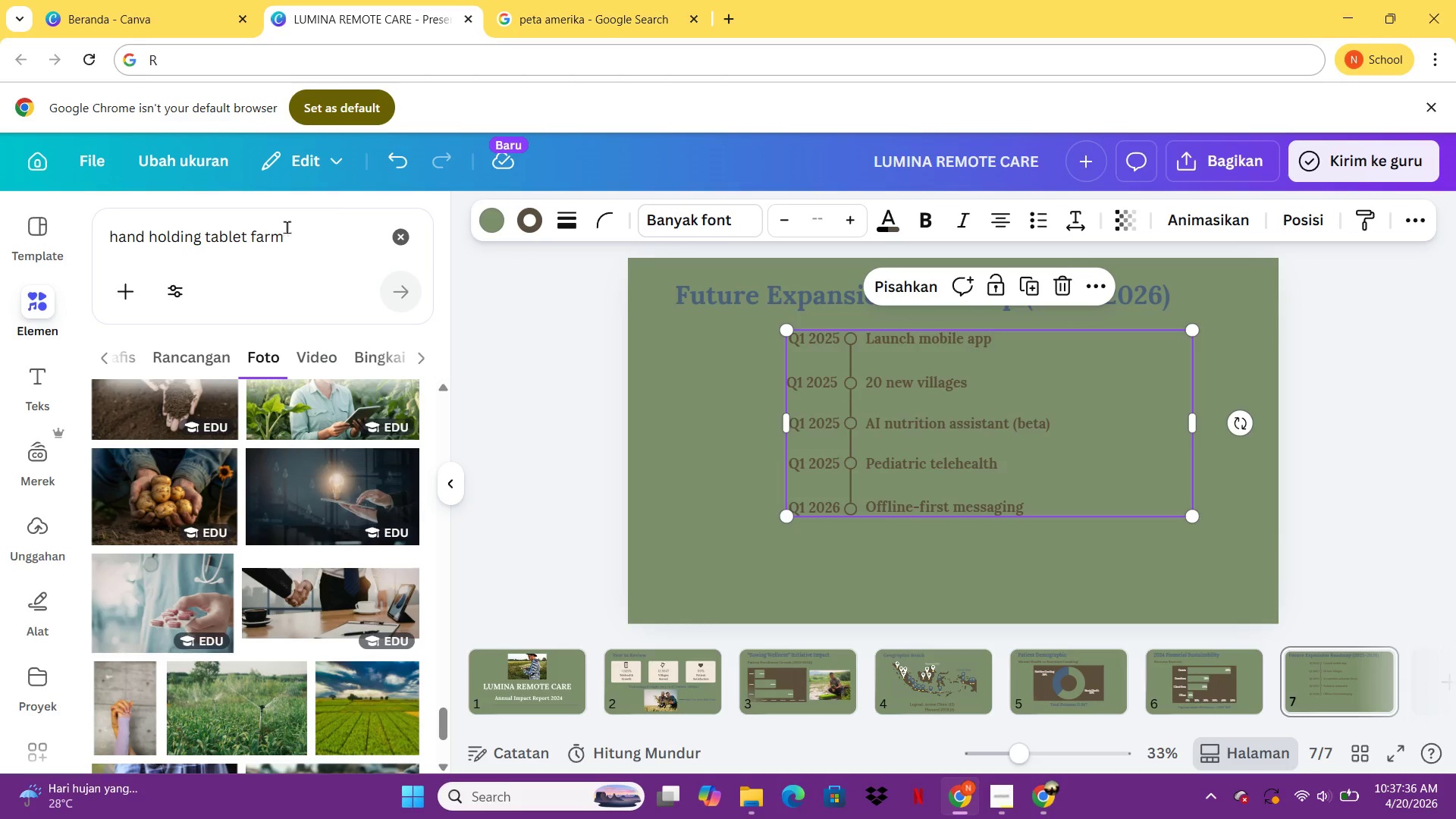 
wait(5.69)
 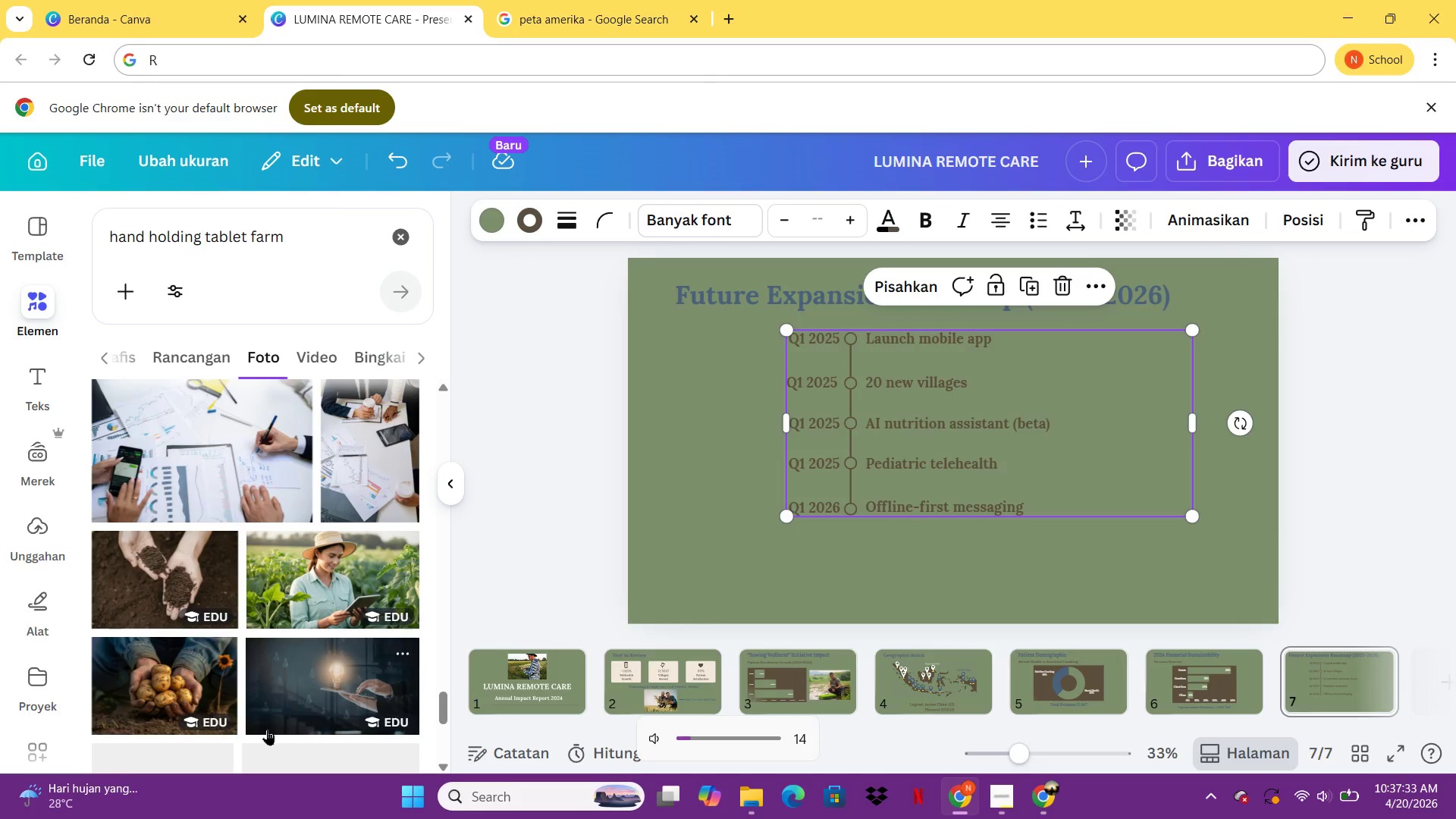 
left_click_drag(start_coordinate=[209, 239], to_coordinate=[115, 240])
 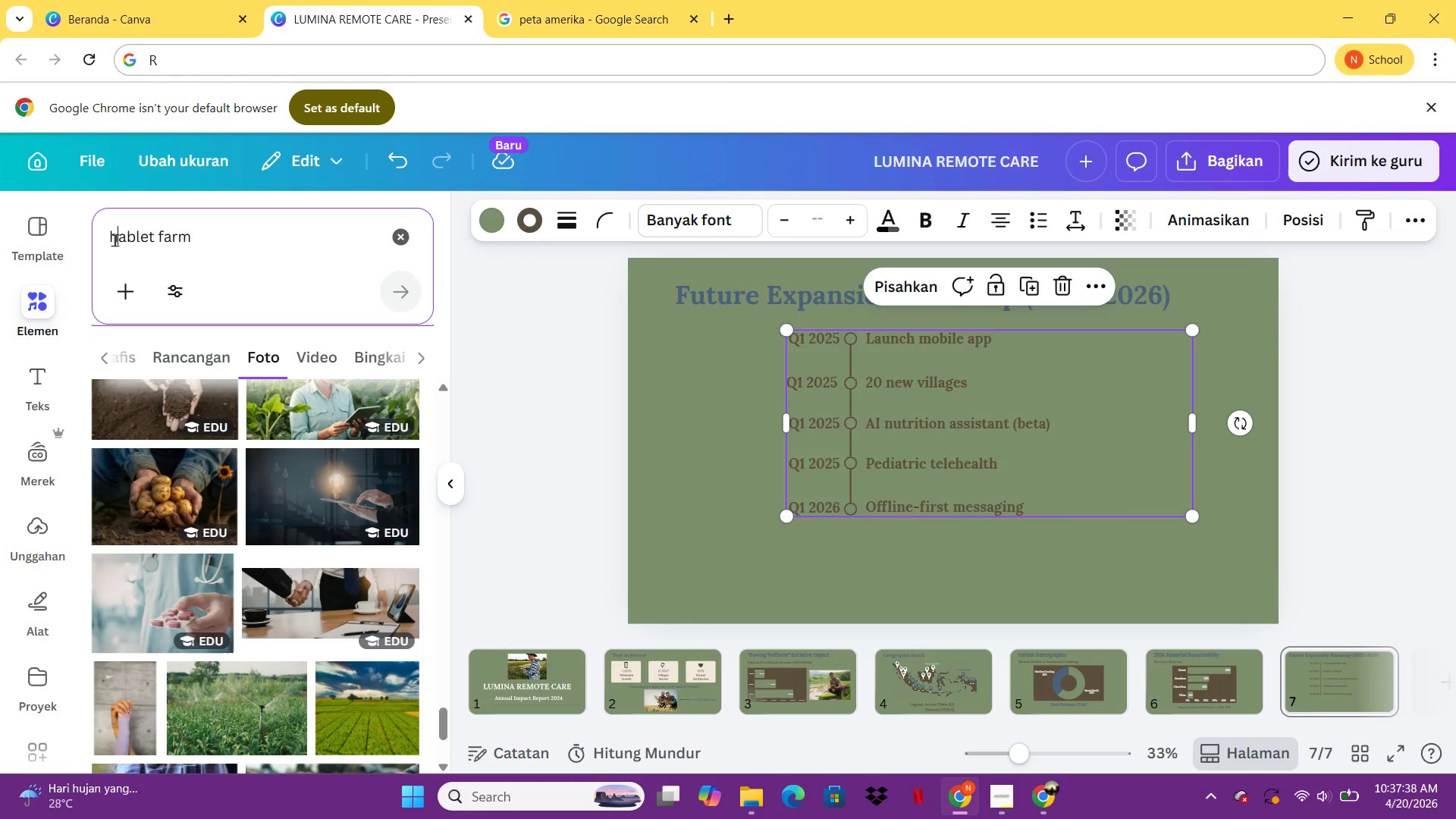 
key(Backspace)
 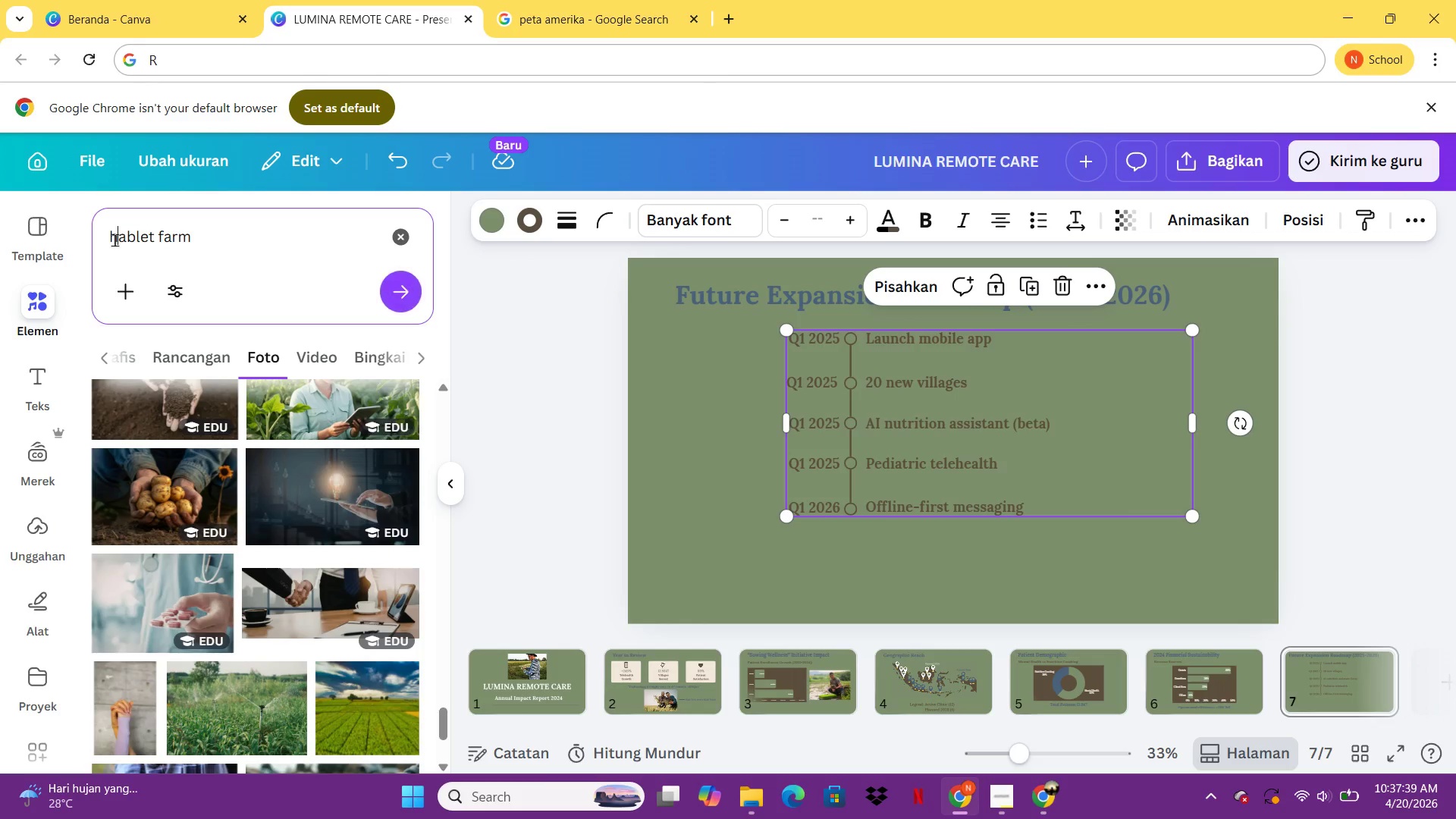 
key(Backspace)
 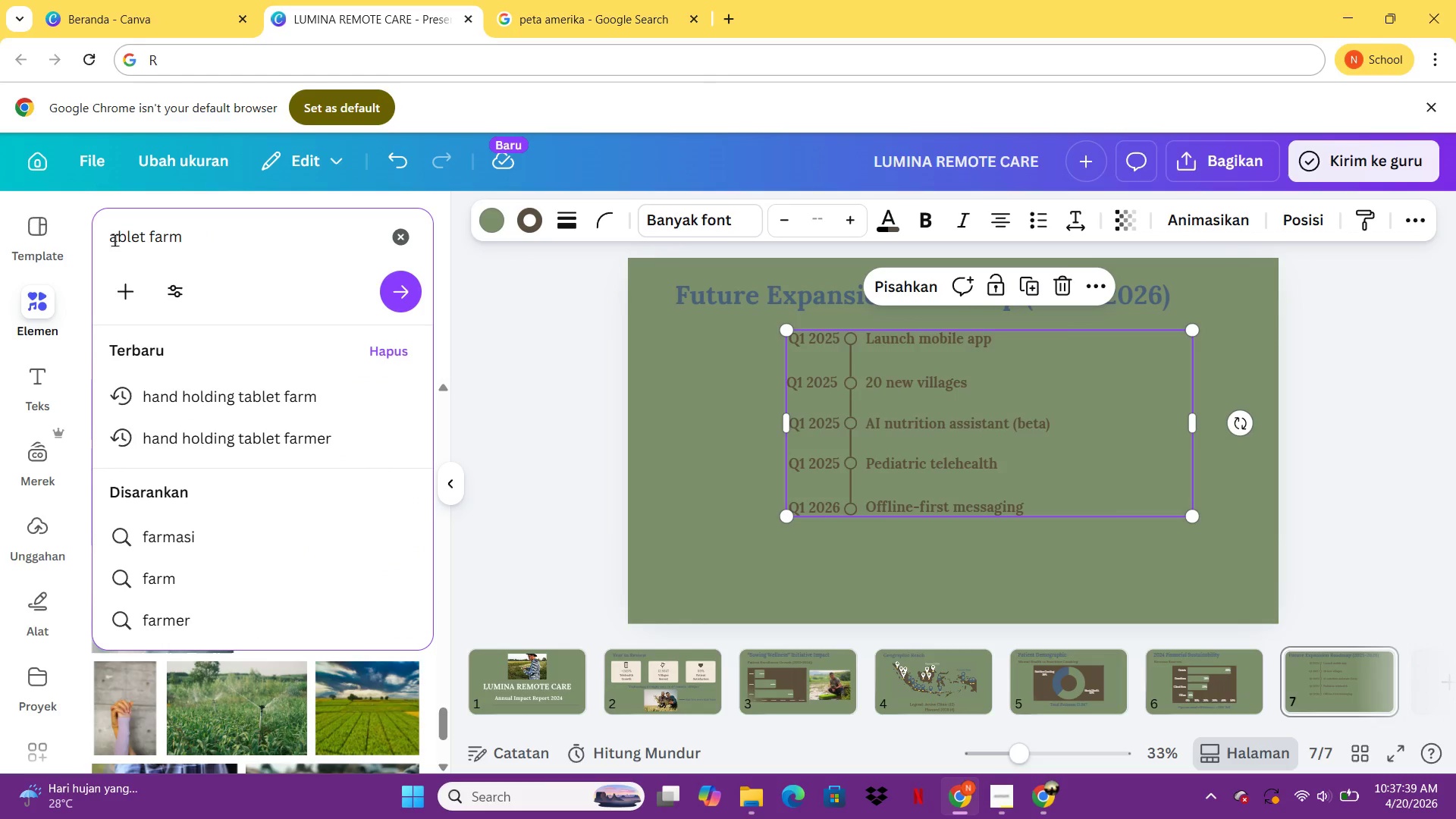 
key(T)
 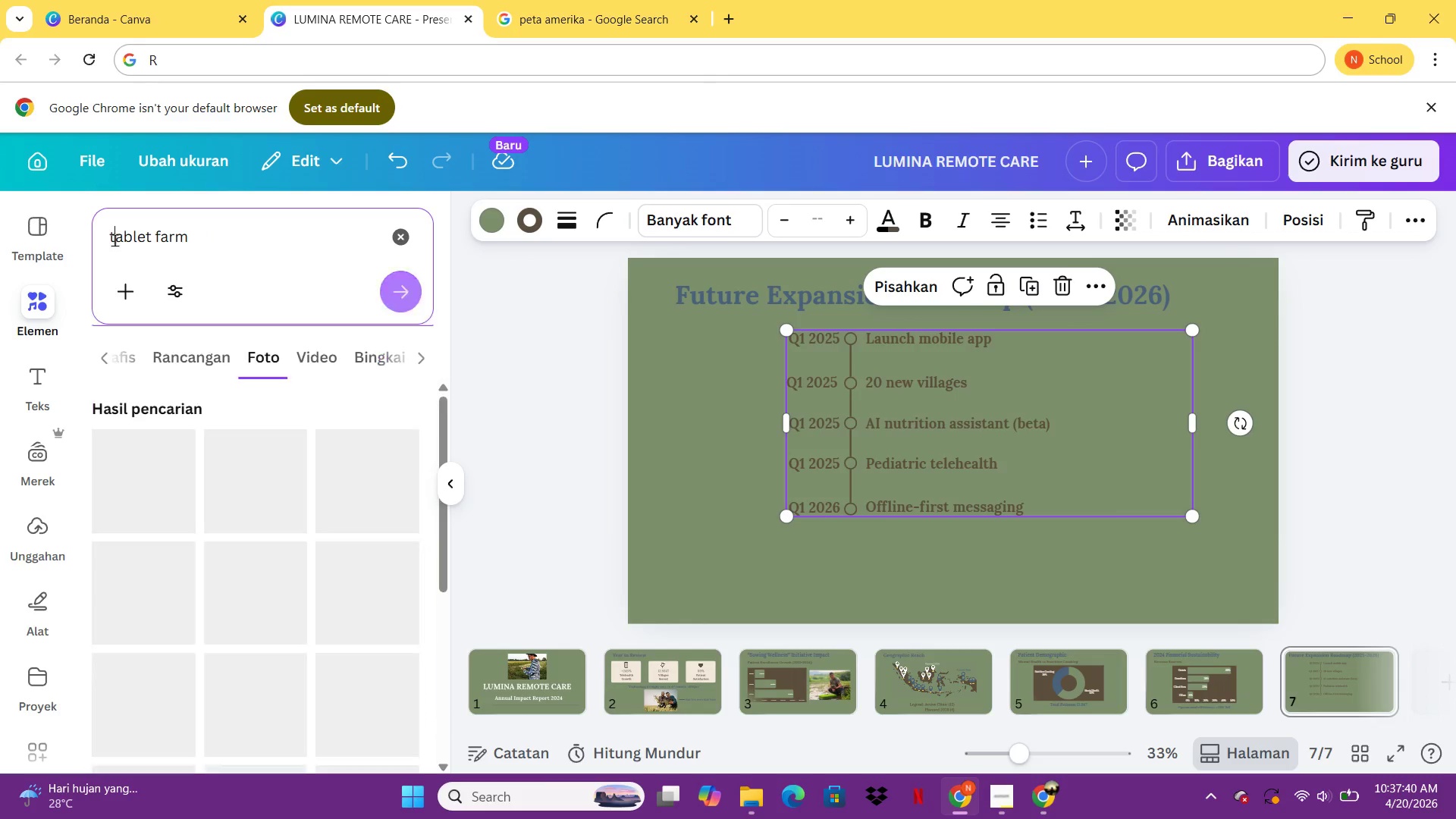 
key(Enter)
 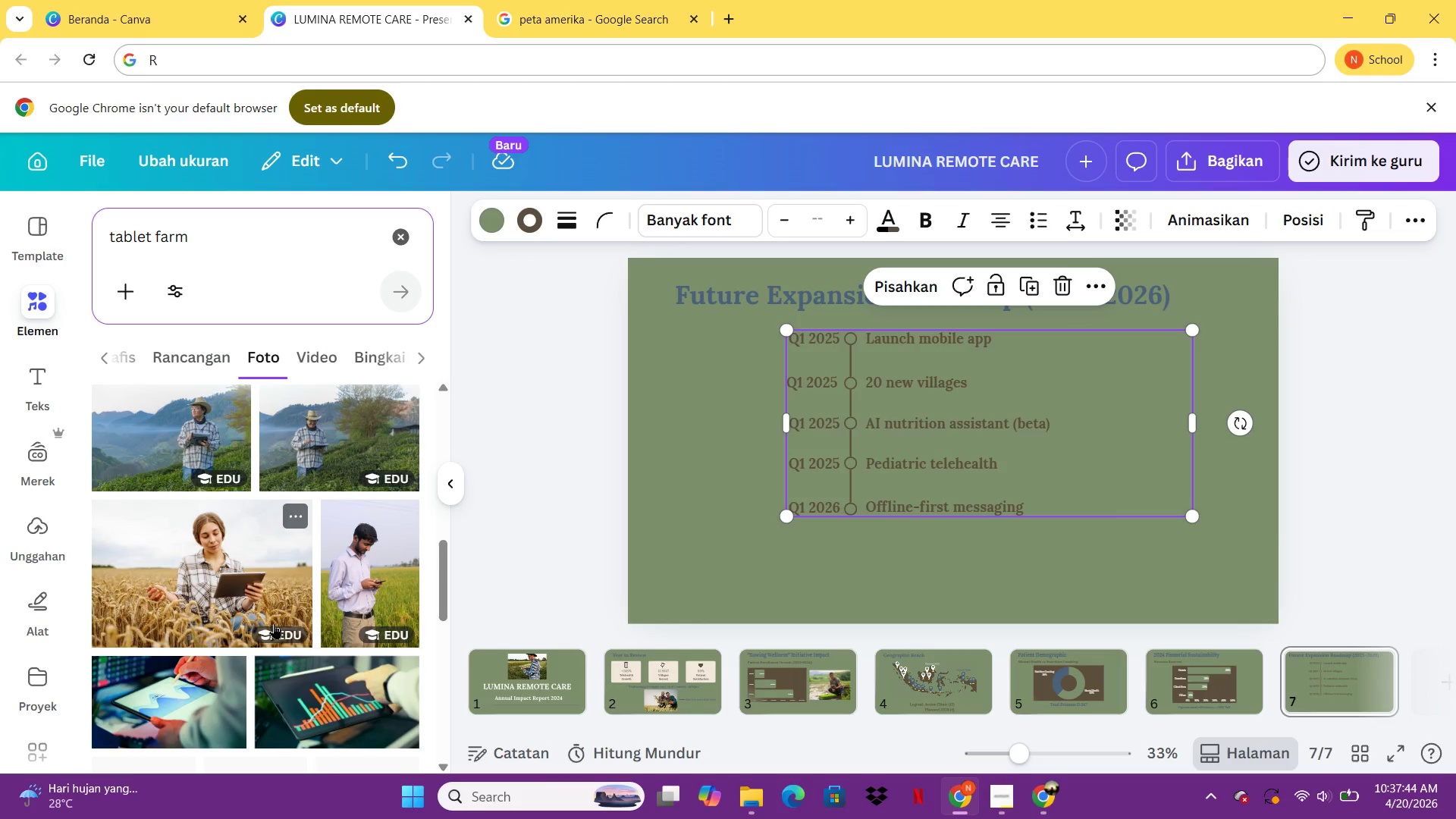 
wait(8.59)
 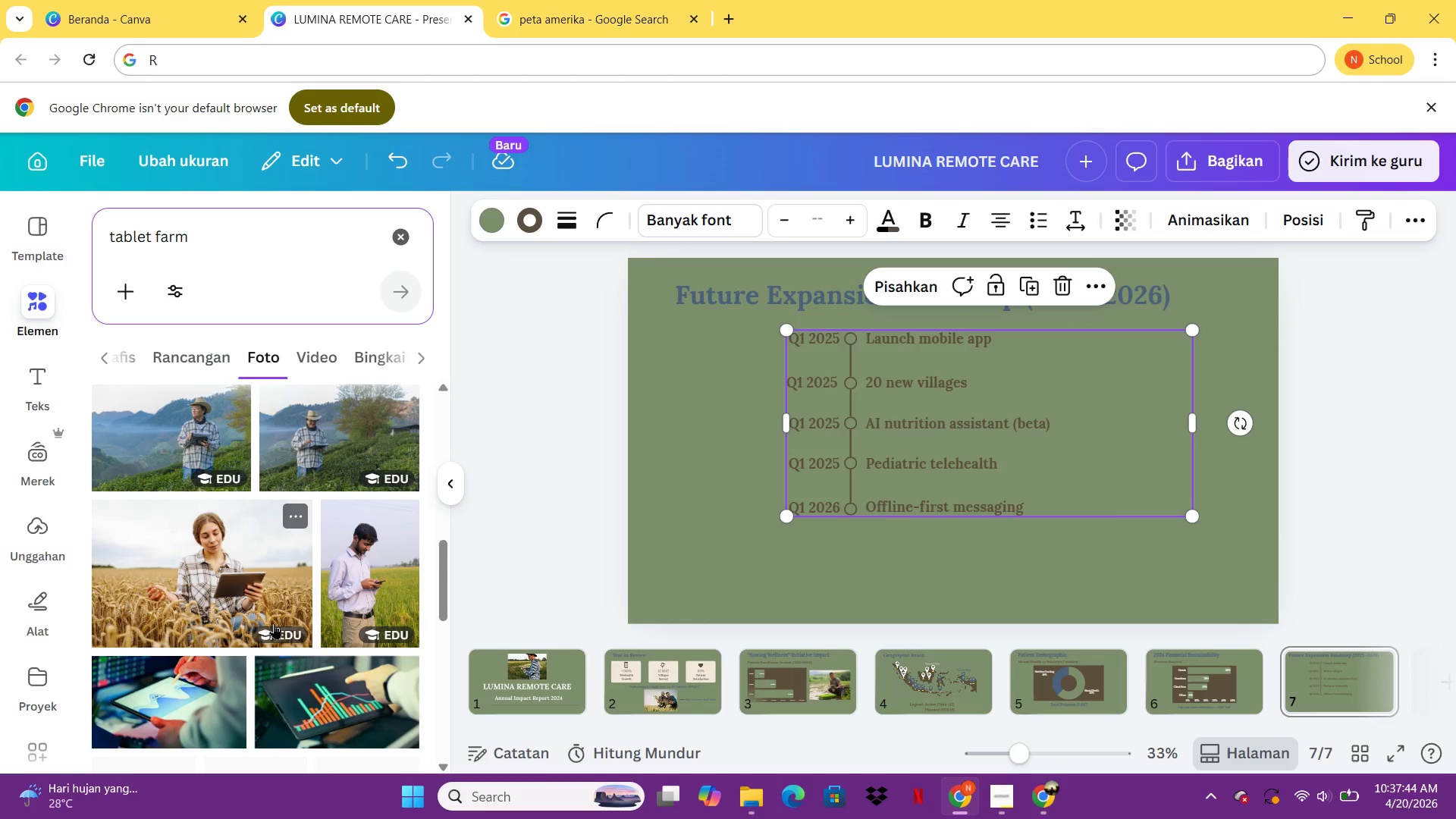 
left_click([160, 515])
 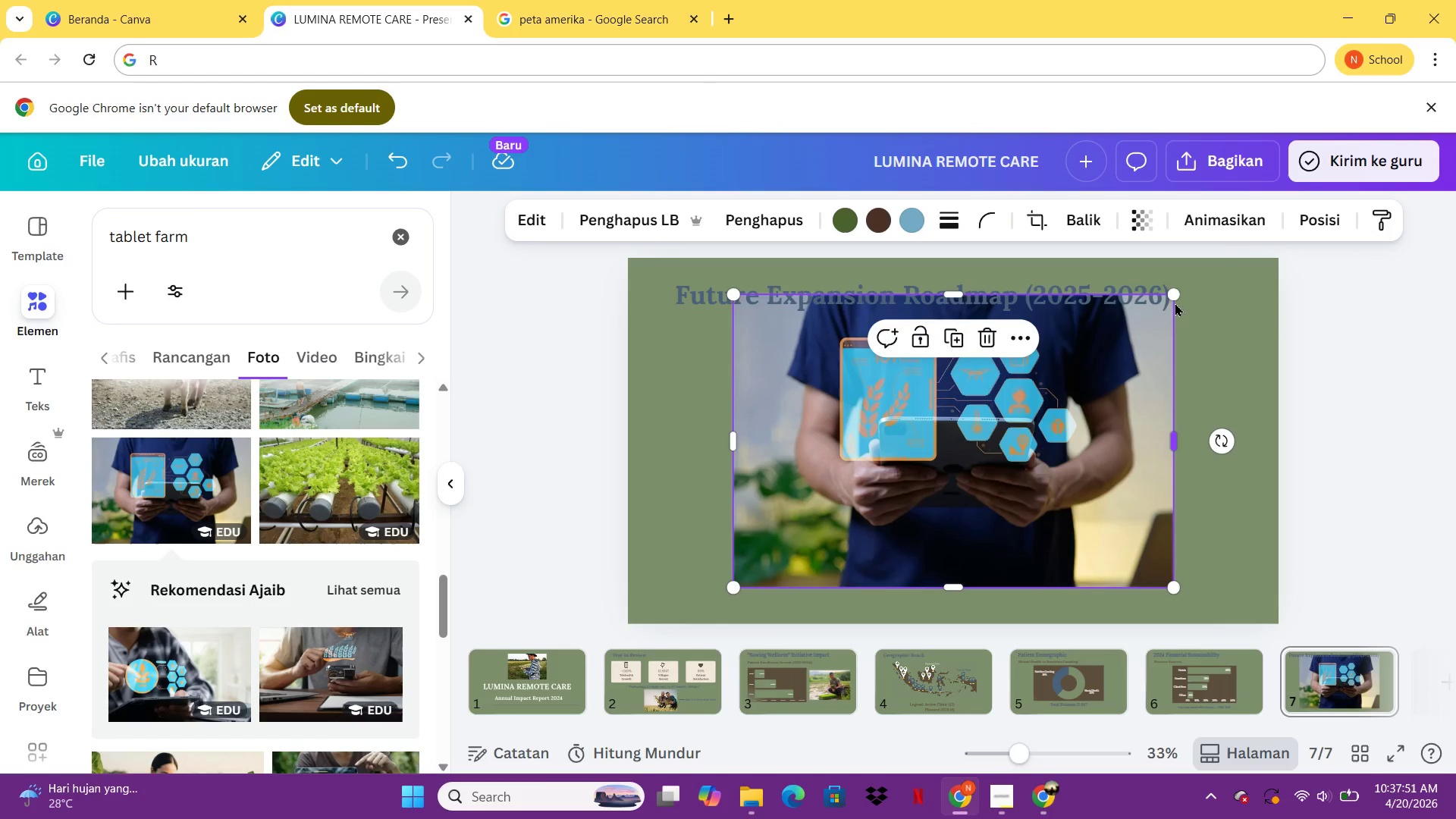 
left_click_drag(start_coordinate=[1175, 292], to_coordinate=[1031, 529])
 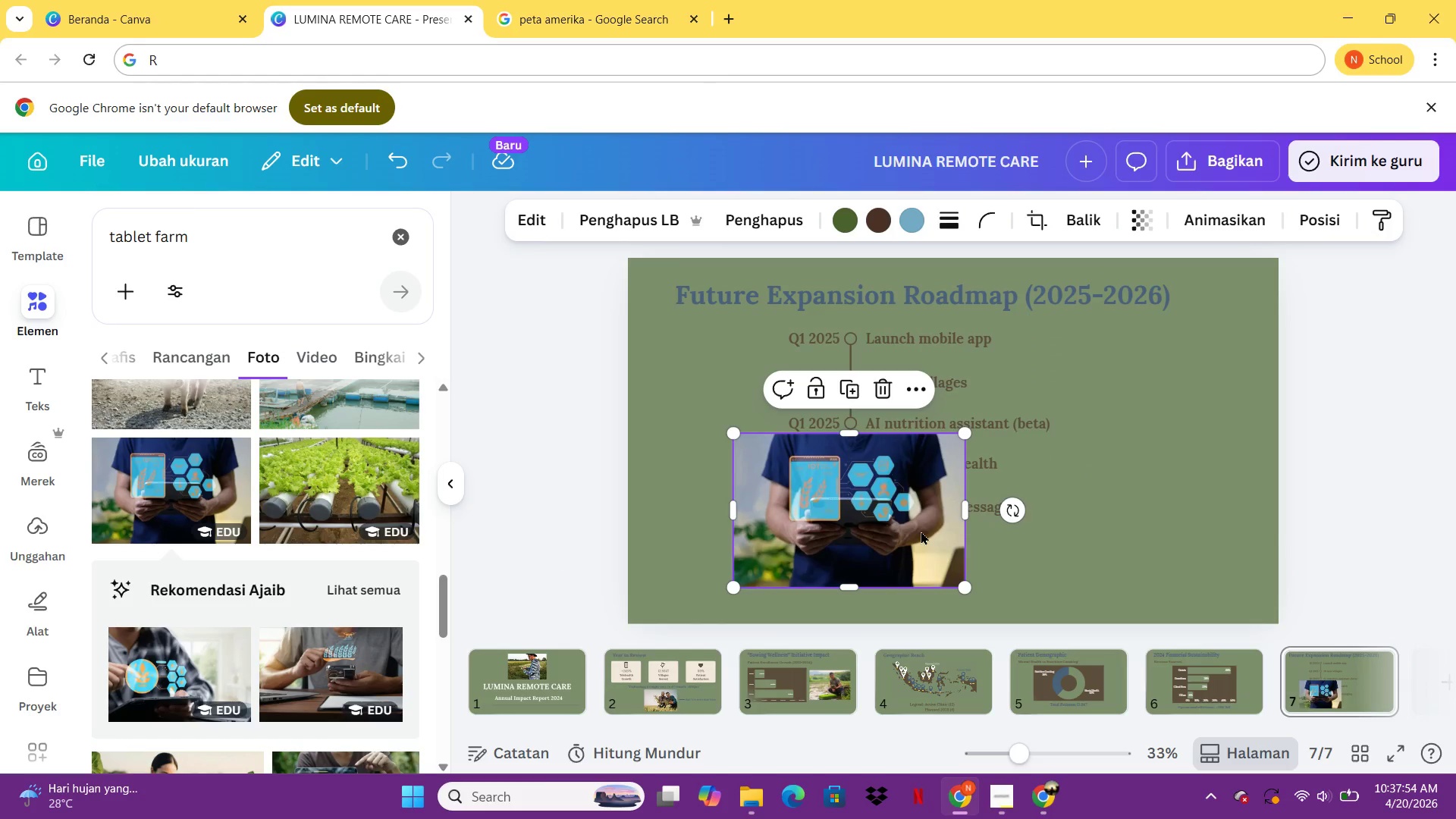 
key(VolumeDown)
 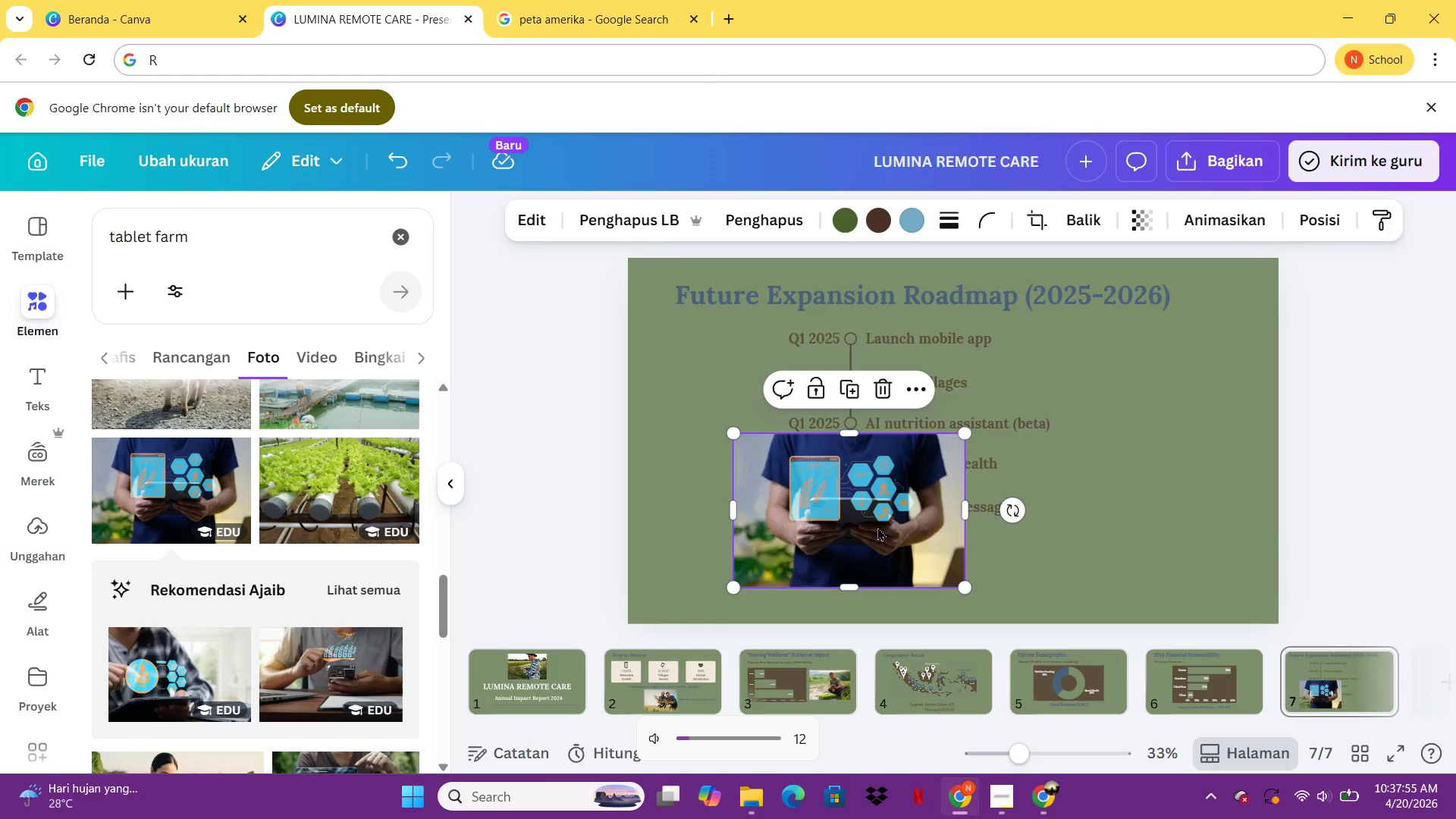 
left_click_drag(start_coordinate=[877, 527], to_coordinate=[985, 563])
 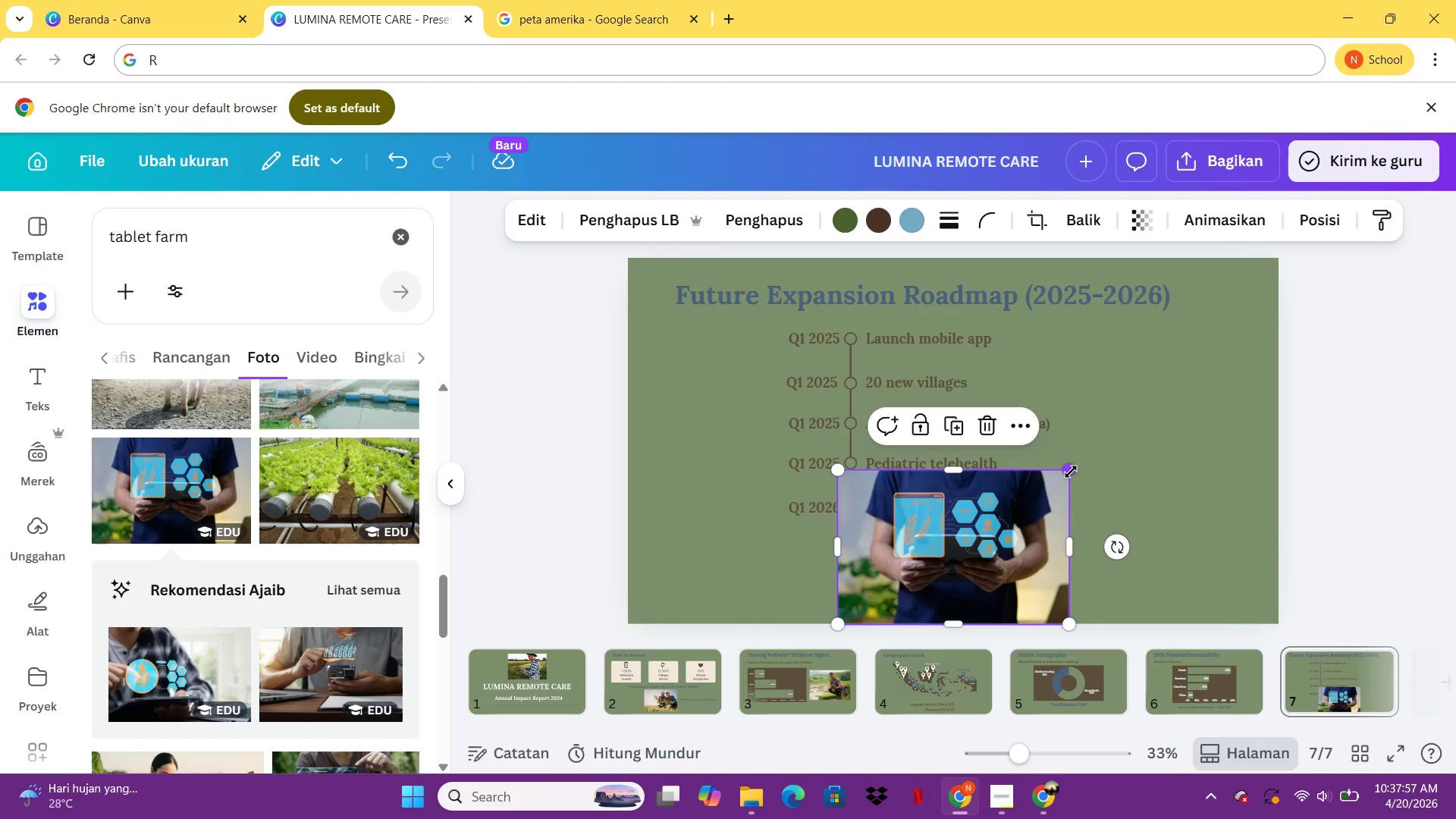 
left_click_drag(start_coordinate=[1071, 471], to_coordinate=[1029, 527])
 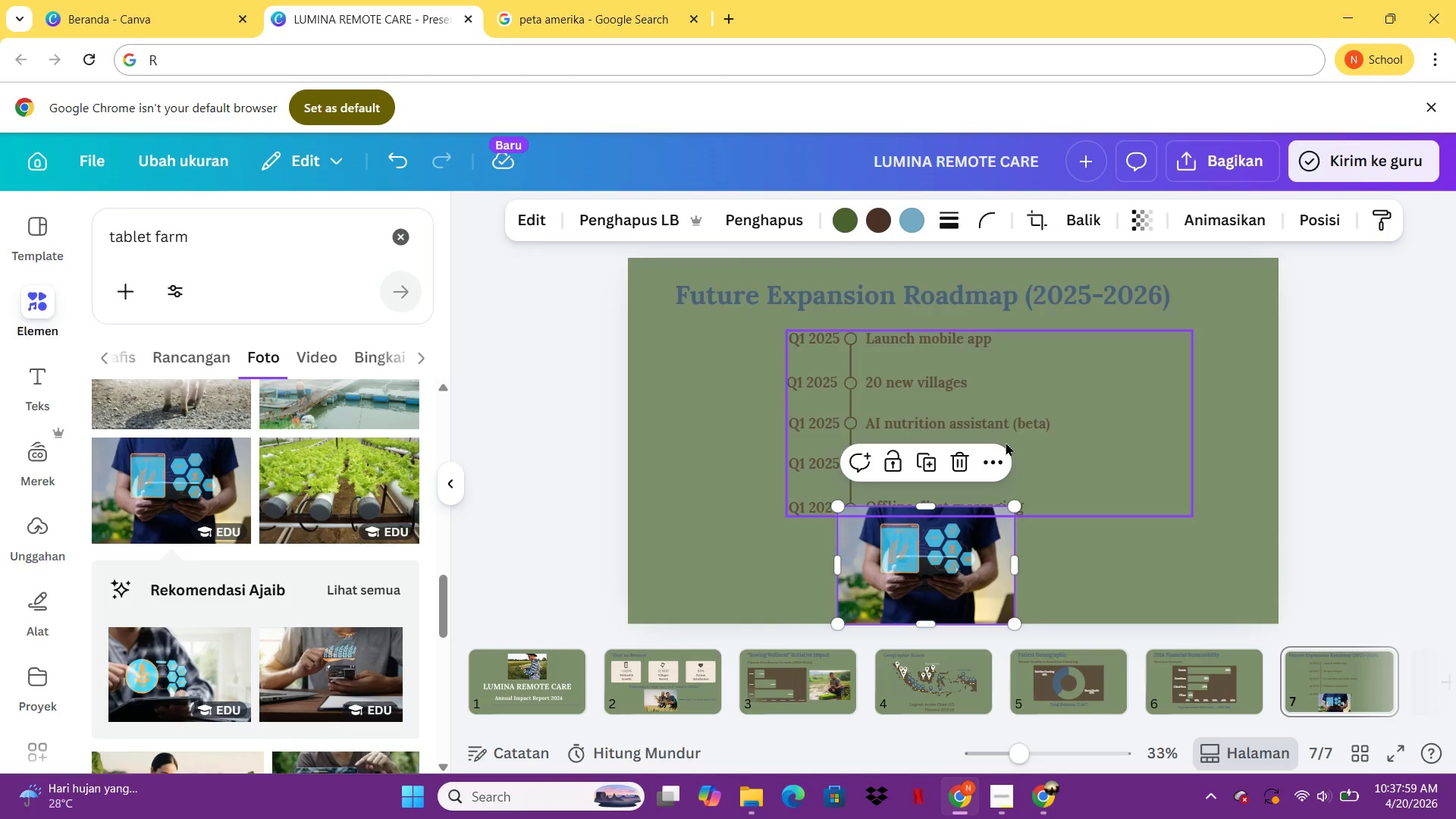 
left_click([1006, 442])
 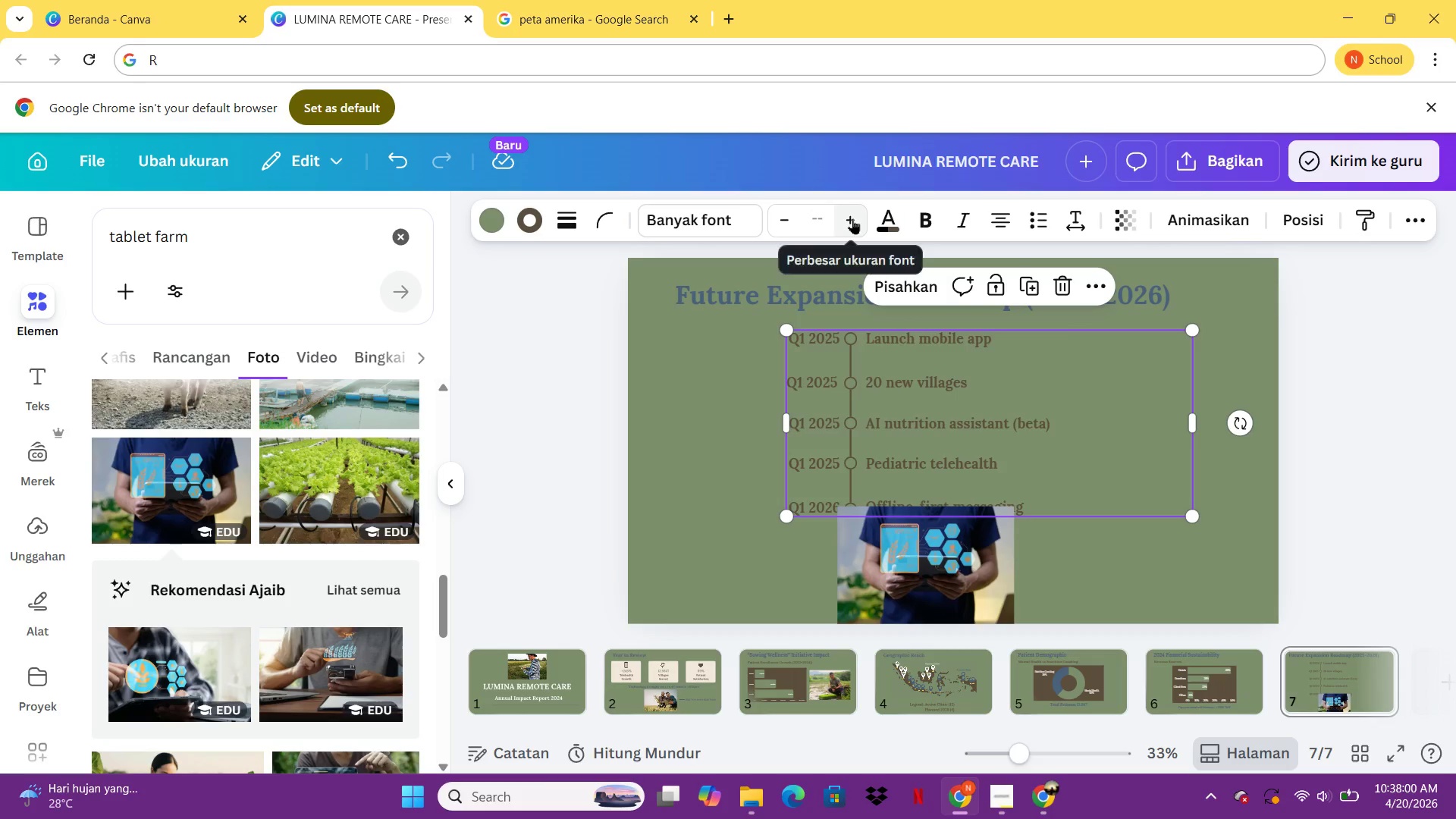 
double_click([852, 218])
 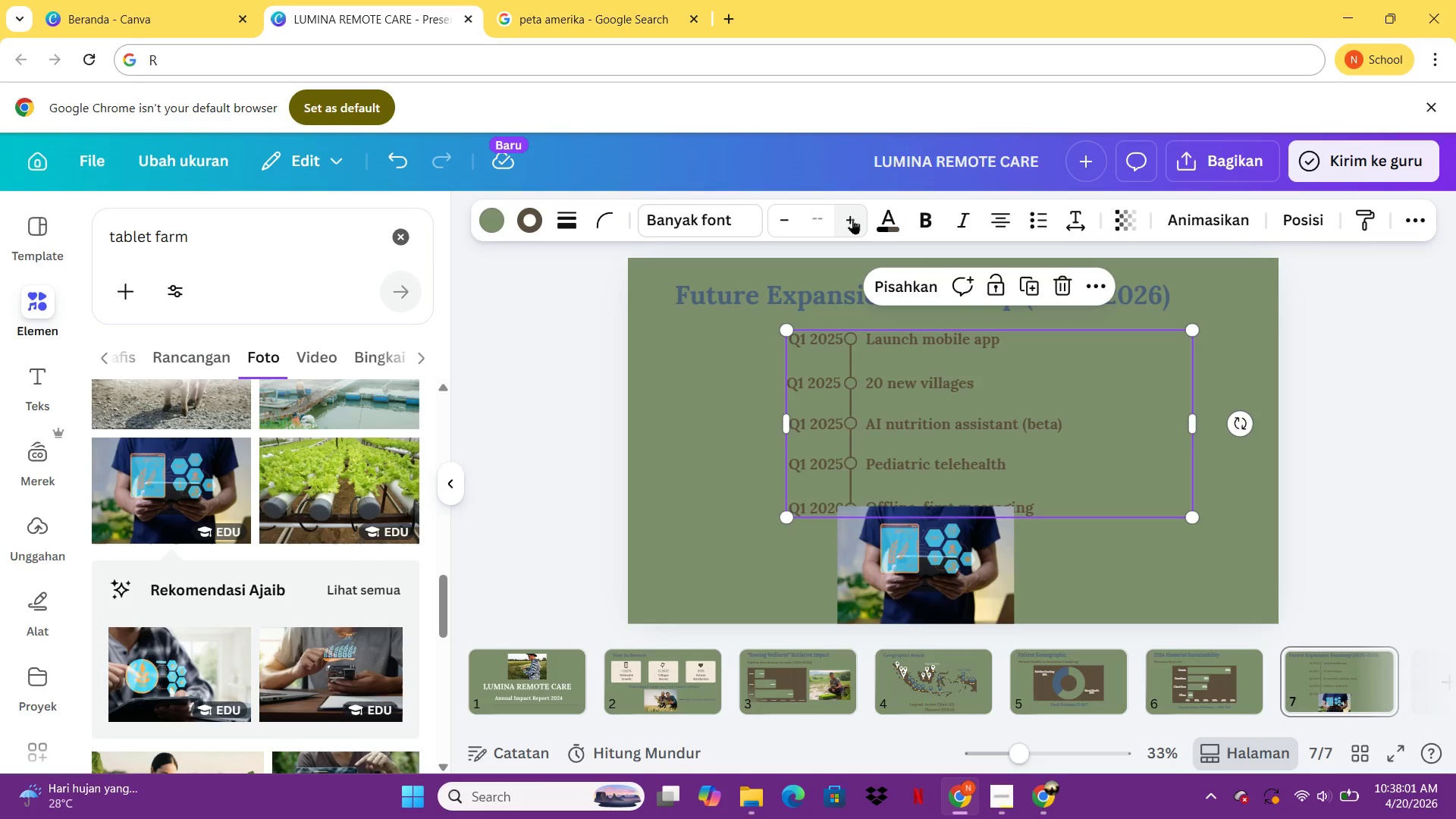 
left_click([852, 218])
 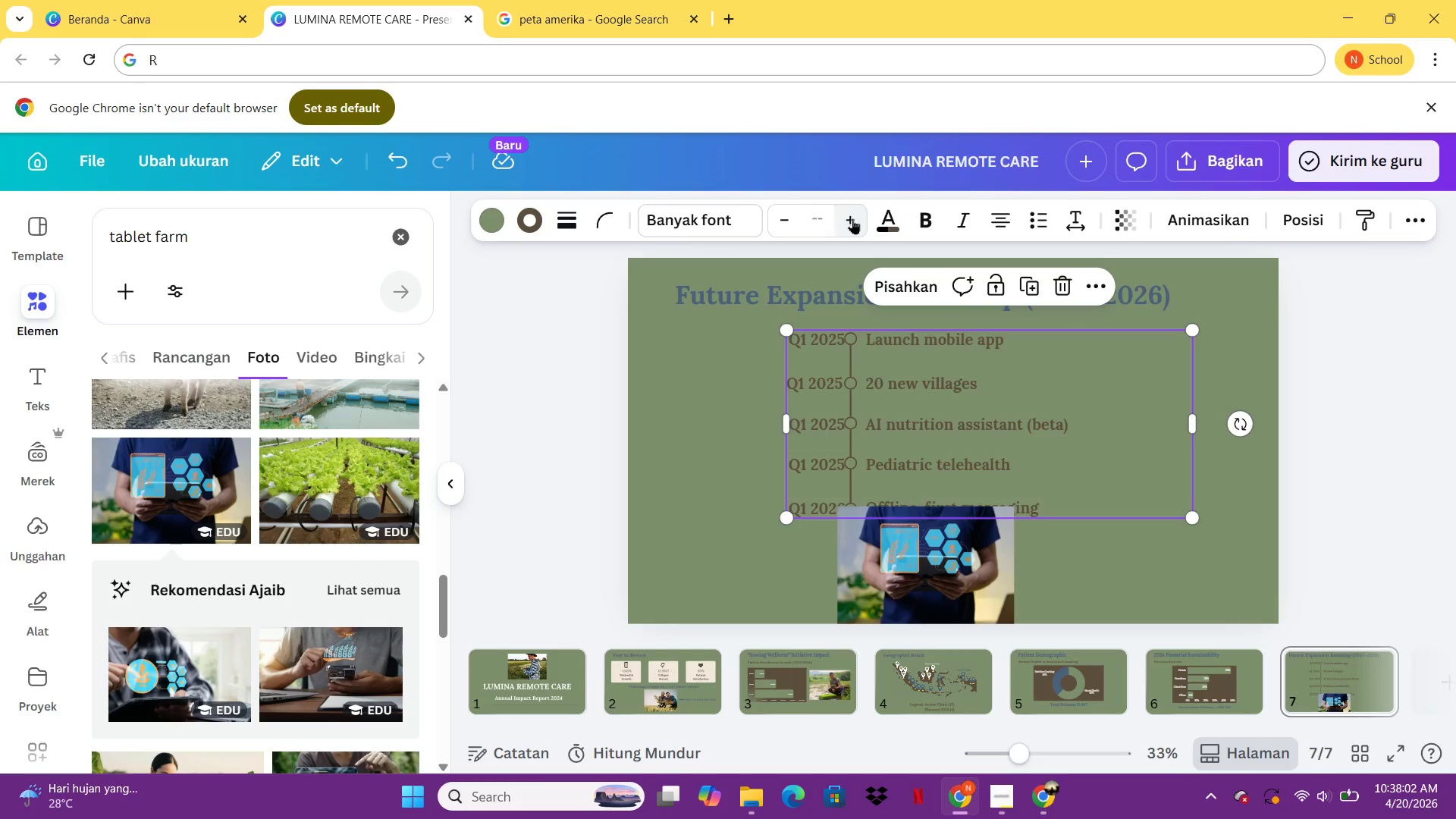 
left_click([852, 218])
 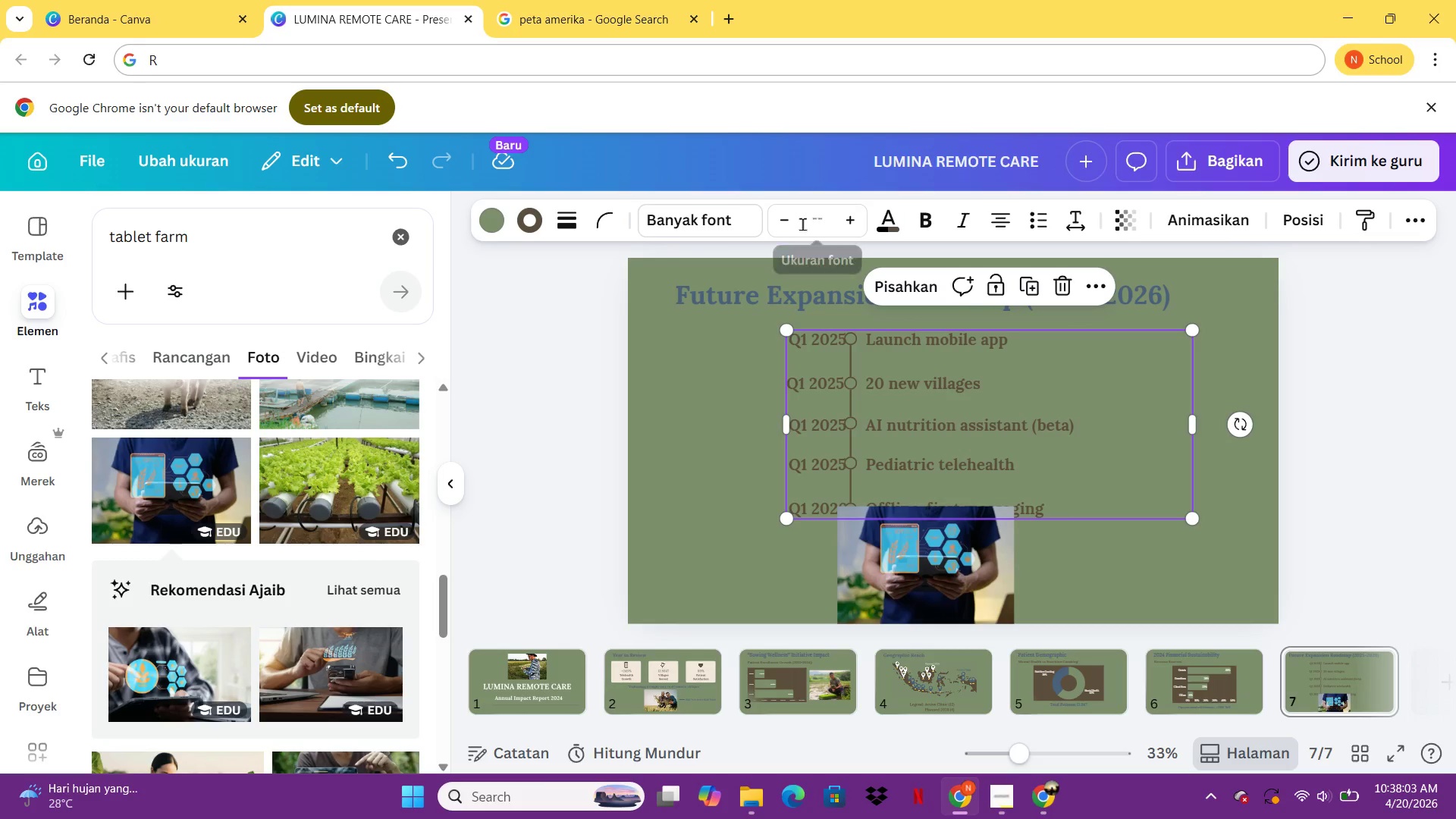 
left_click([791, 222])
 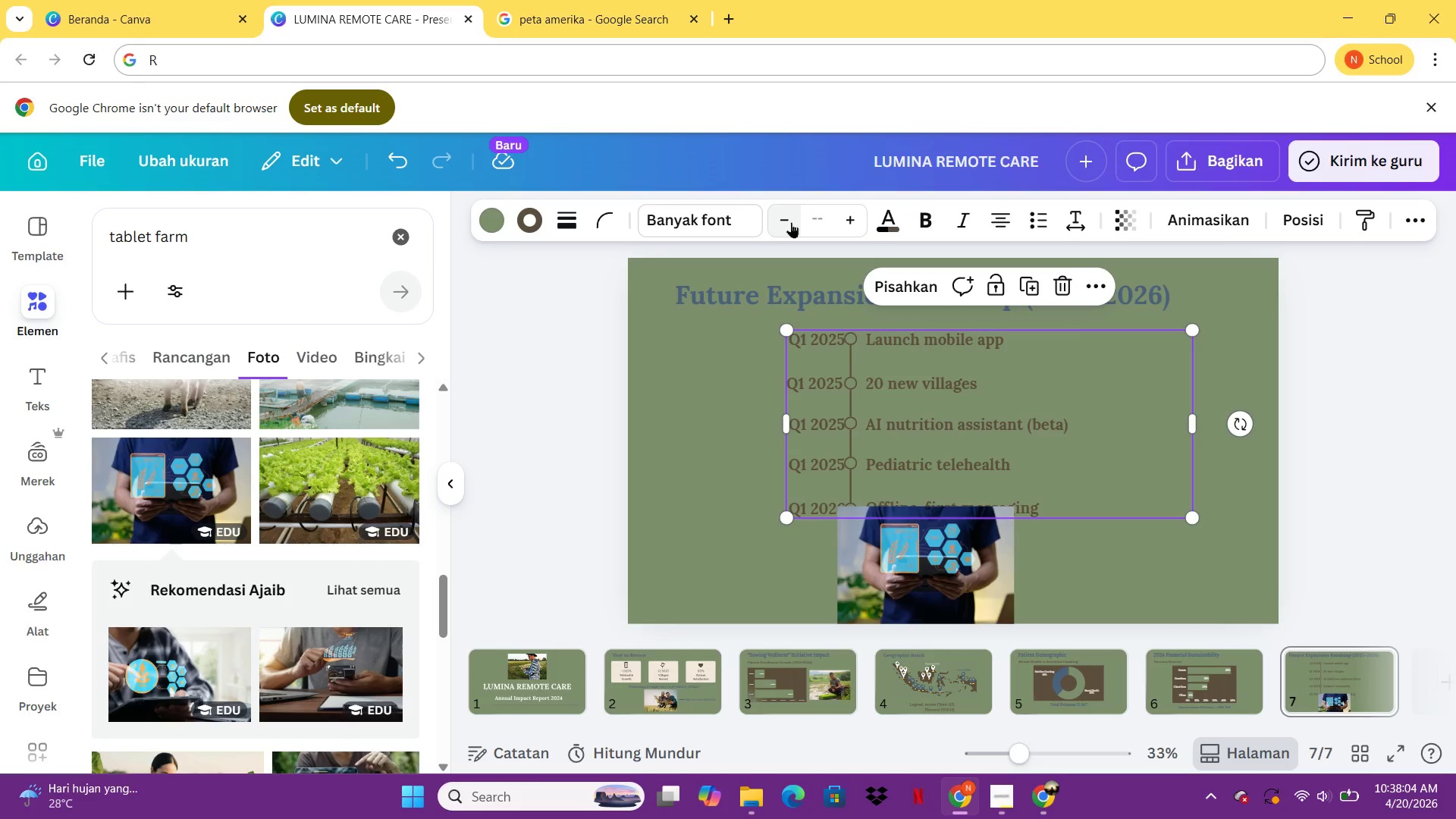 
left_click([791, 222])
 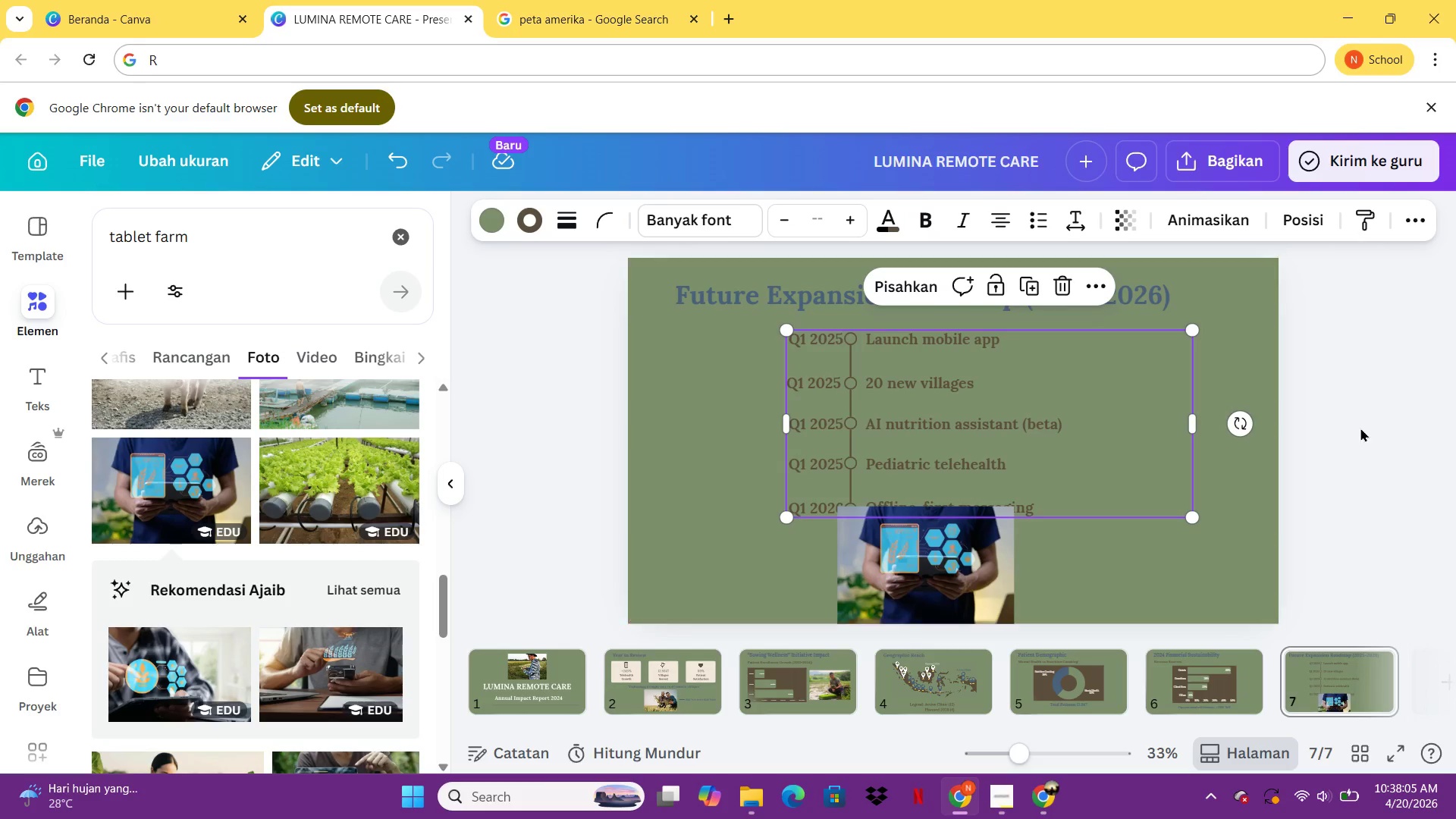 
left_click([1360, 429])
 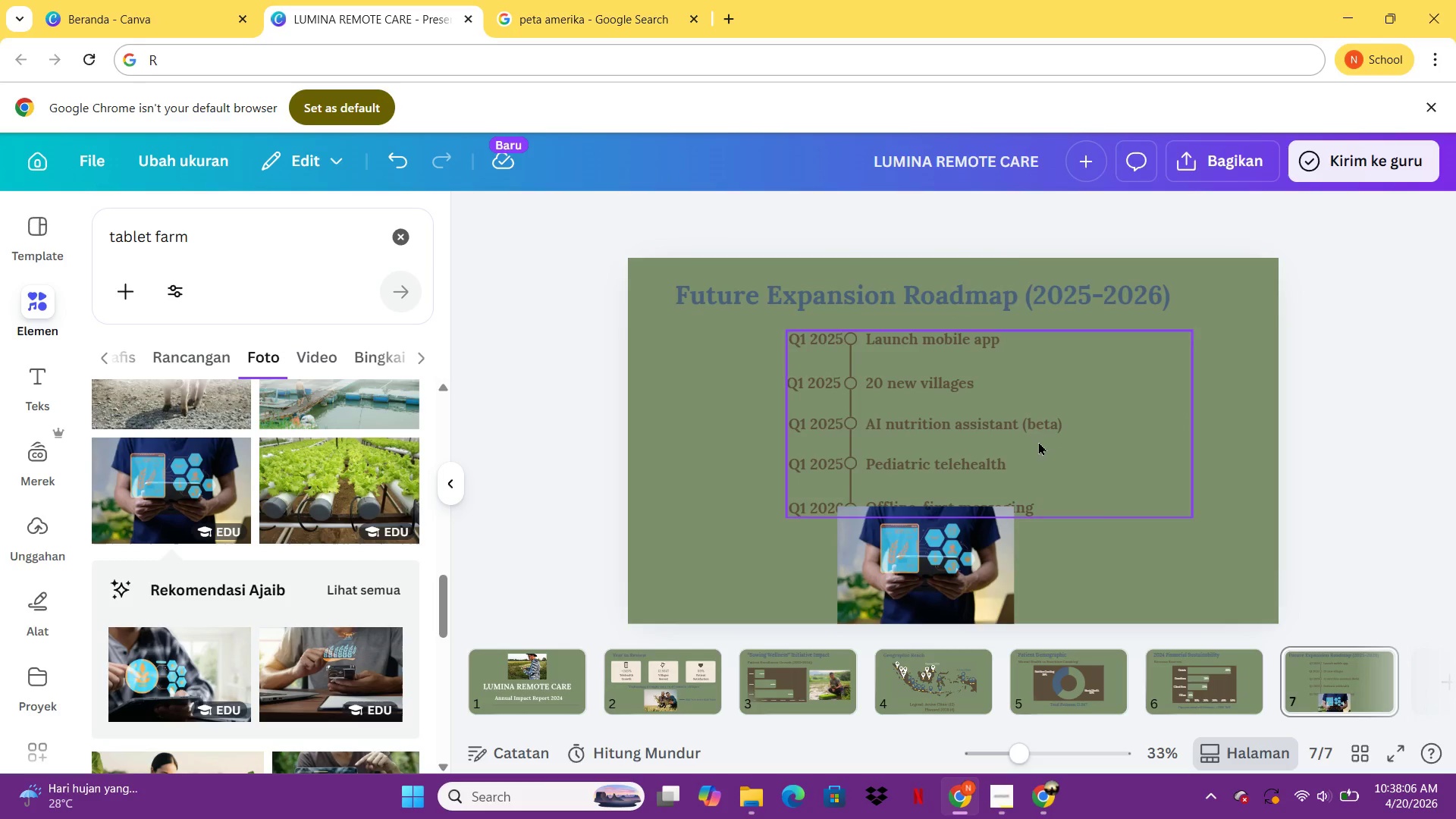 
left_click_drag(start_coordinate=[1038, 441], to_coordinate=[1039, 426])
 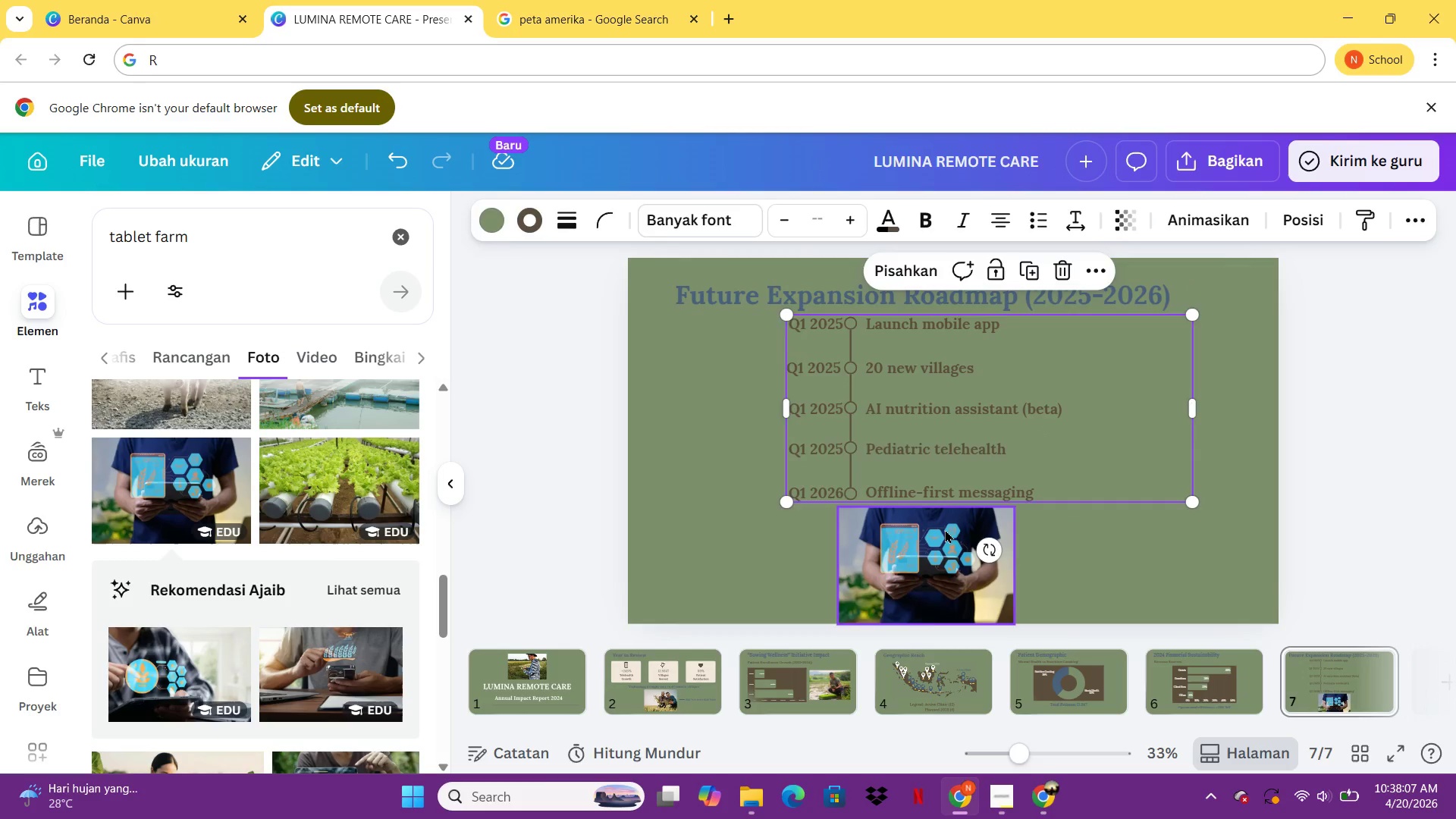 
left_click_drag(start_coordinate=[945, 531], to_coordinate=[956, 526])
 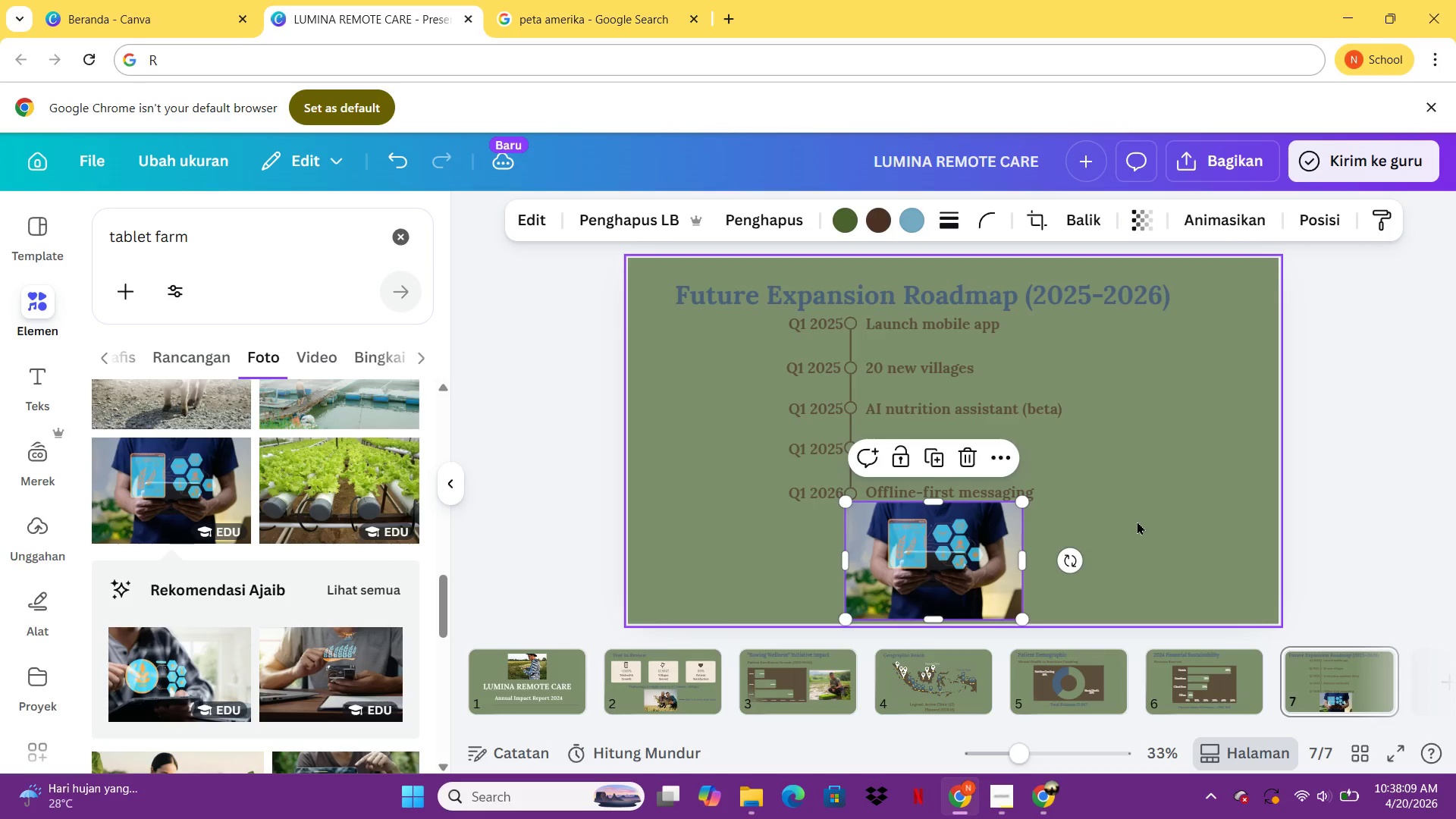 
left_click([1137, 521])
 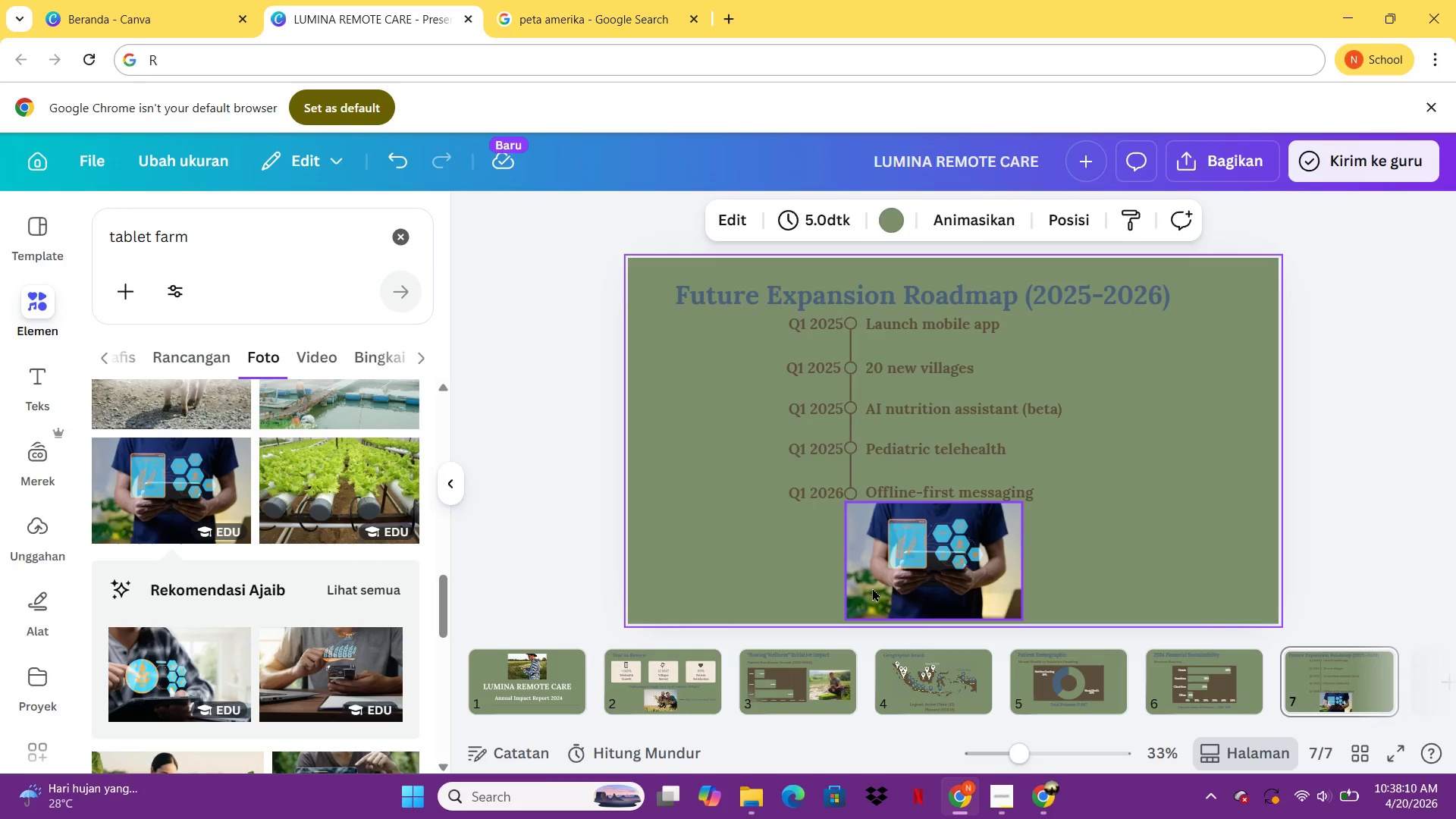 
left_click_drag(start_coordinate=[872, 588], to_coordinate=[1109, 453])
 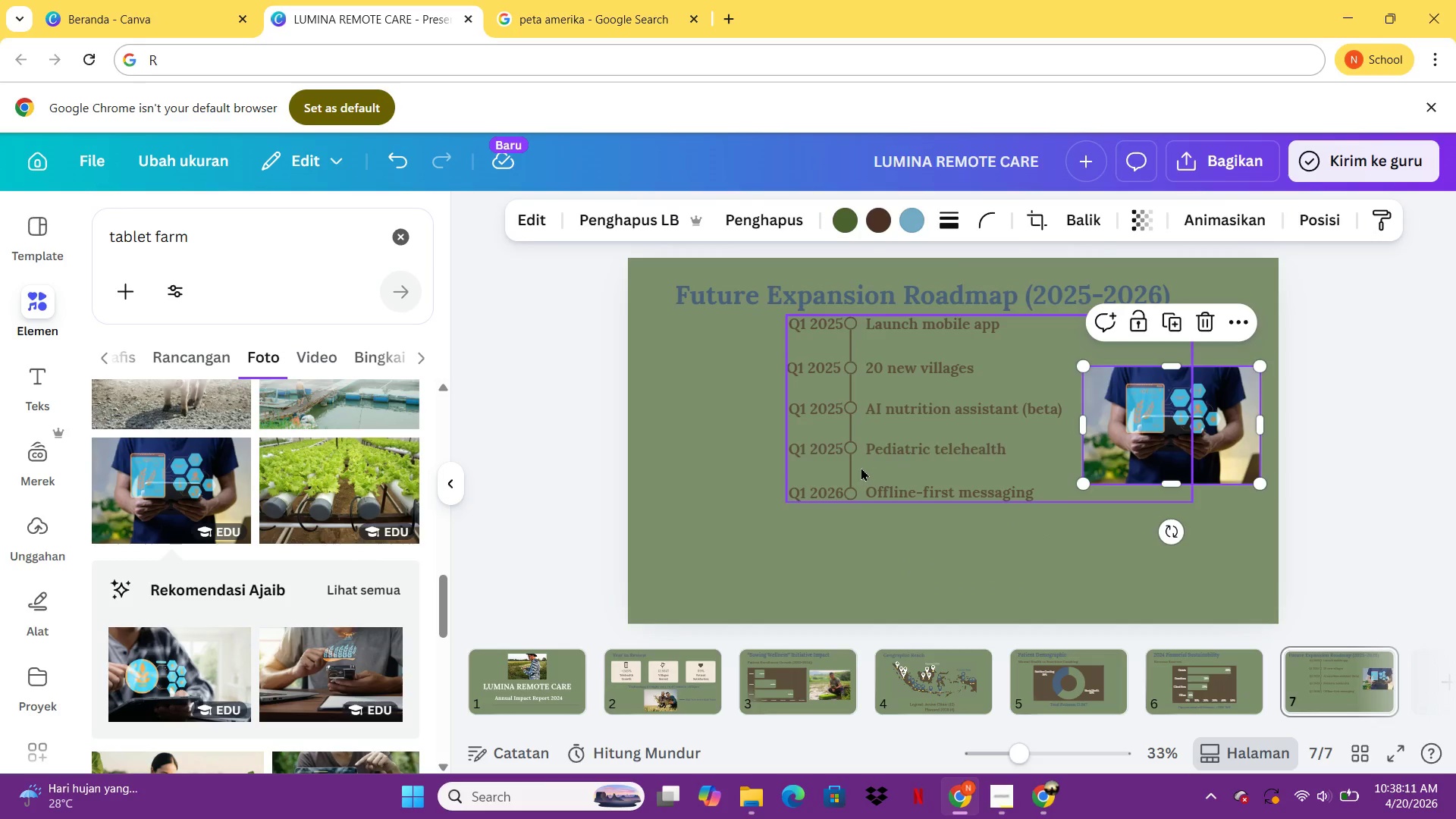 
left_click_drag(start_coordinate=[861, 467], to_coordinate=[791, 510])
 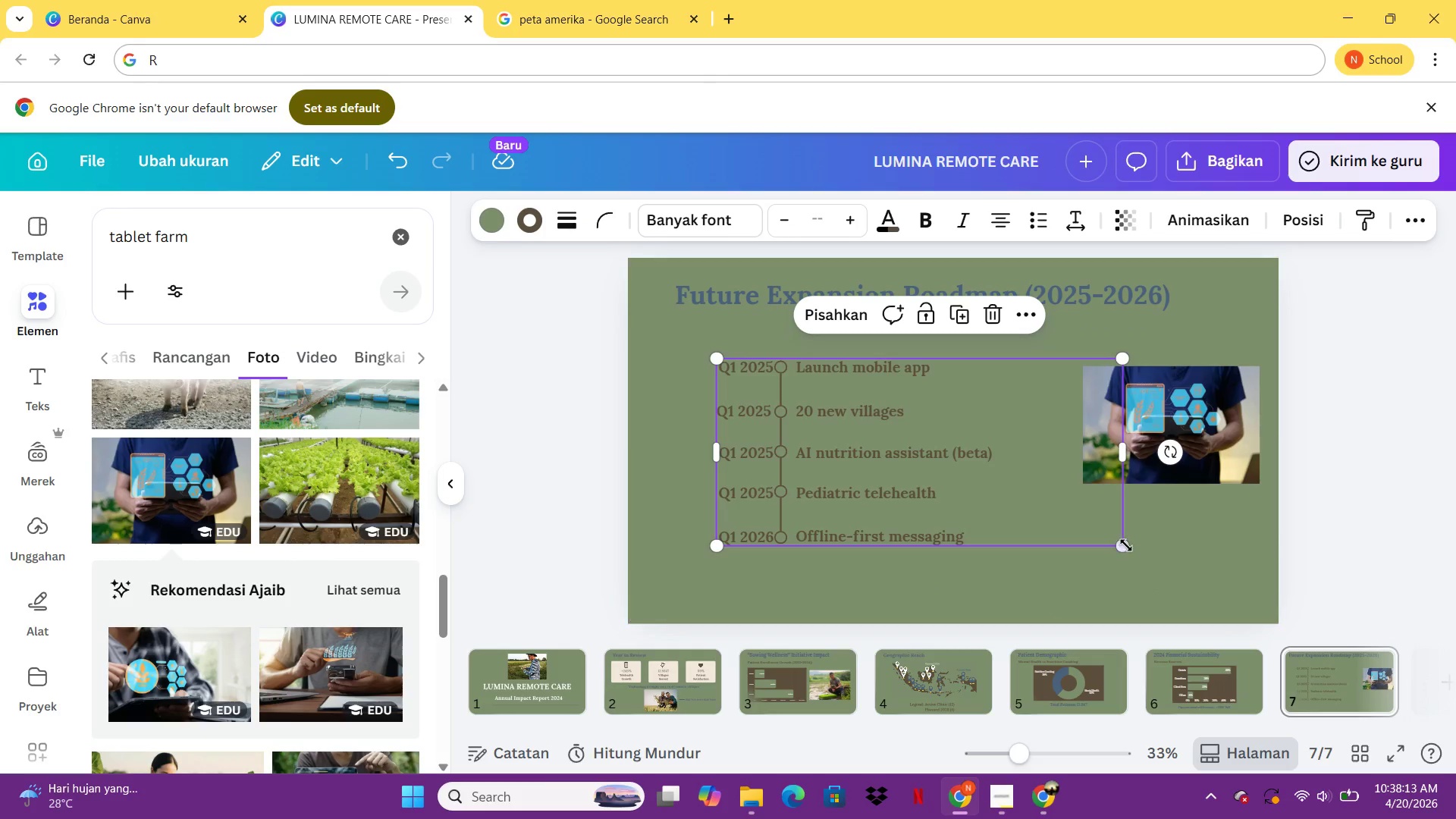 
left_click_drag(start_coordinate=[1125, 545], to_coordinate=[1216, 615])
 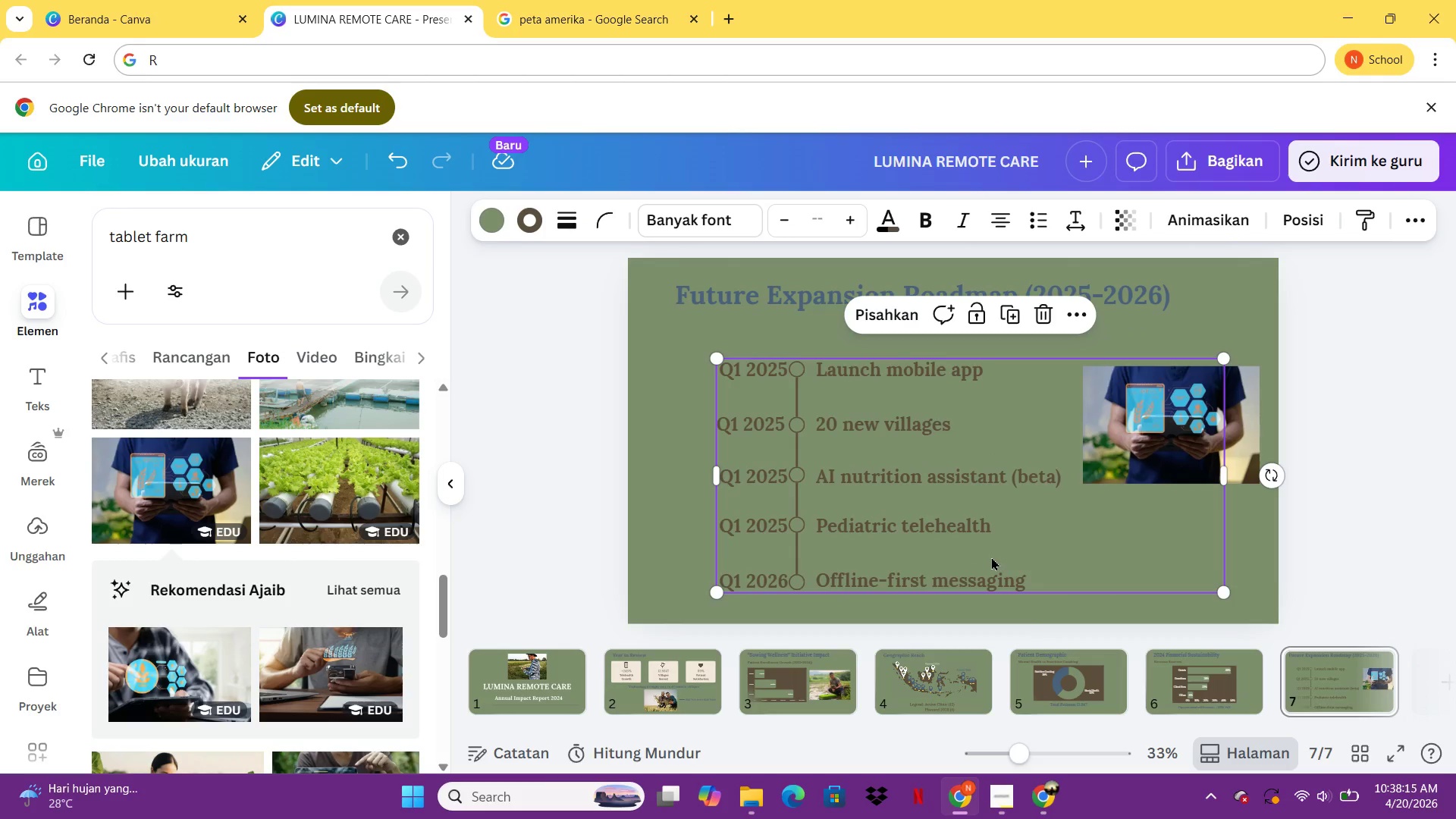 
left_click_drag(start_coordinate=[991, 557], to_coordinate=[959, 540])
 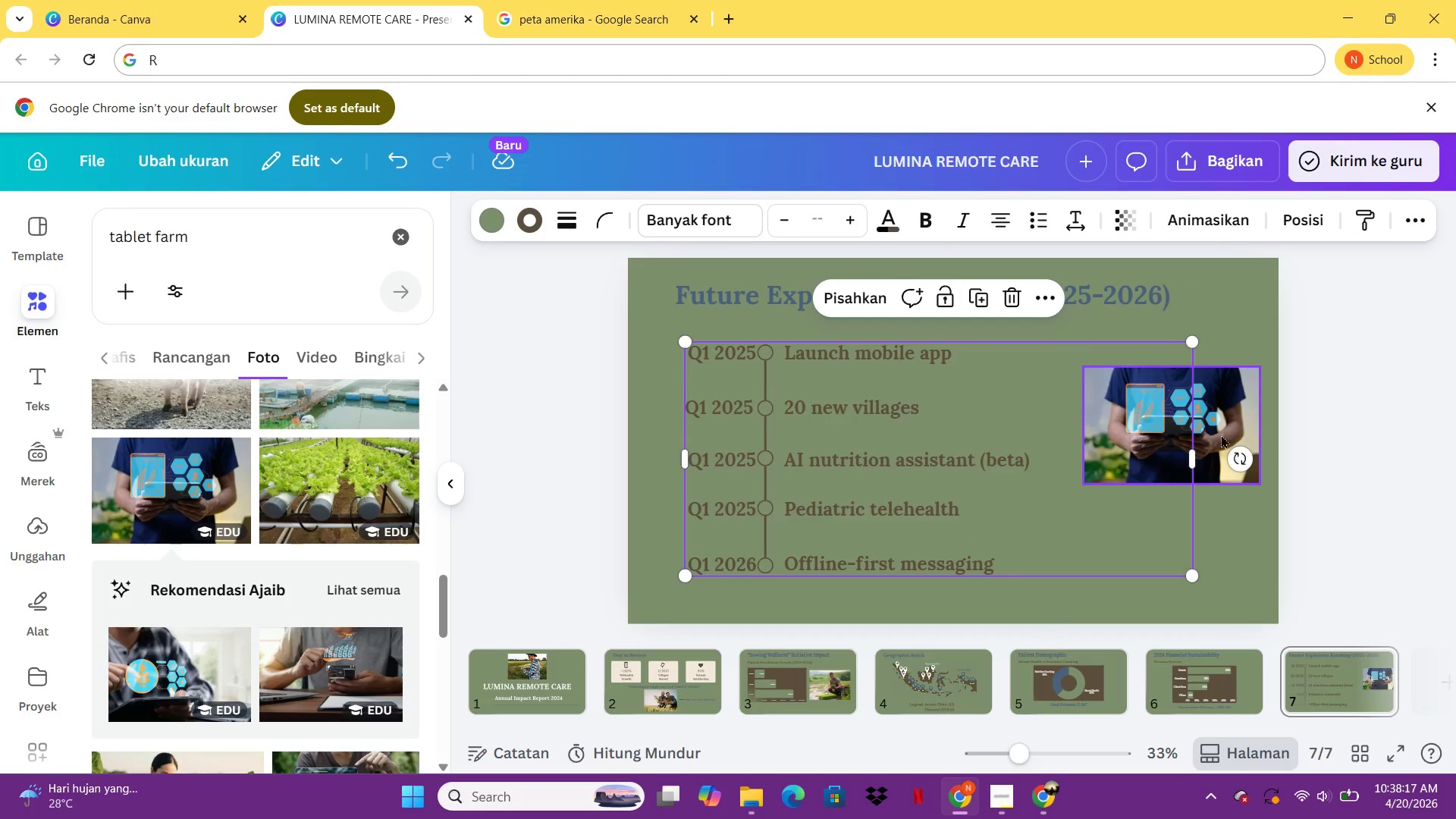 
left_click([1212, 434])
 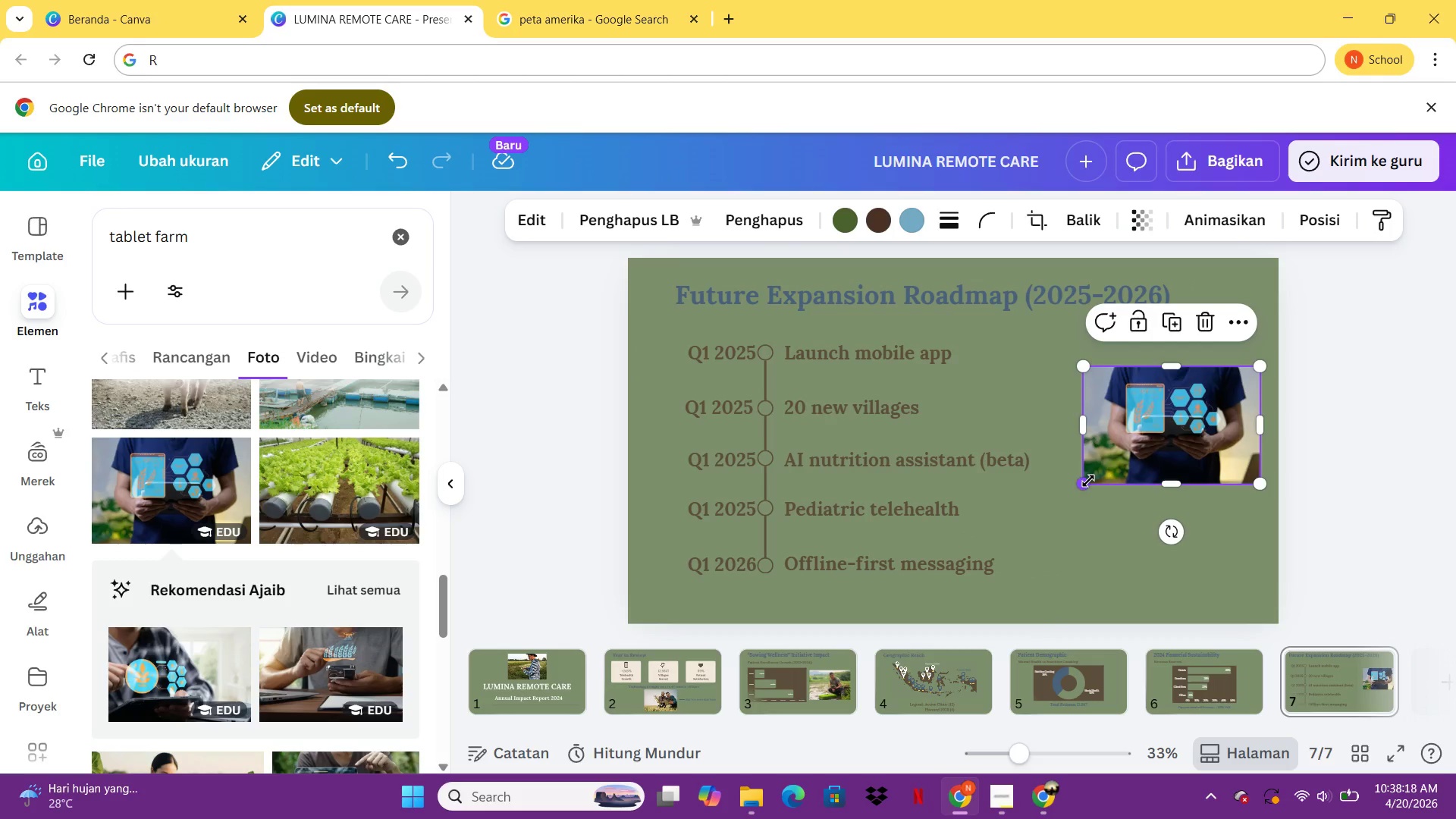 
left_click_drag(start_coordinate=[1088, 481], to_coordinate=[1056, 561])
 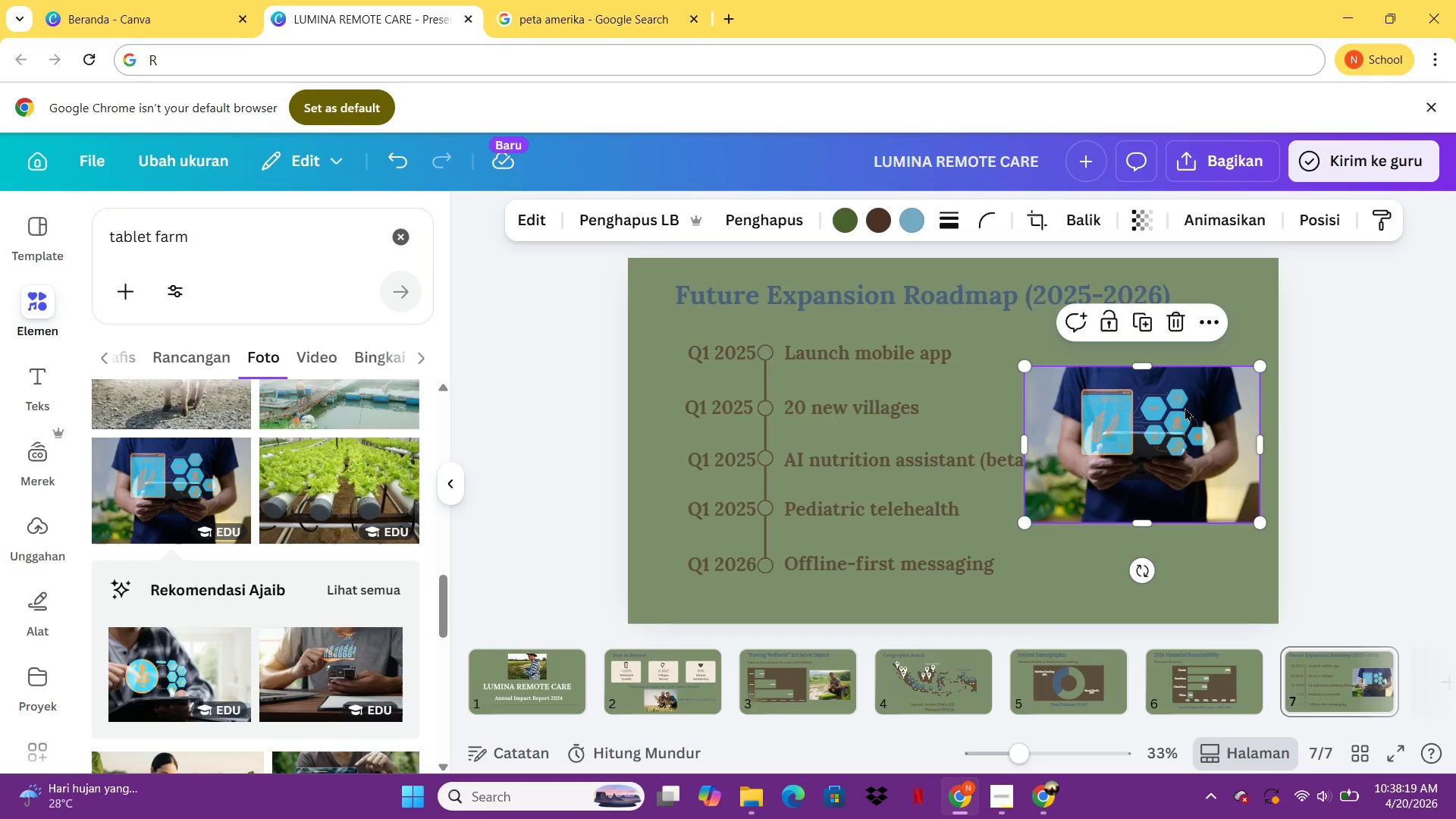 
left_click_drag(start_coordinate=[1185, 407], to_coordinate=[1189, 403])
 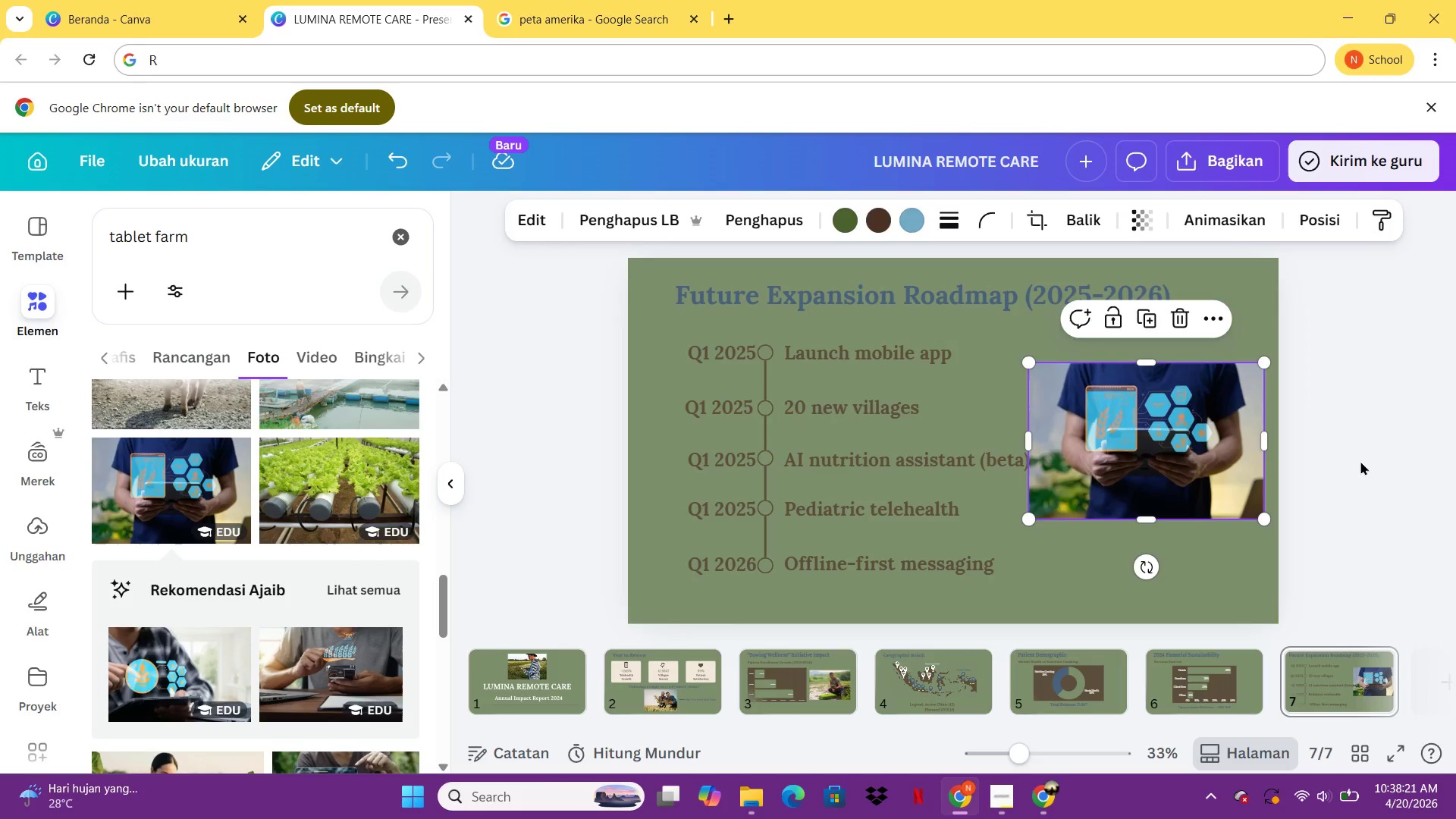 
left_click([1360, 461])
 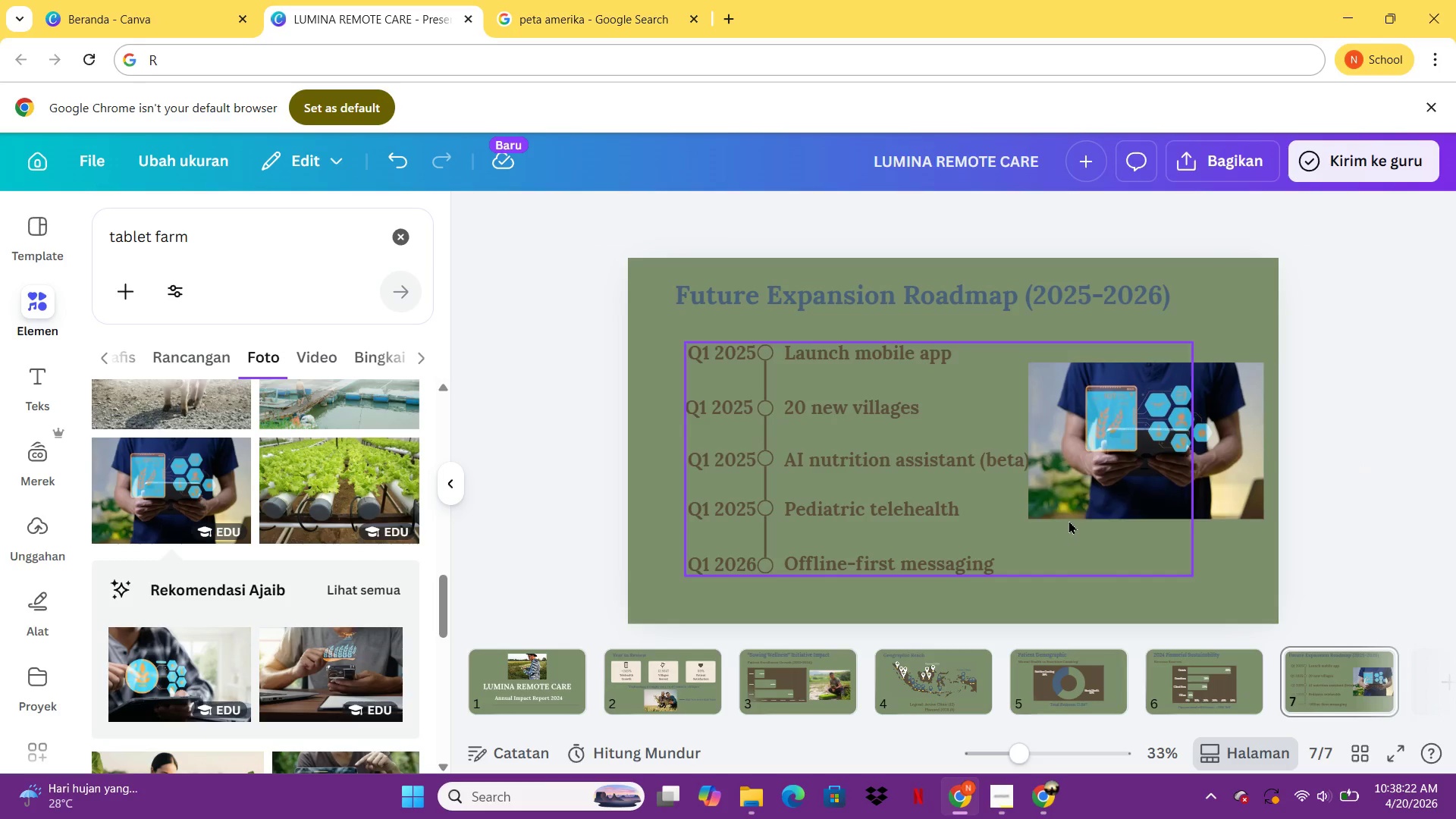 
left_click([1067, 505])
 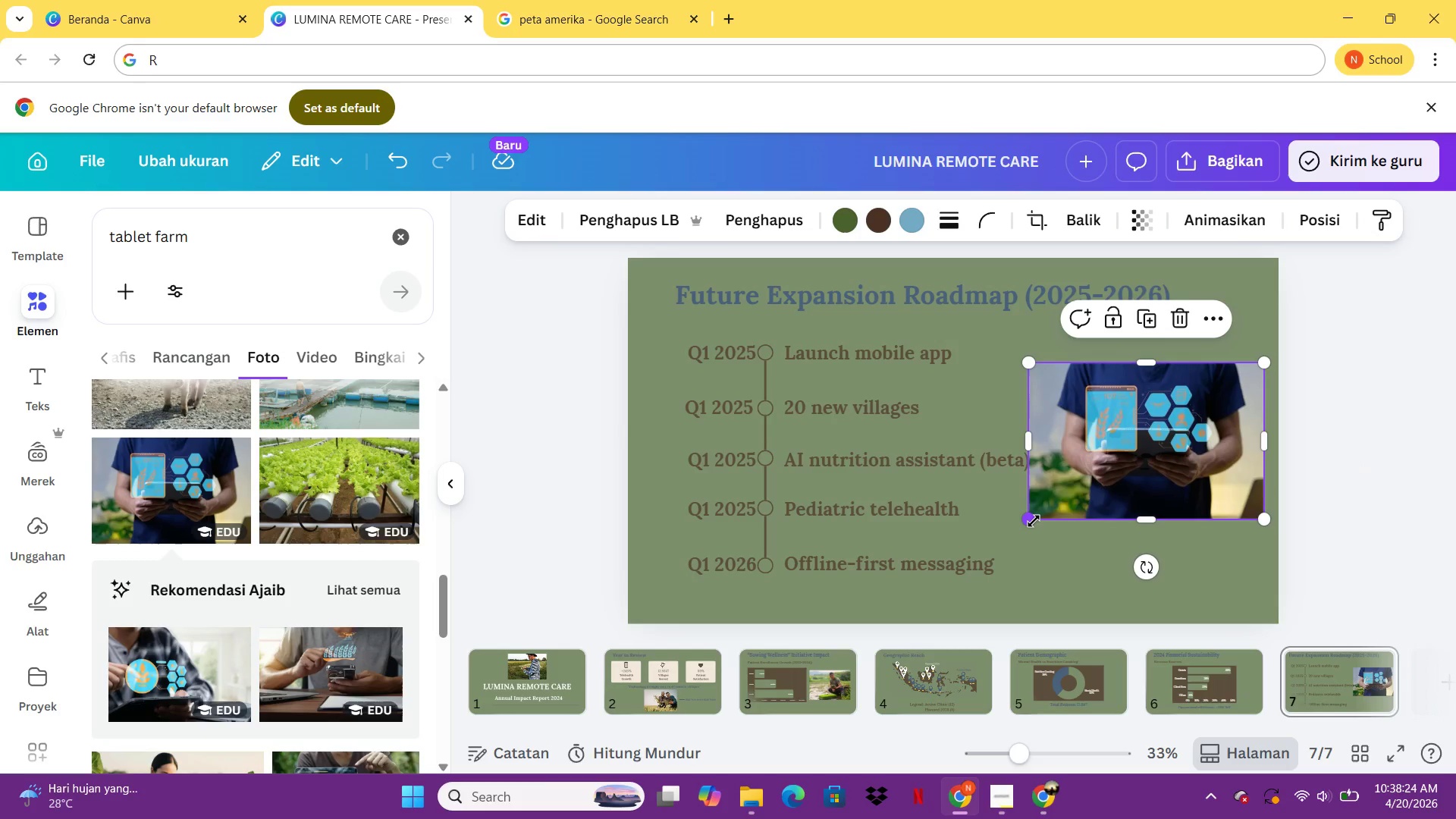 
left_click_drag(start_coordinate=[1034, 521], to_coordinate=[1046, 516])
 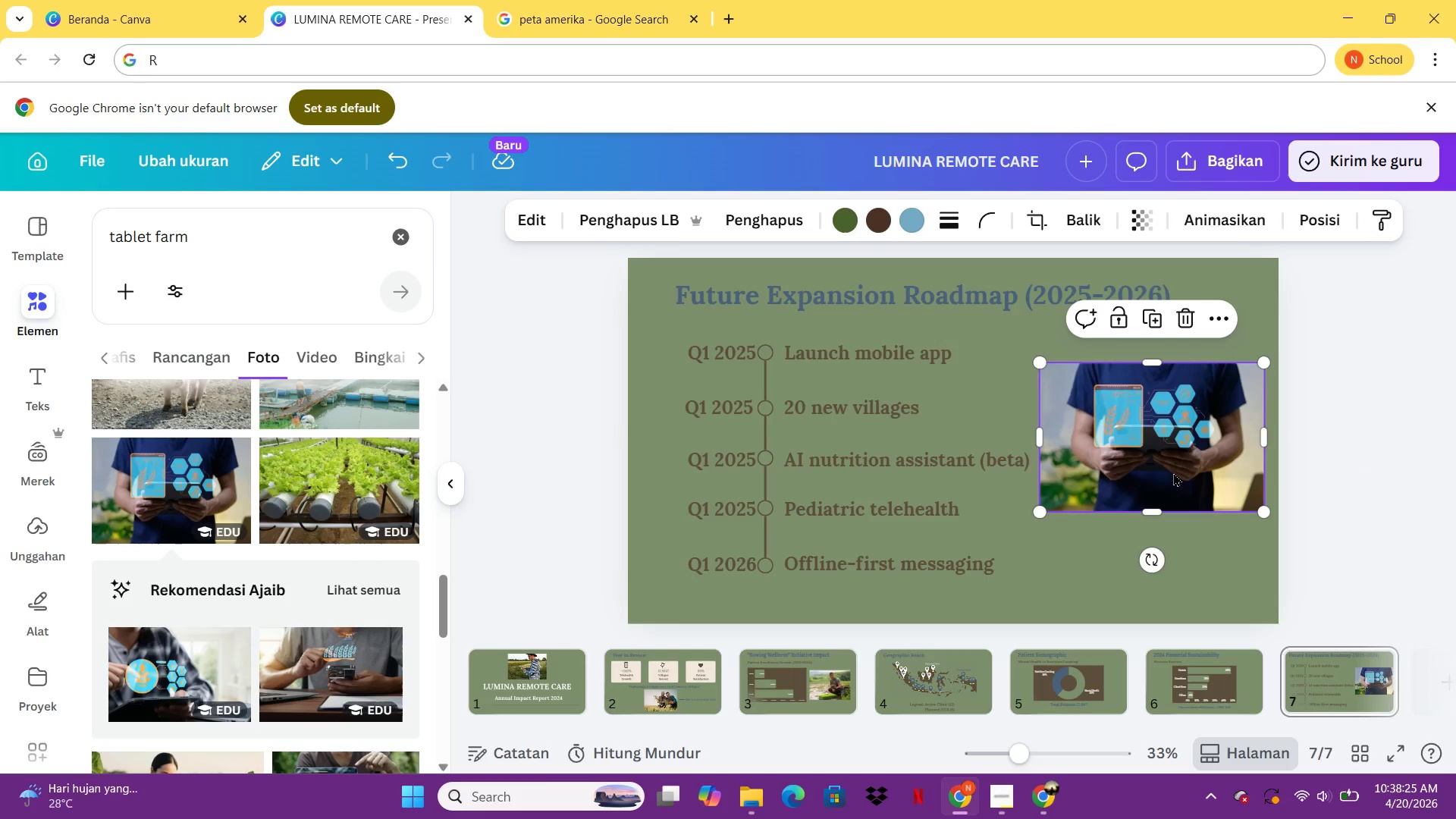 
left_click_drag(start_coordinate=[1173, 472], to_coordinate=[1163, 475])
 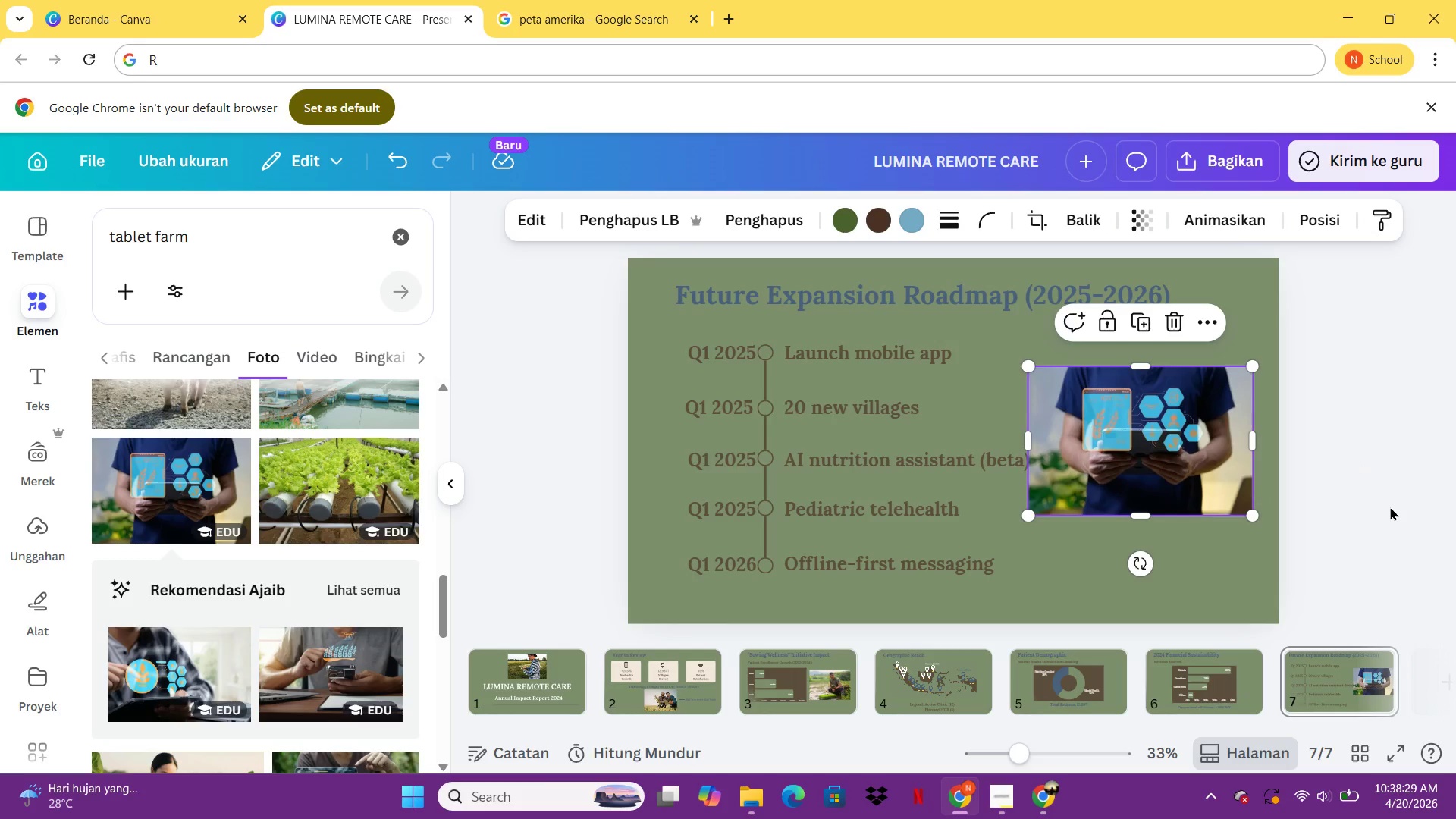 
left_click([1390, 507])
 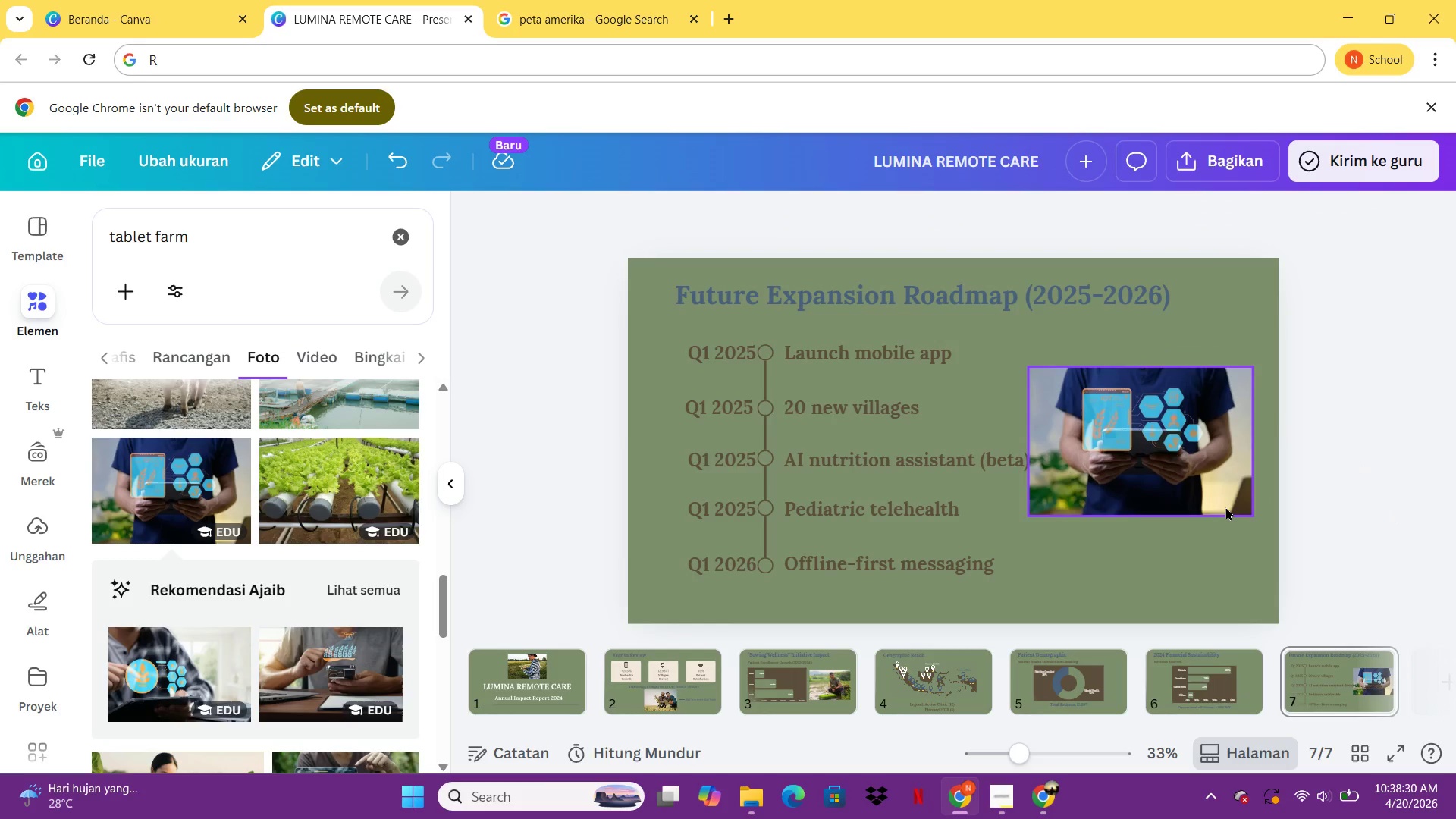 
left_click([1225, 507])
 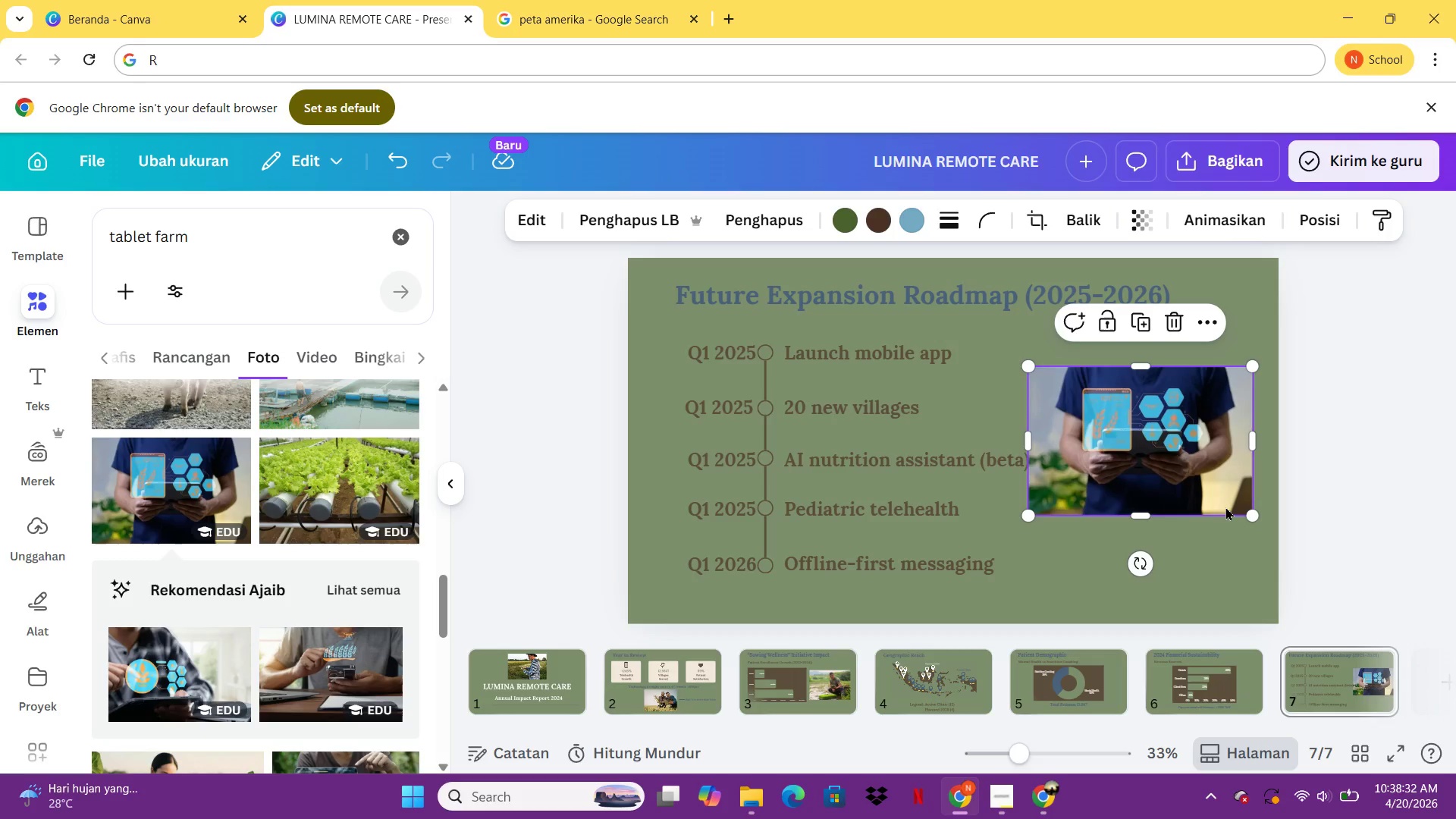 
key(Numpad0)
 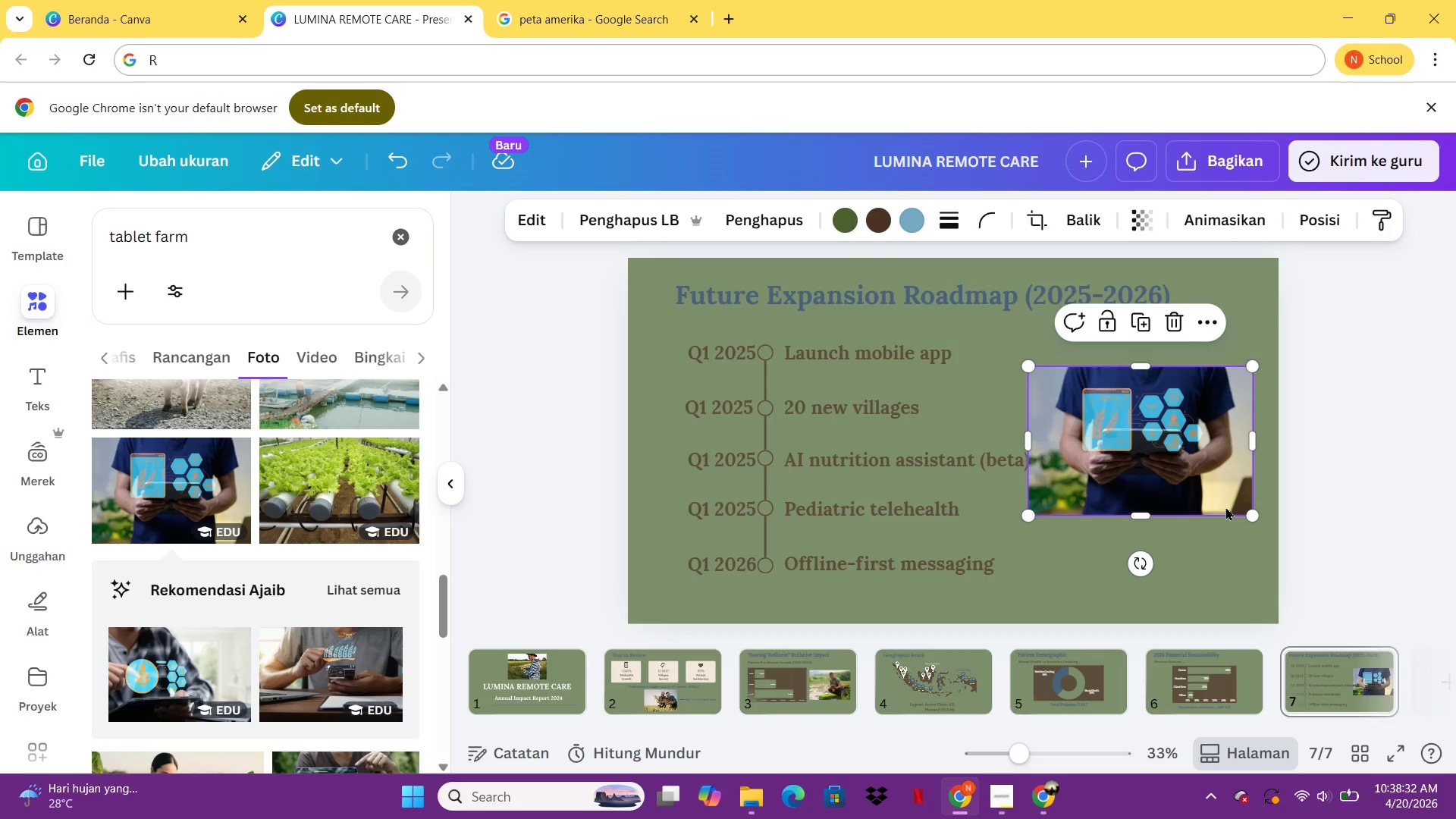 
hold_key(key=ArrowRight, duration=0.97)
 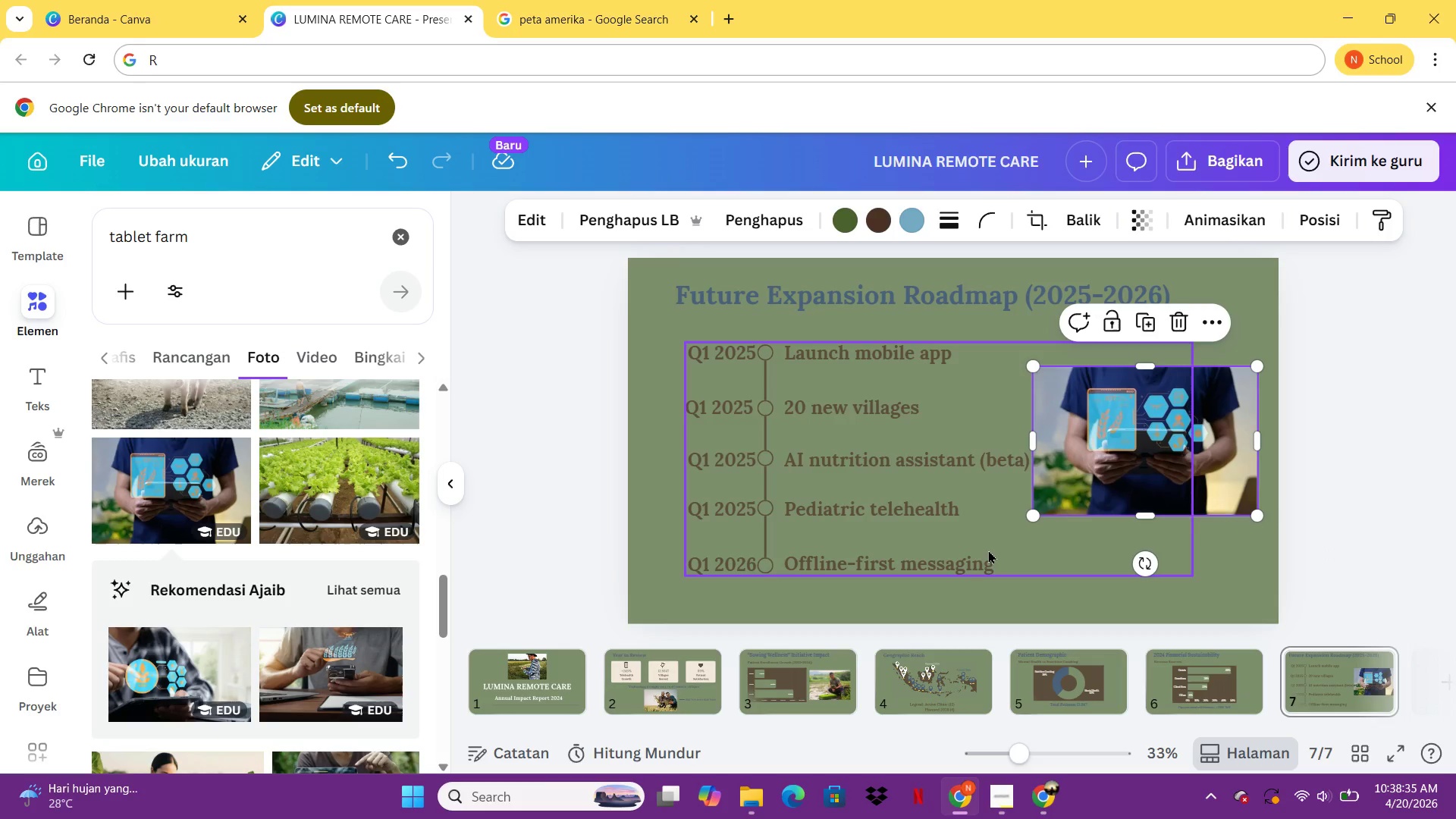 
left_click_drag(start_coordinate=[986, 549], to_coordinate=[973, 548])
 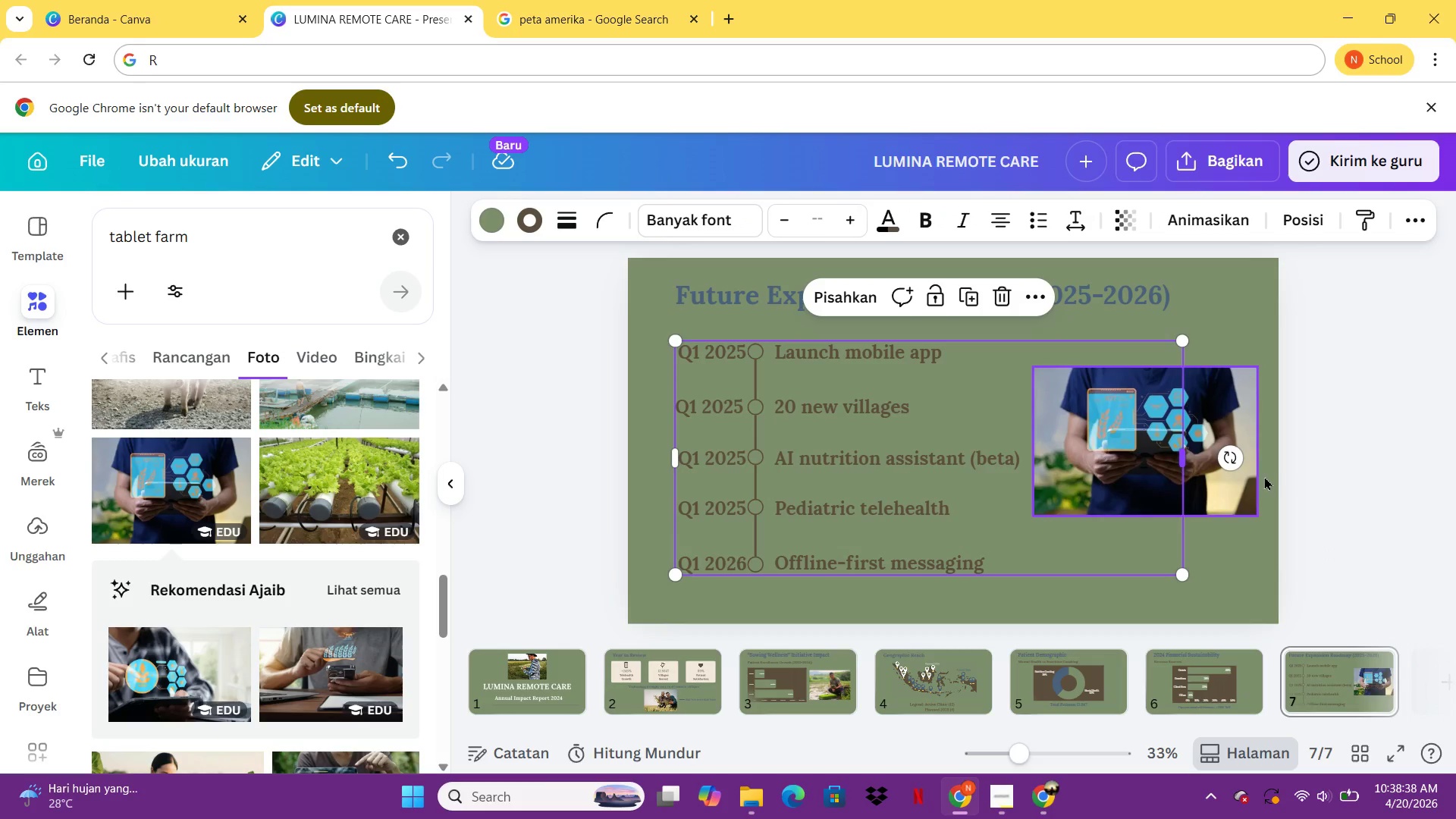 
left_click([1392, 451])
 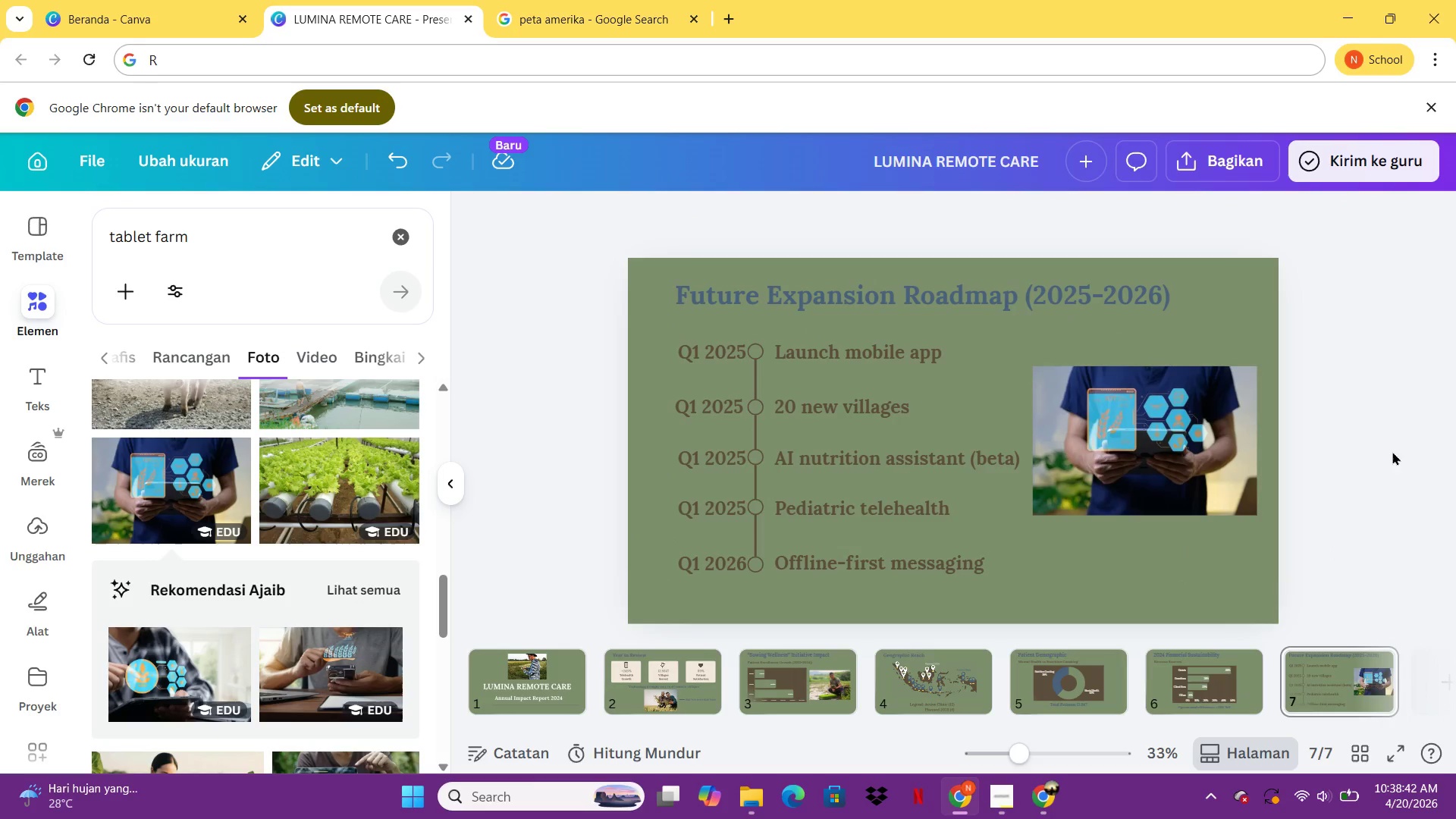 
wait(8.83)
 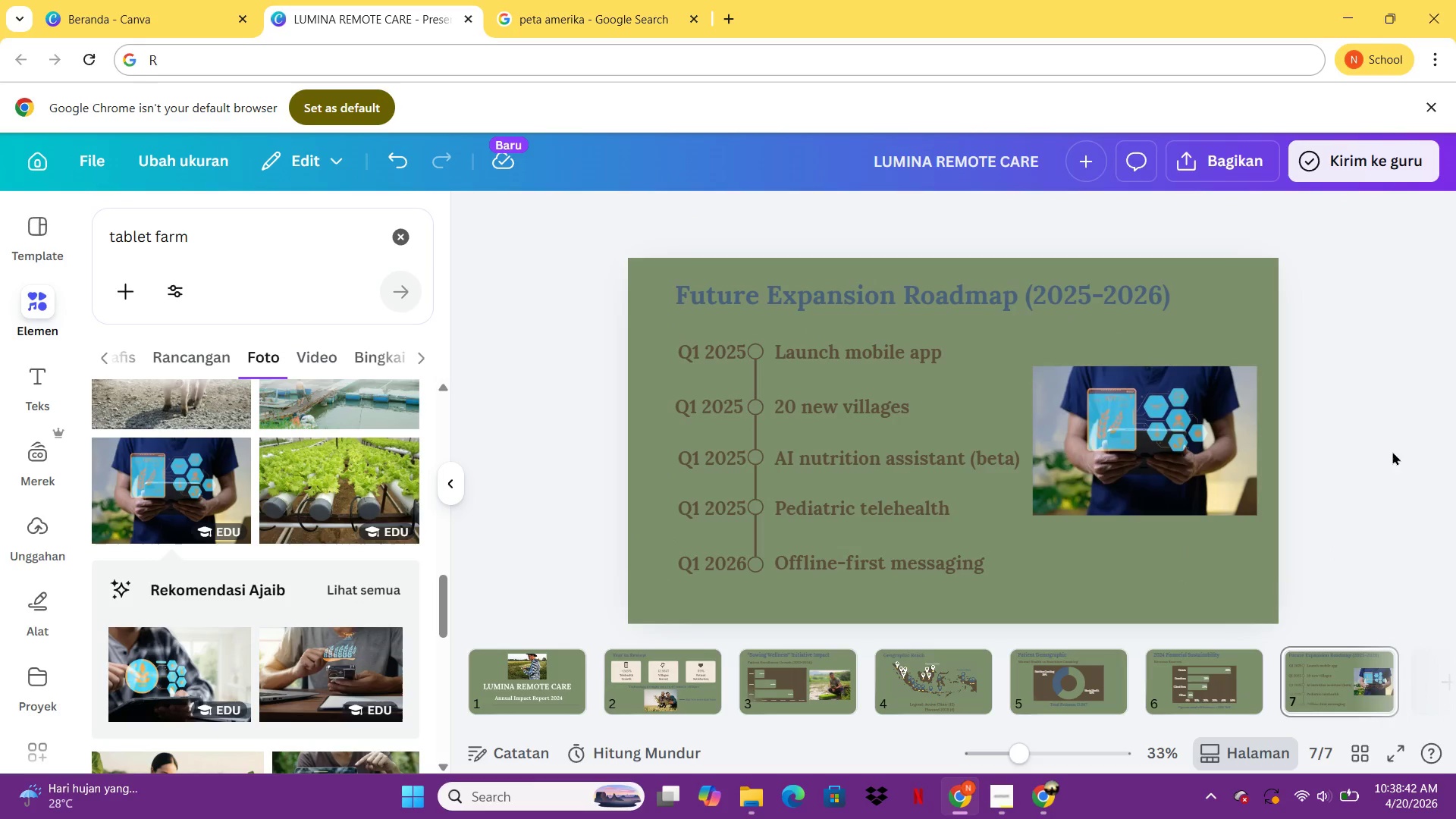 
left_click_drag(start_coordinate=[1175, 453], to_coordinate=[1175, 467])
 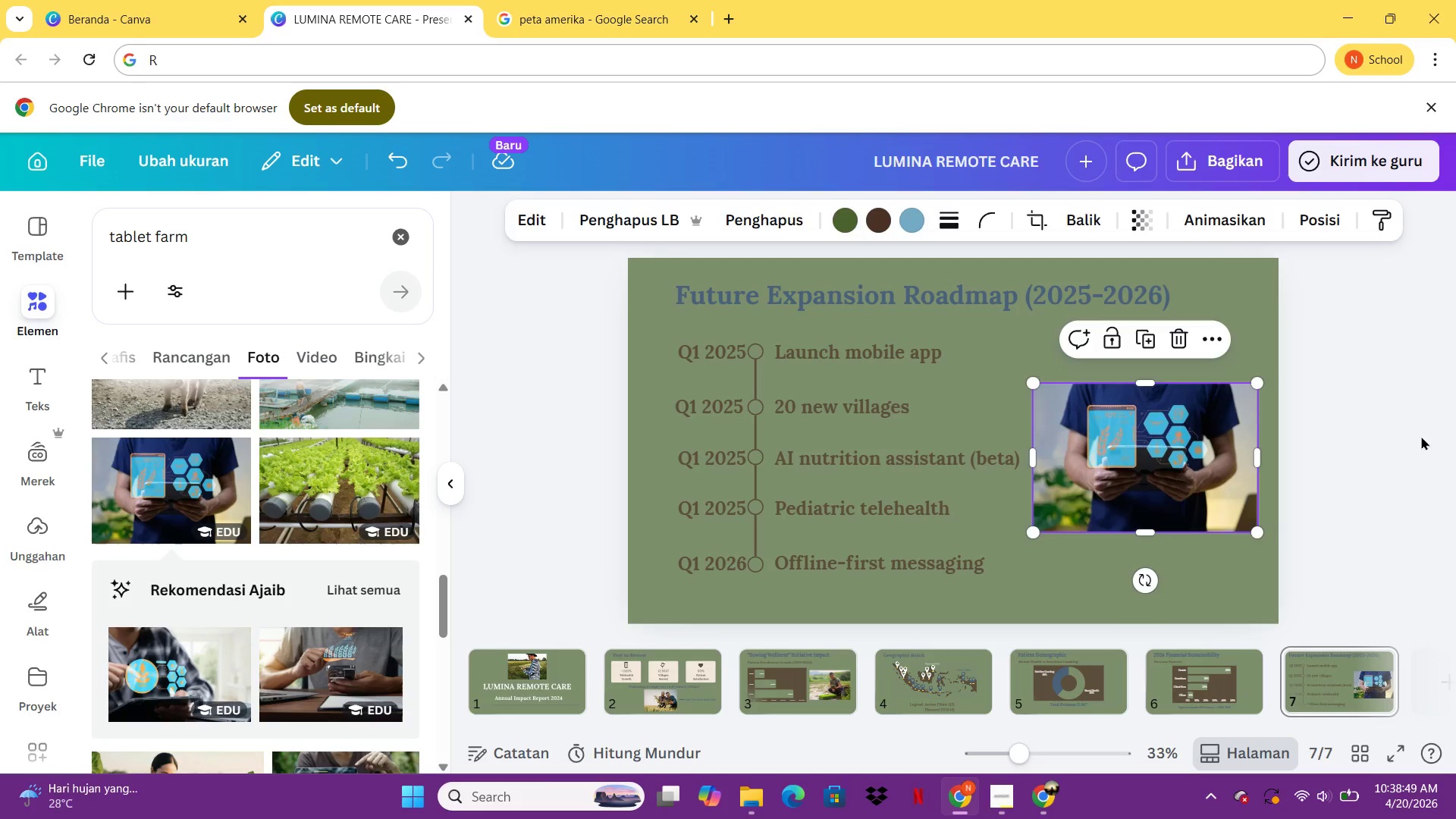 
left_click([1421, 436])
 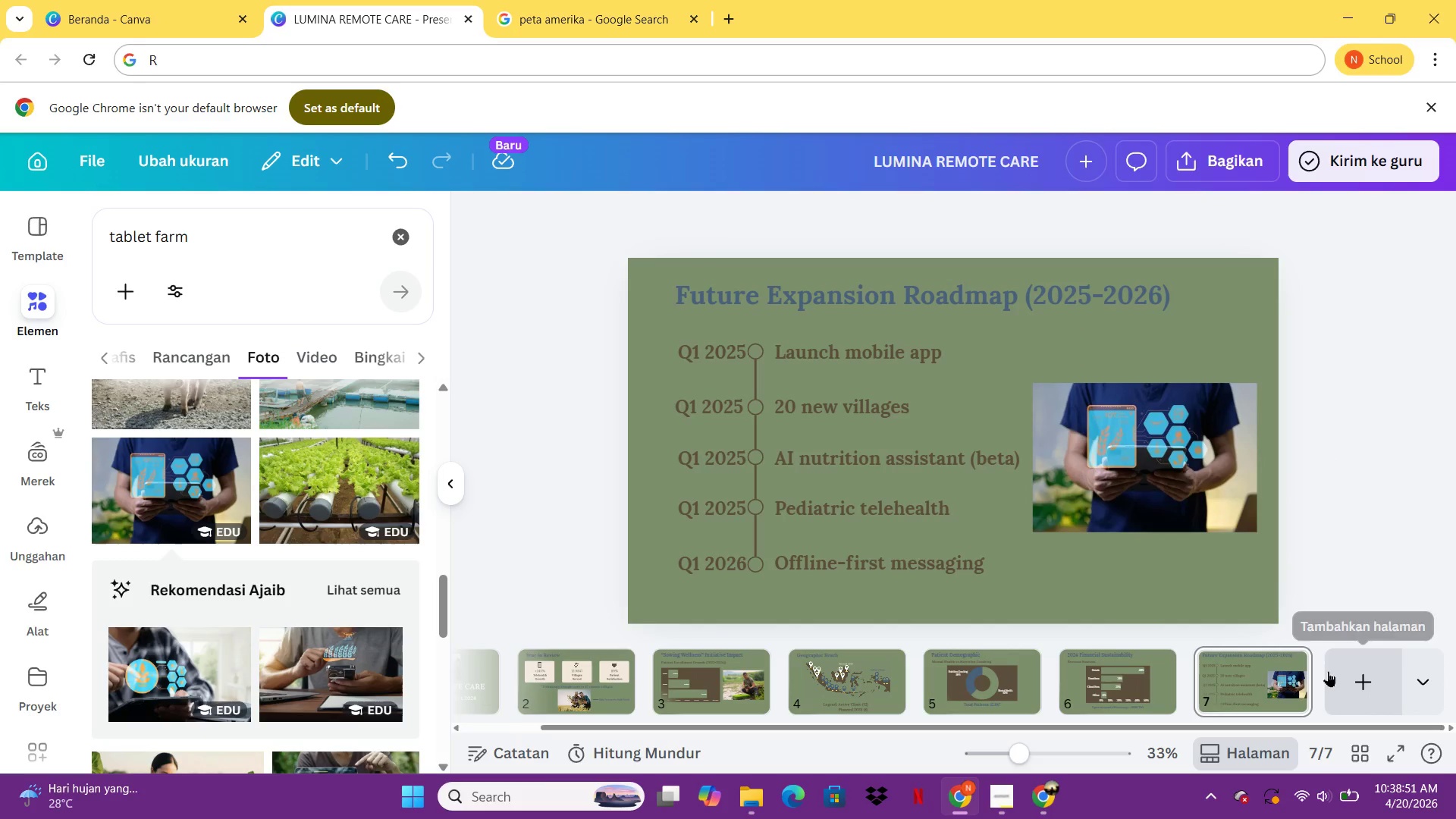 
left_click([1328, 671])
 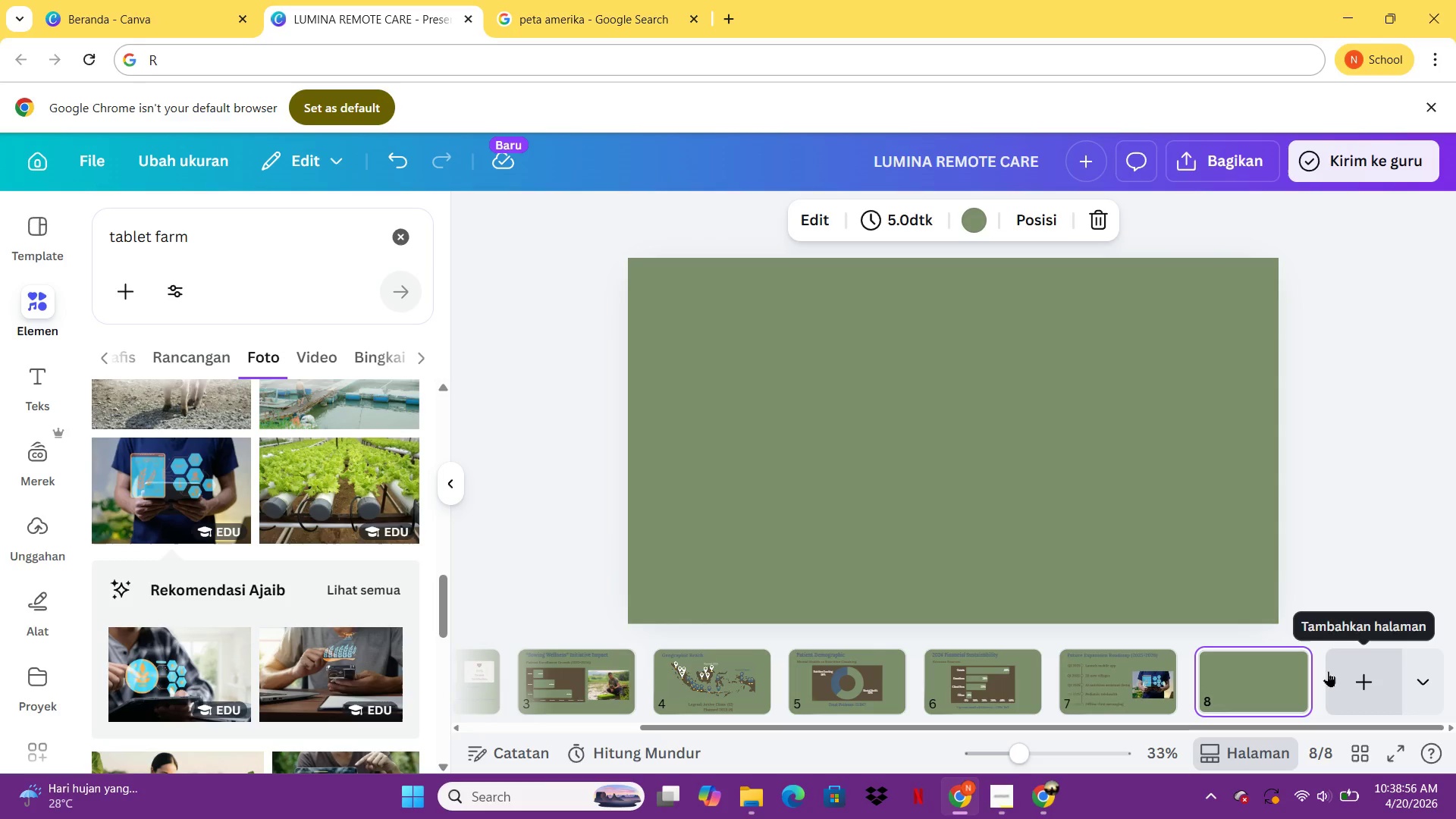 
wait(5.12)
 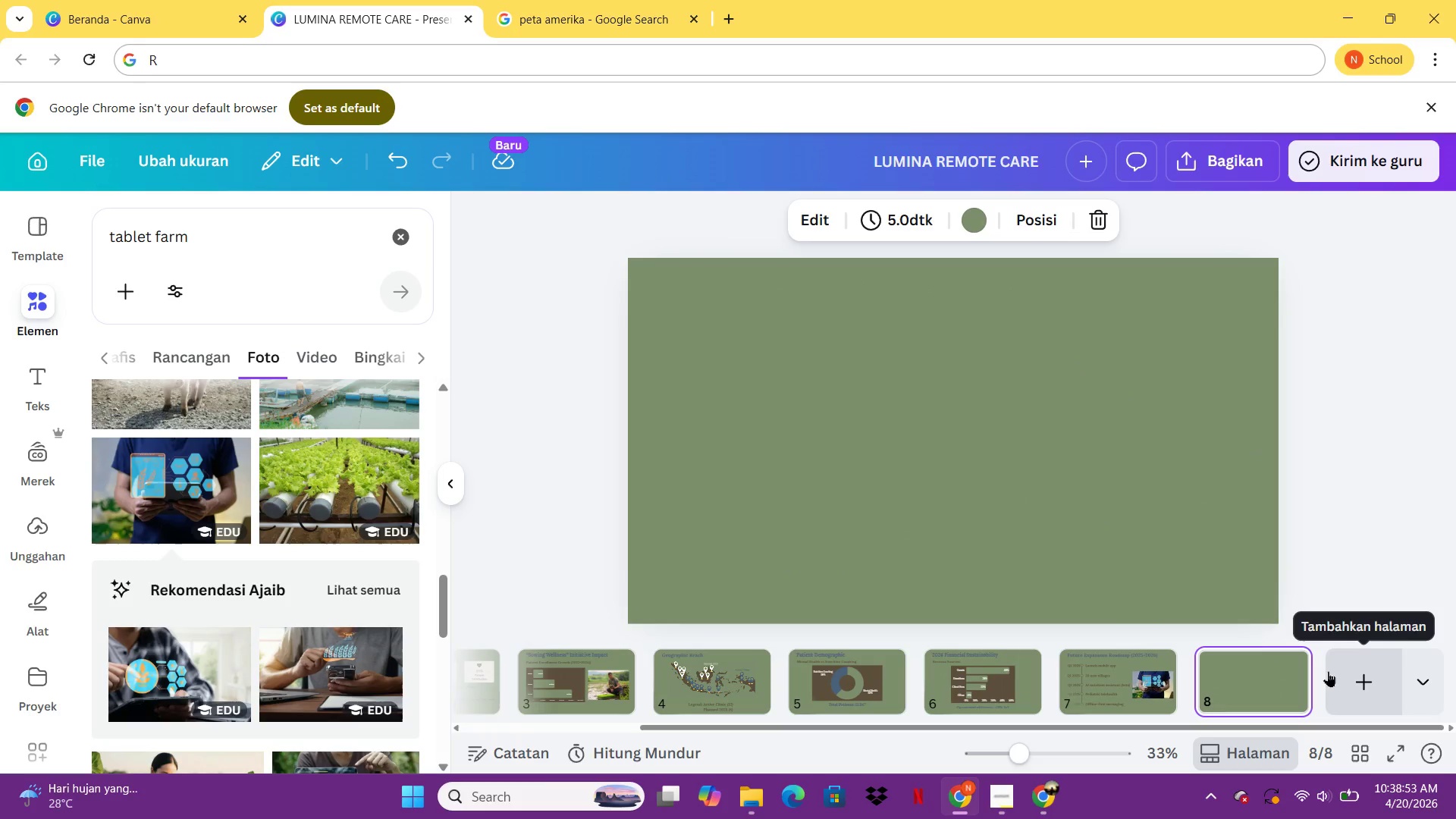 
left_click([1138, 678])
 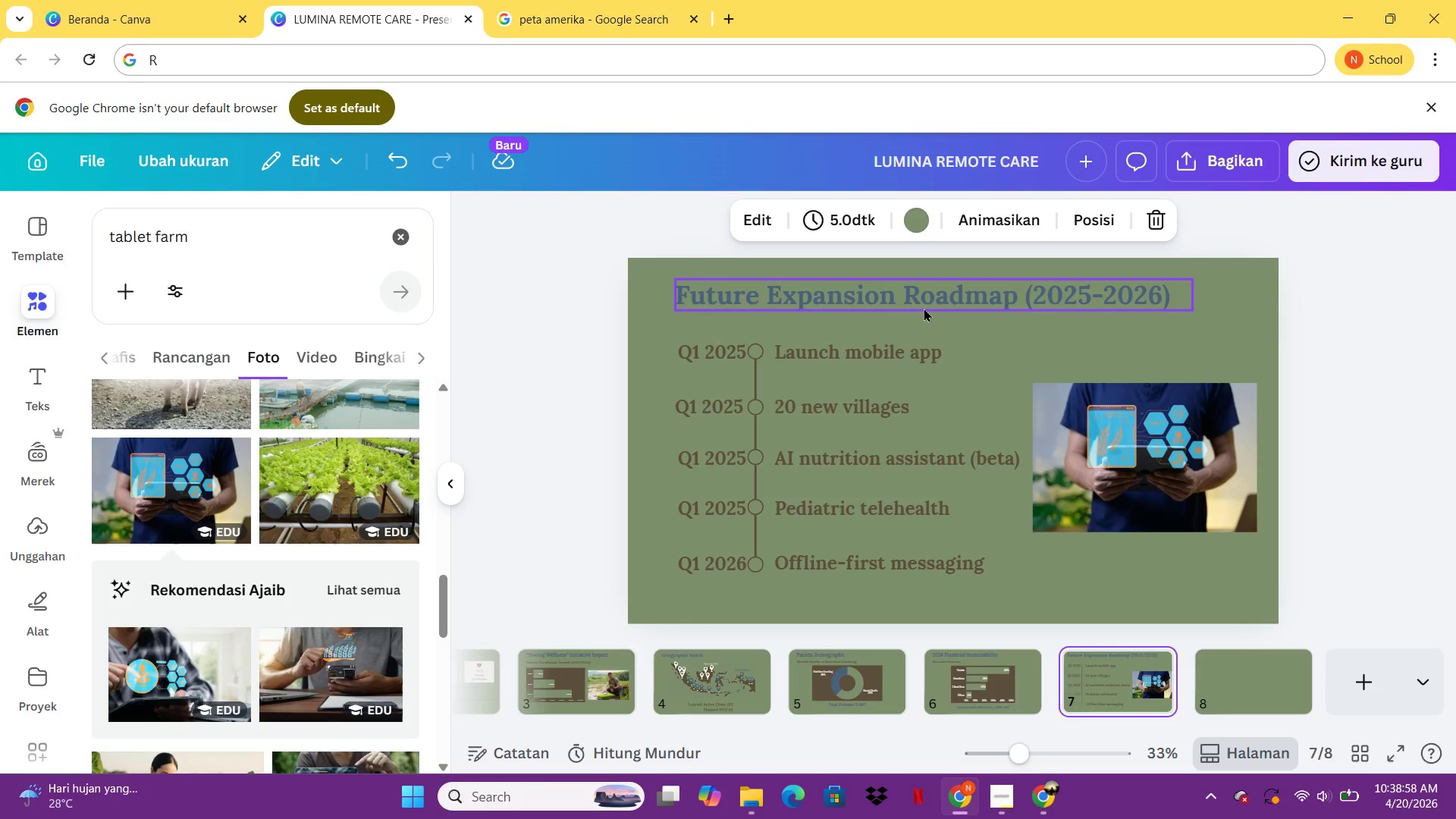 
left_click([923, 308])
 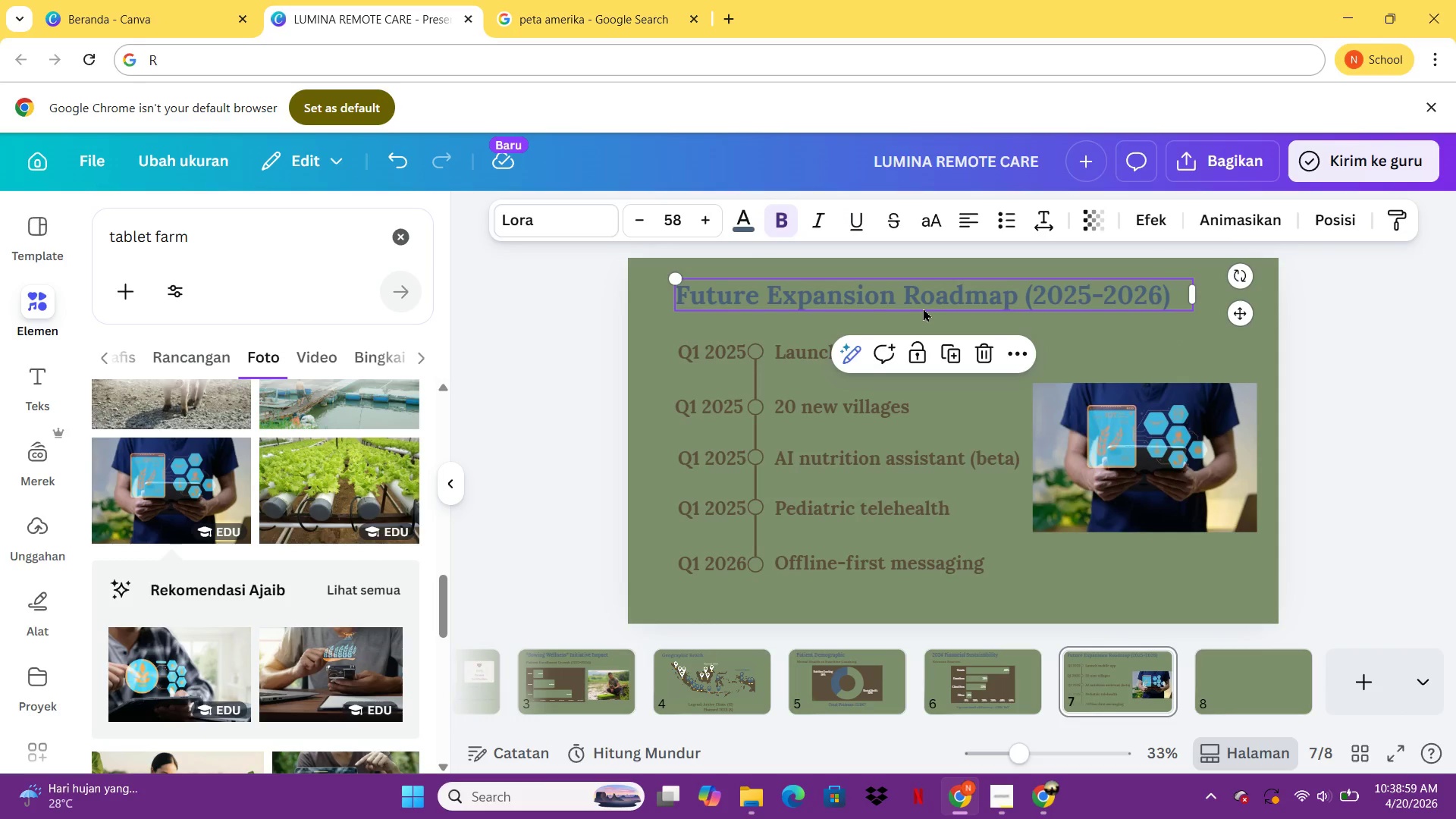 
key(Control+C)
 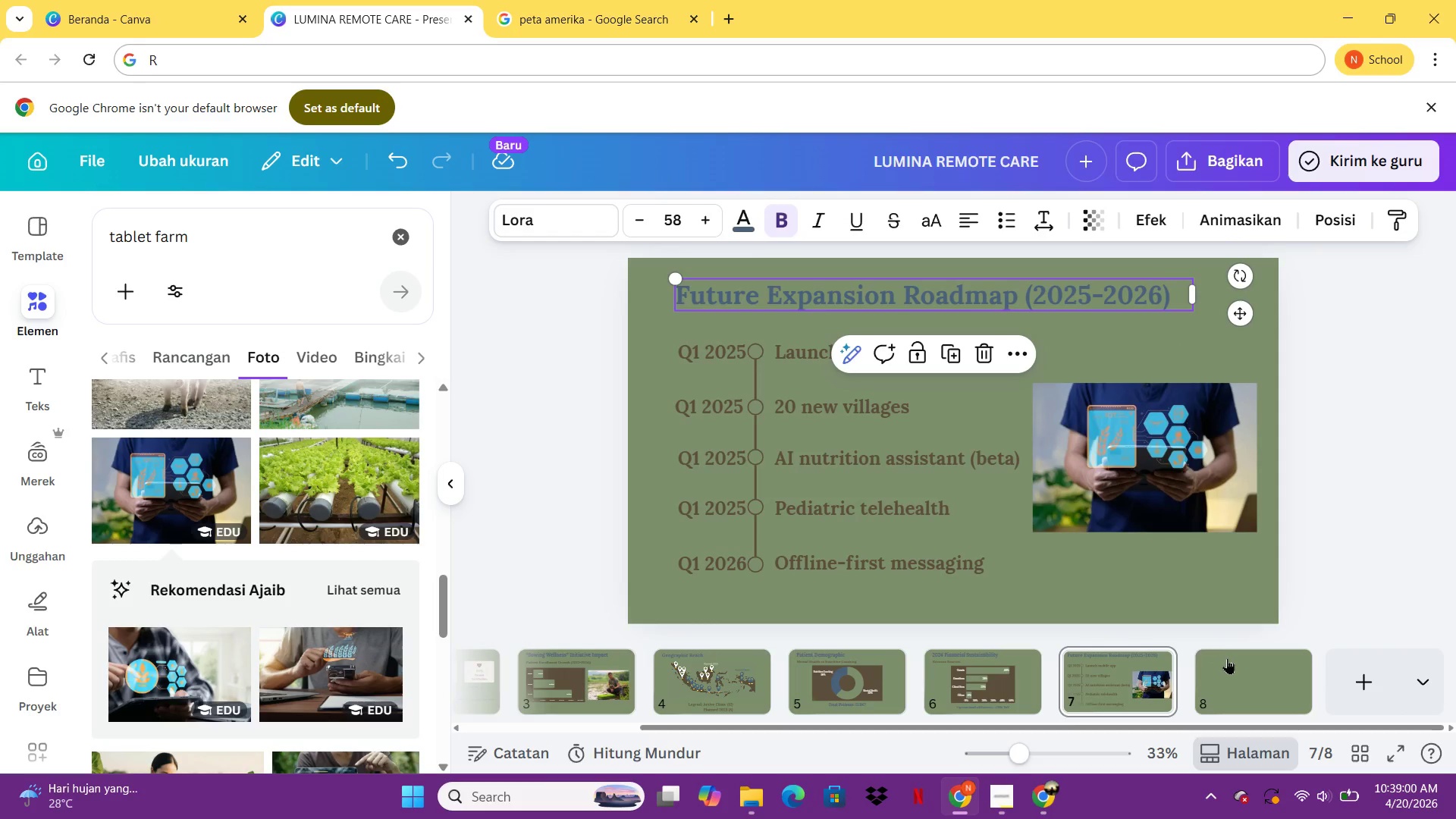 
left_click([1228, 659])
 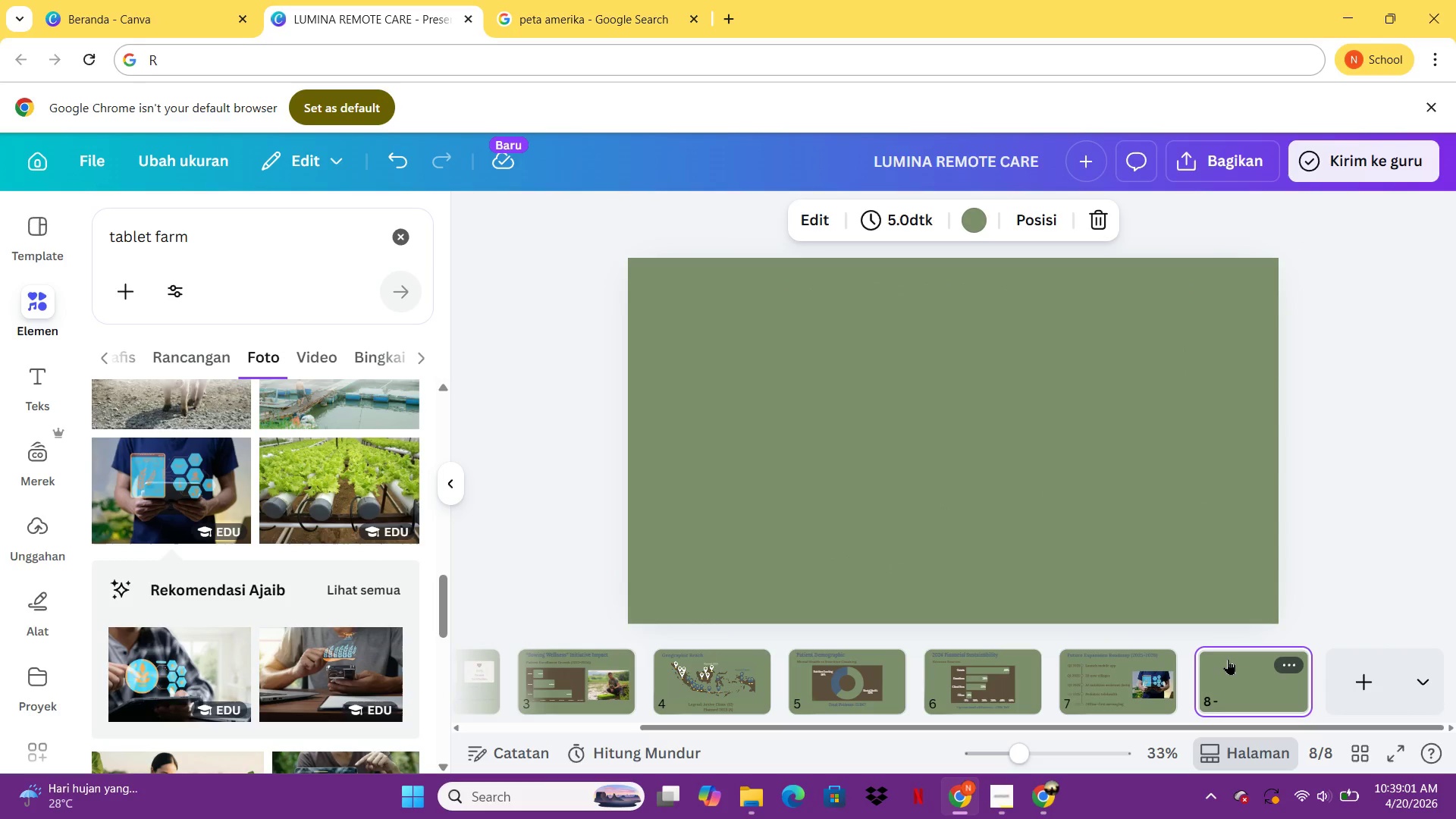 
key(Control+V)
 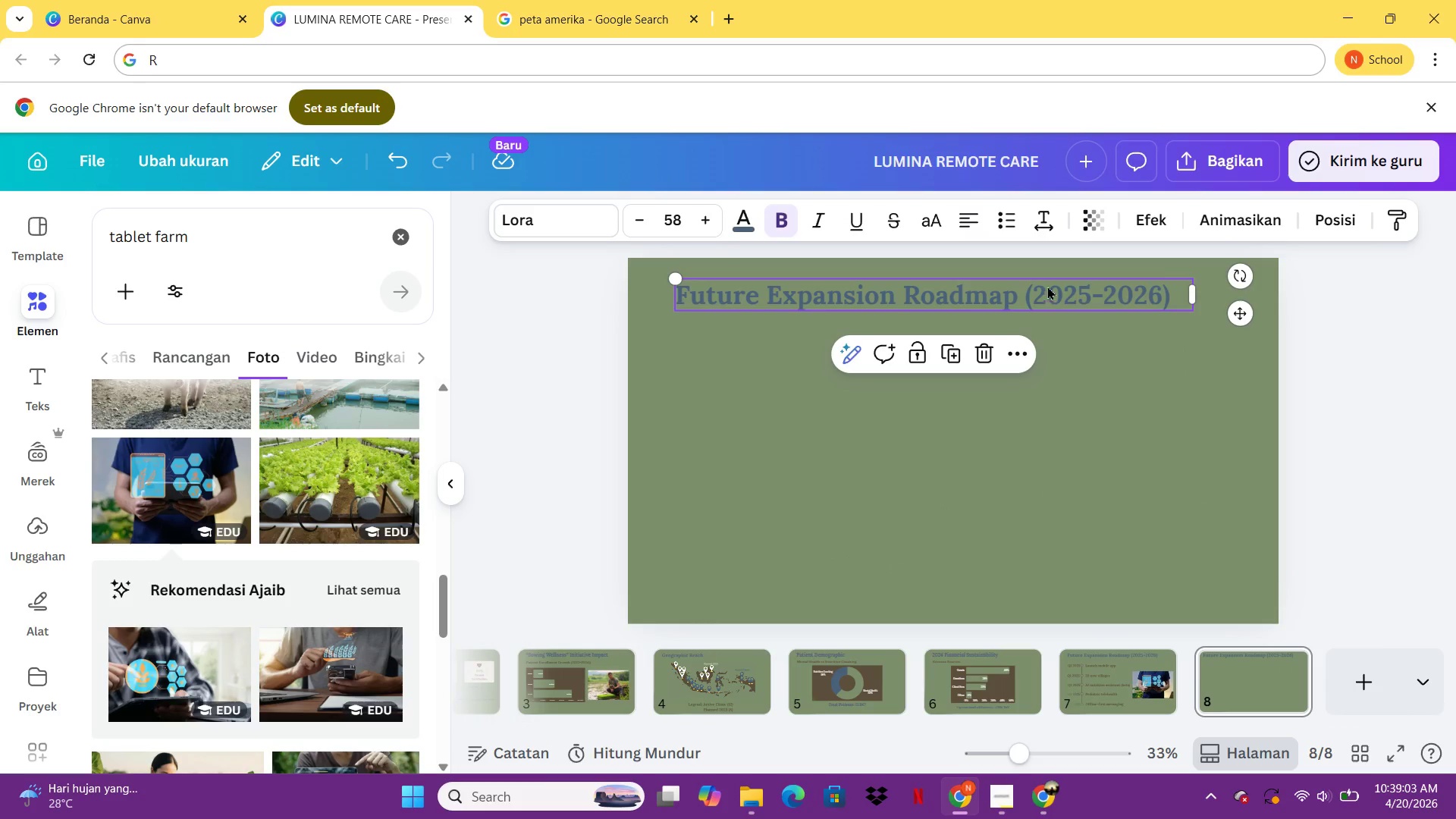 
left_click([1046, 283])
 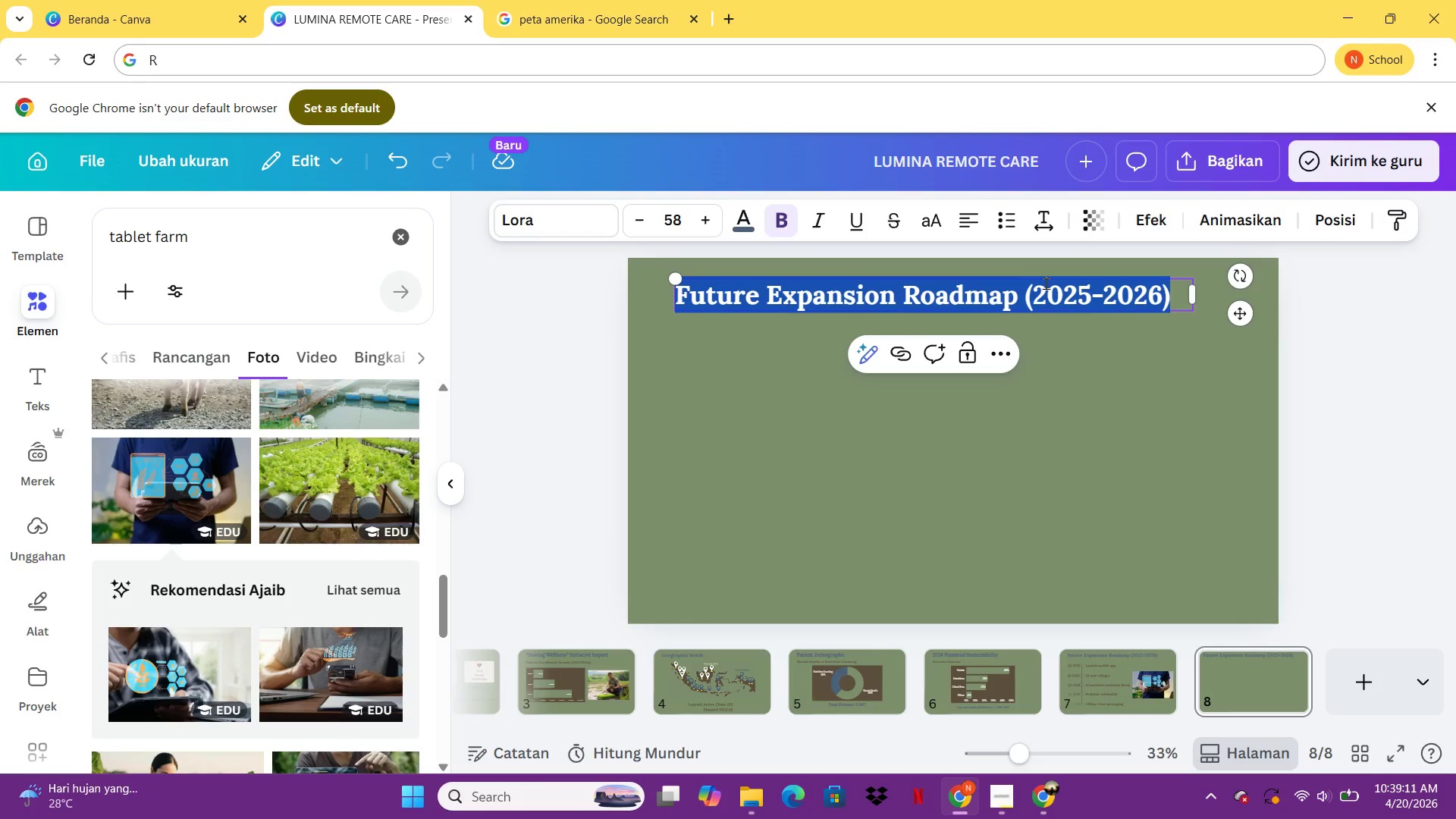 
wait(13.28)
 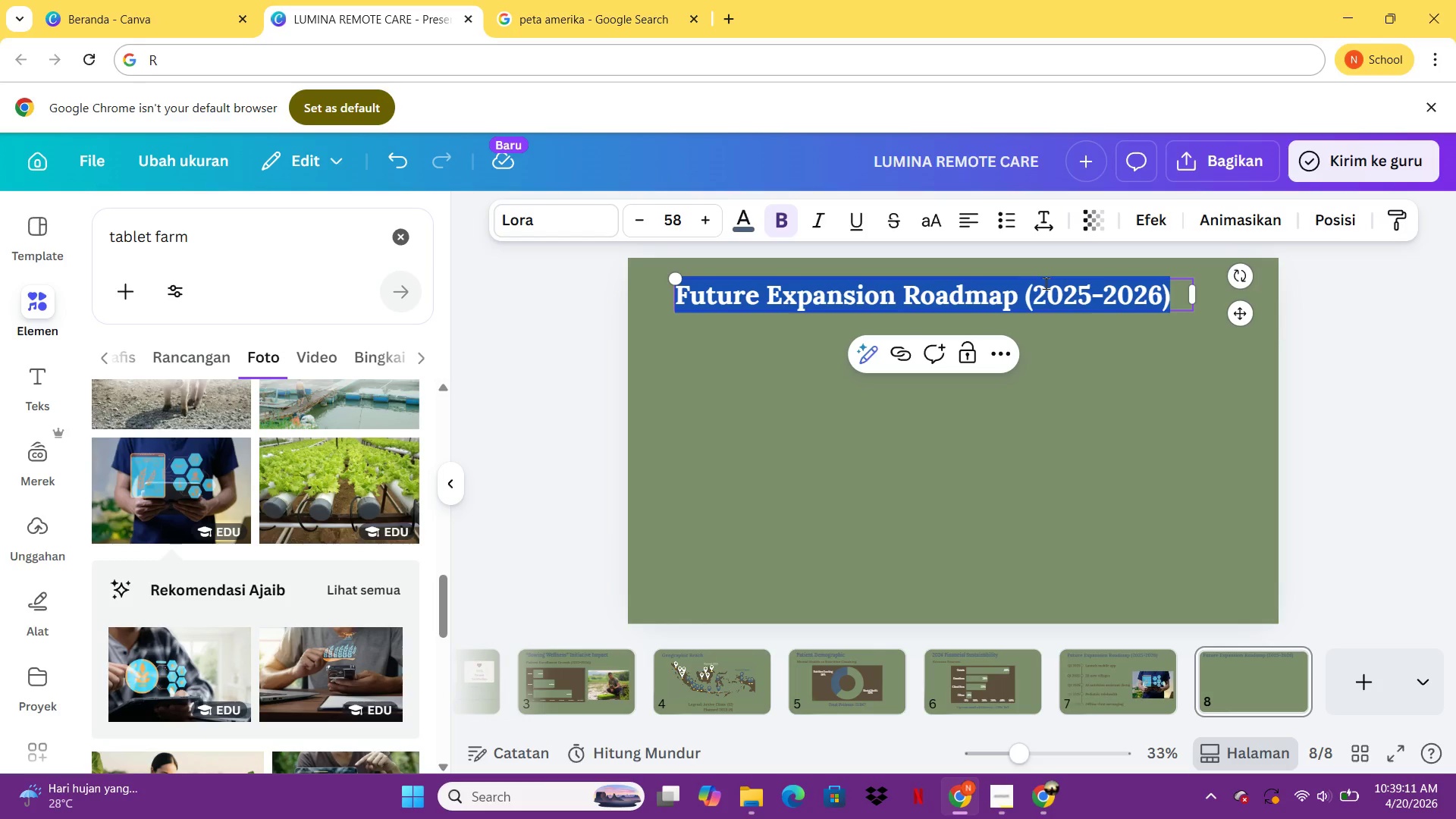 
left_click([604, 679])
 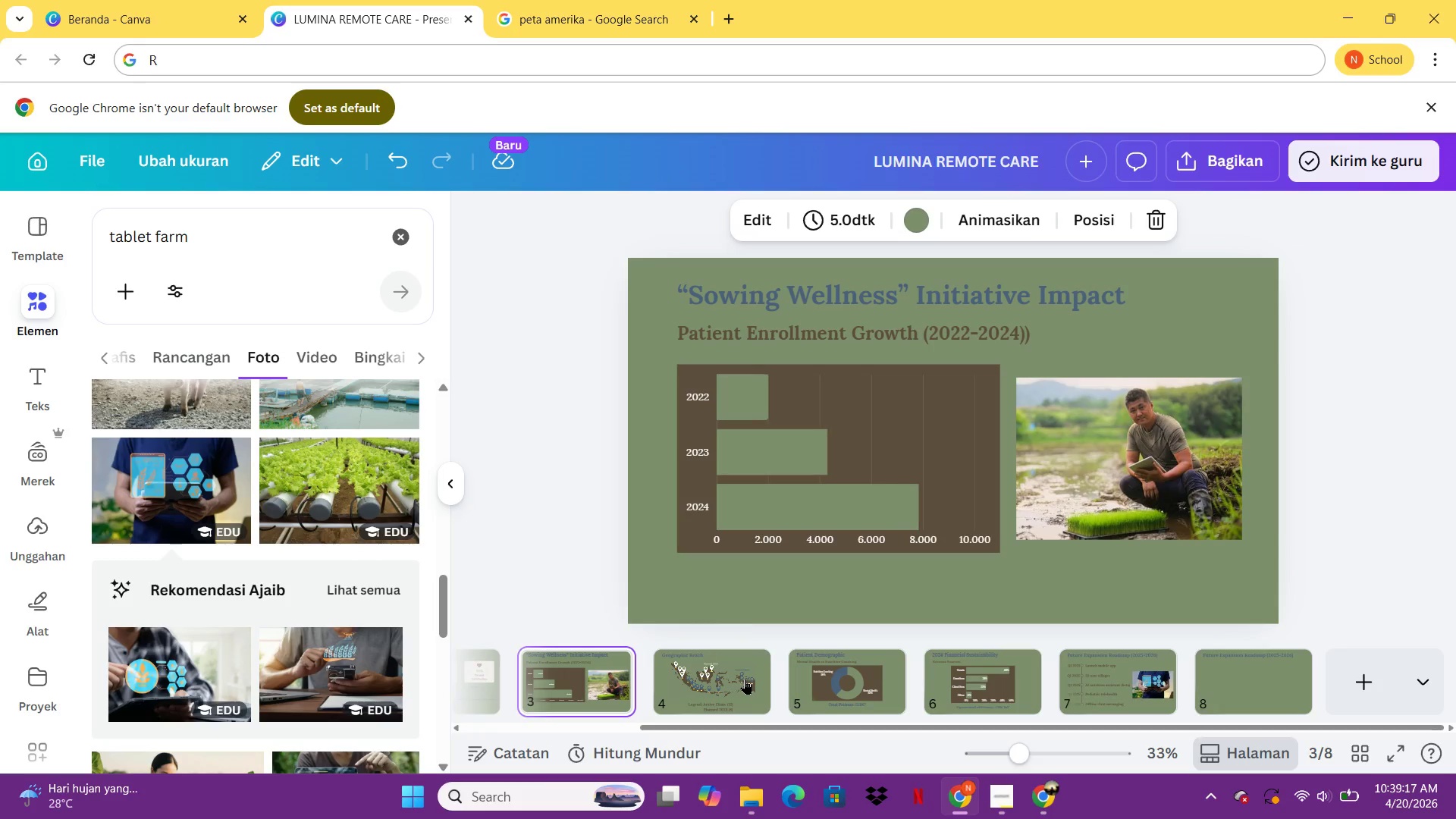 
left_click([745, 679])
 